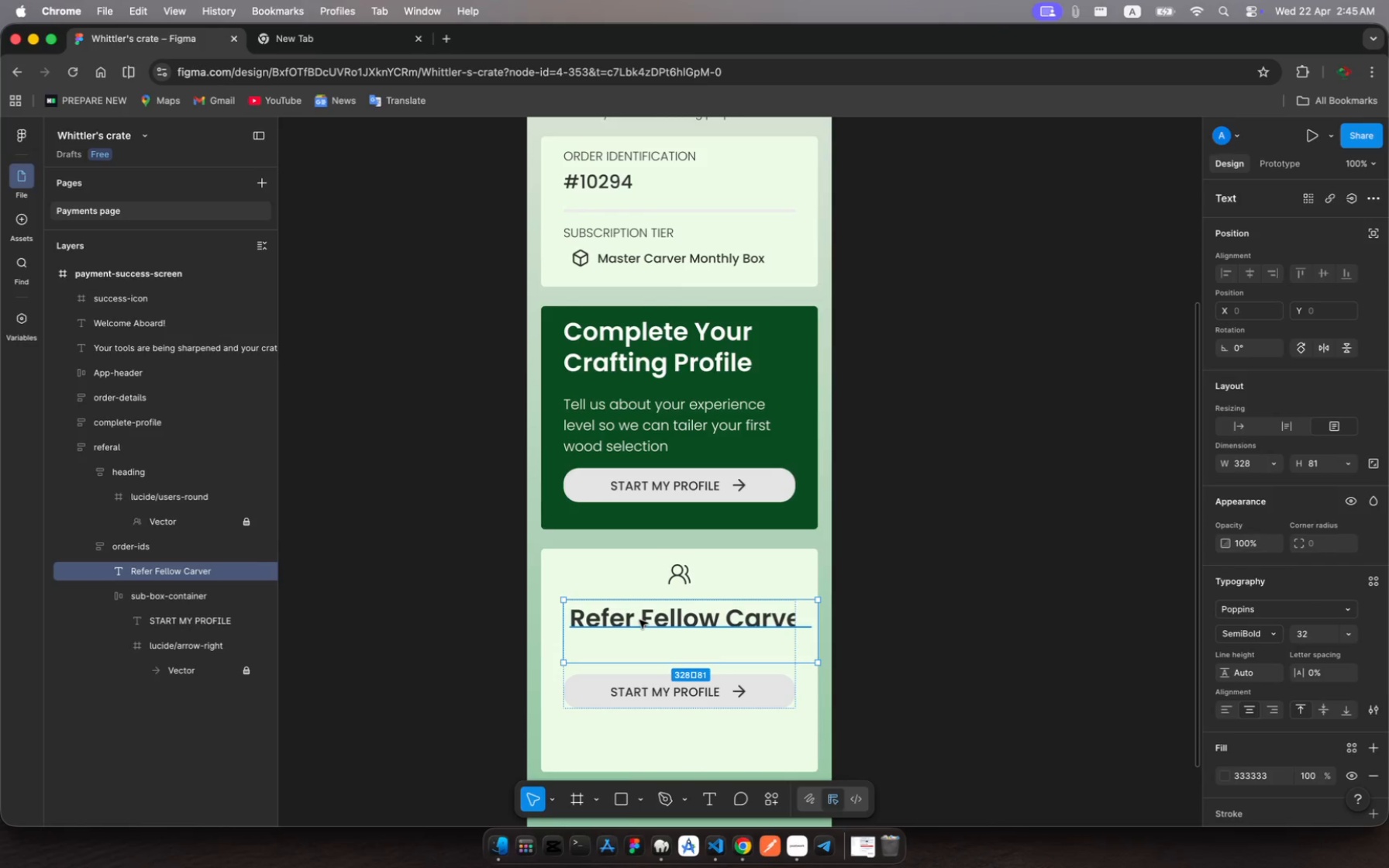 
key(Escape)
 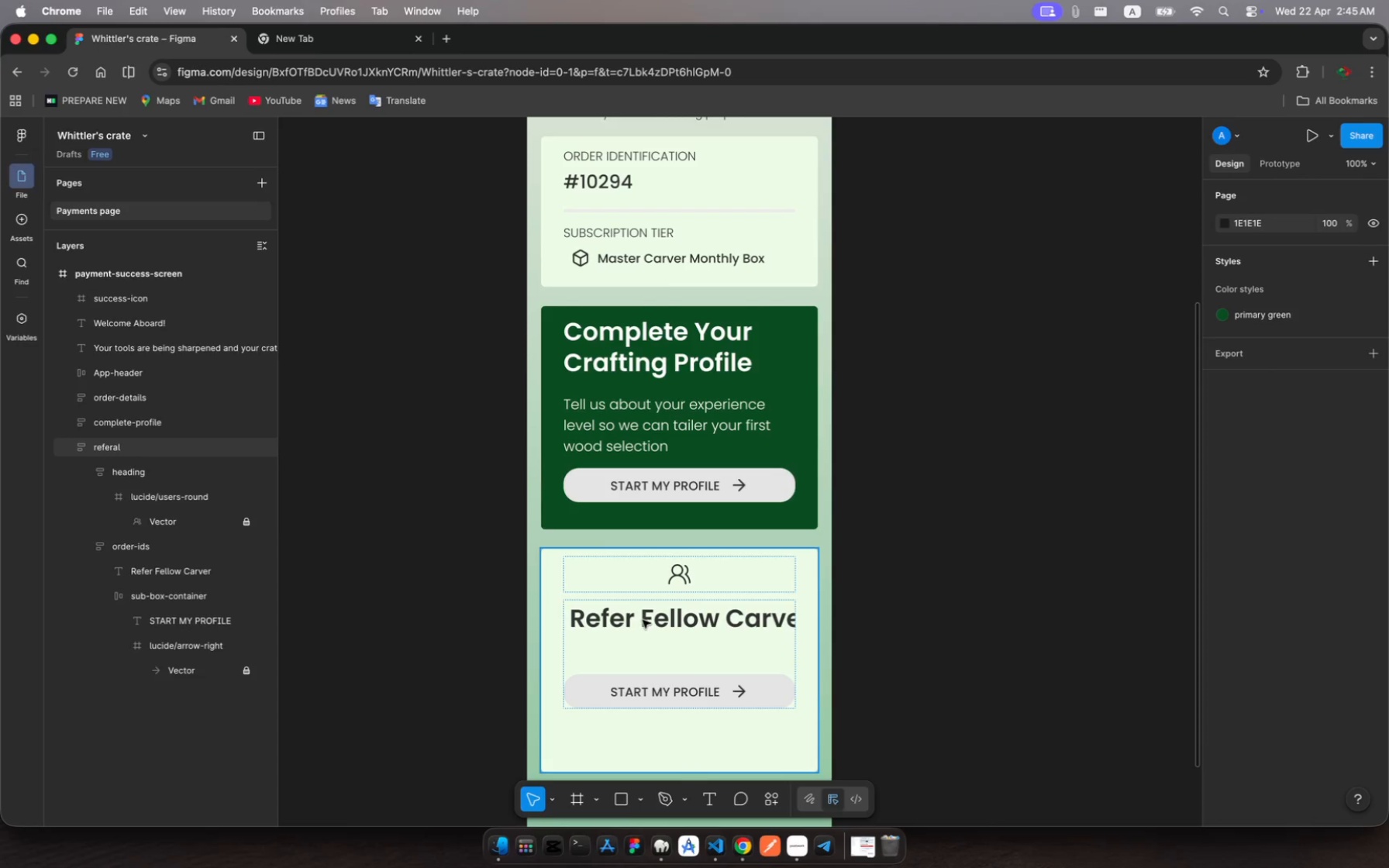 
left_click([646, 620])
 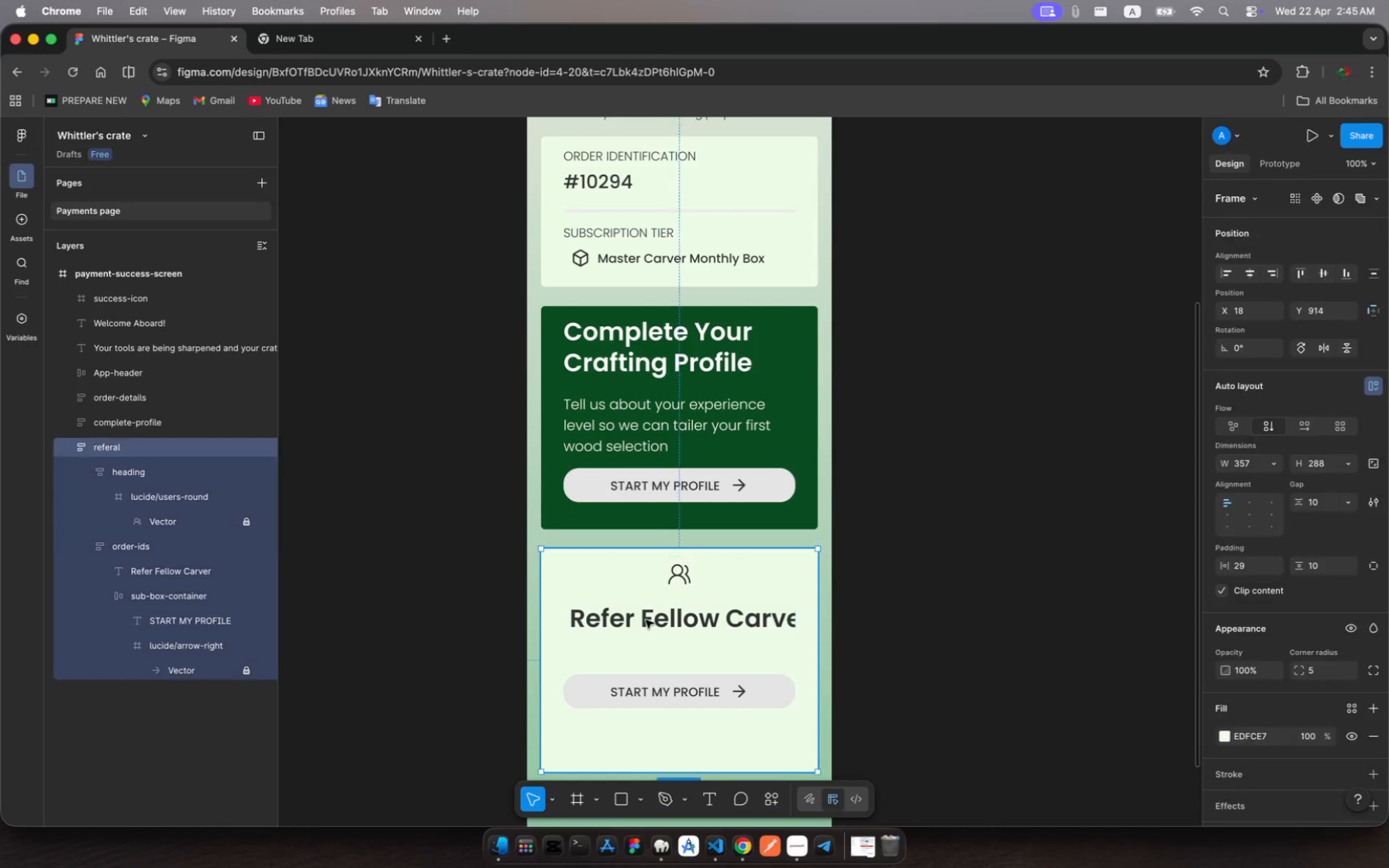 
left_click([646, 620])
 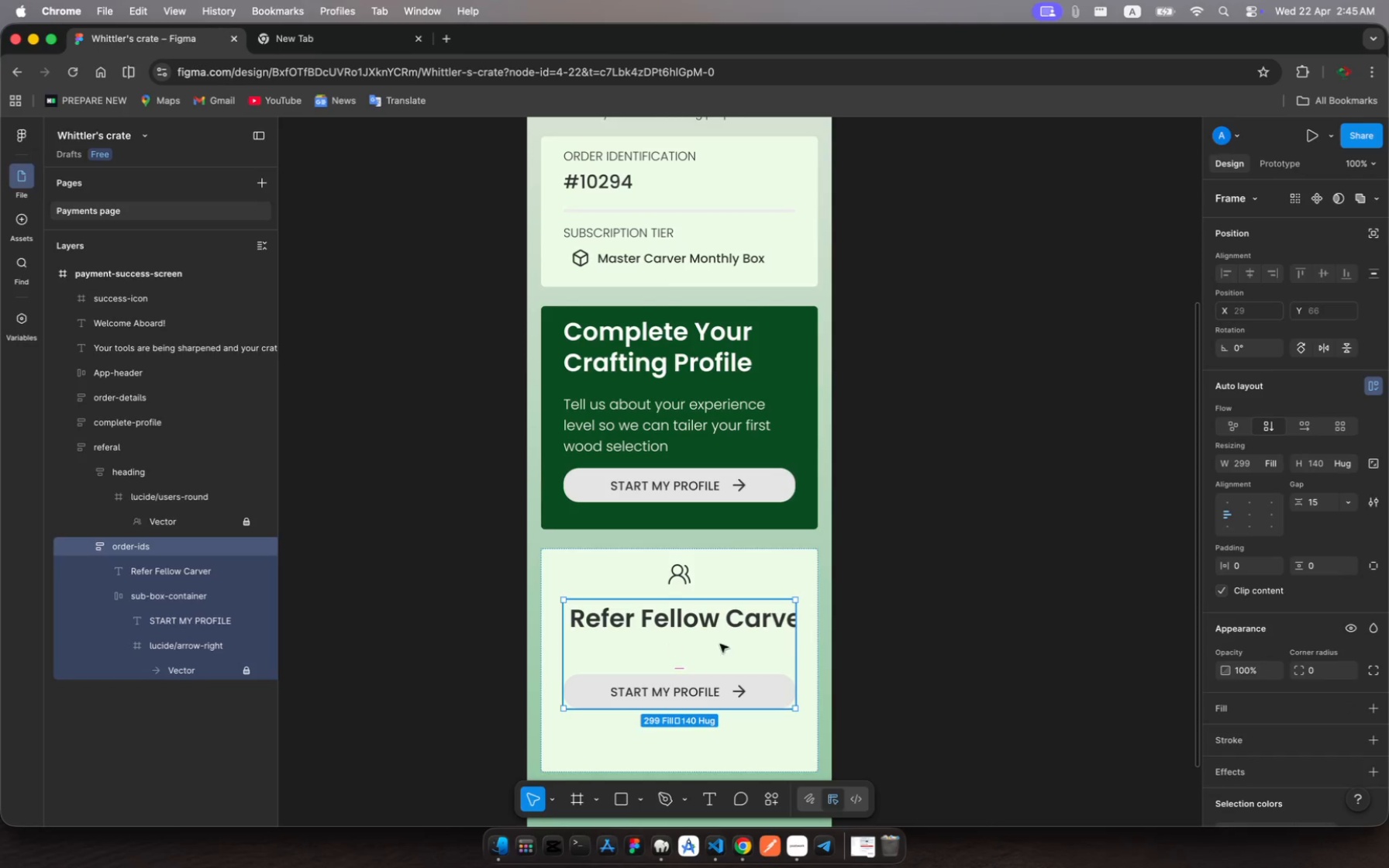 
wait(5.73)
 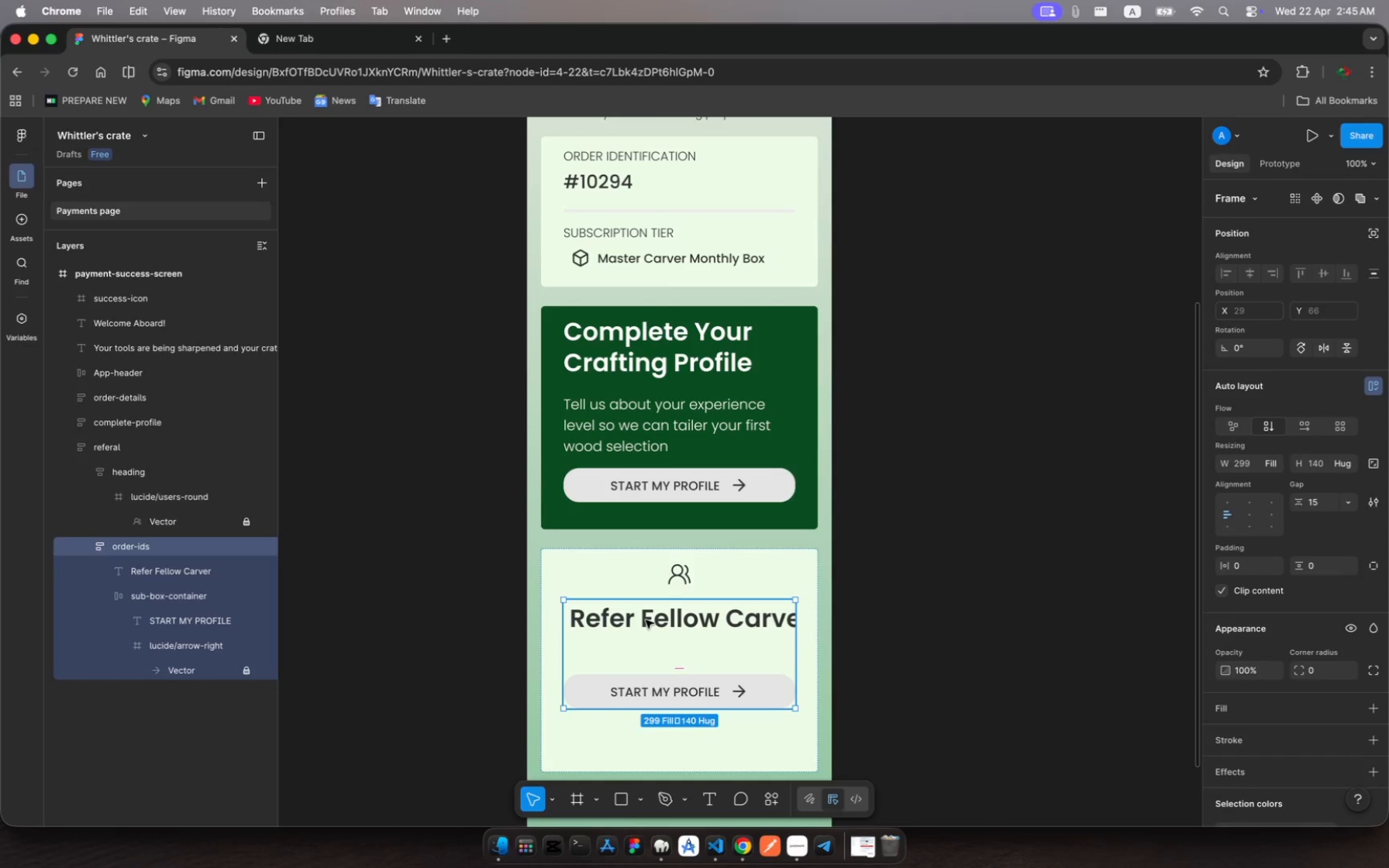 
left_click_drag(start_coordinate=[795, 654], to_coordinate=[817, 653])
 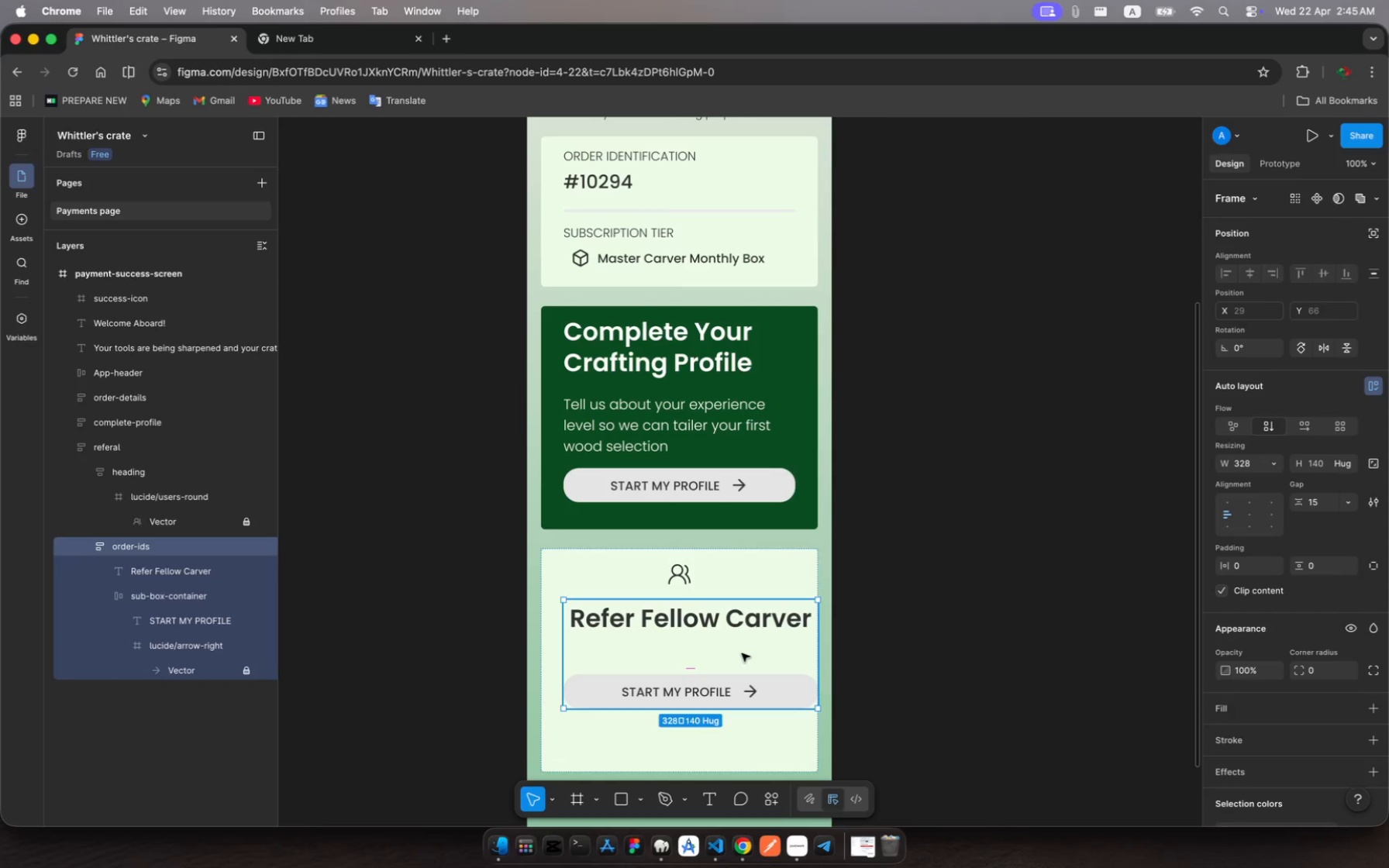 
left_click_drag(start_coordinate=[742, 653], to_coordinate=[729, 649])
 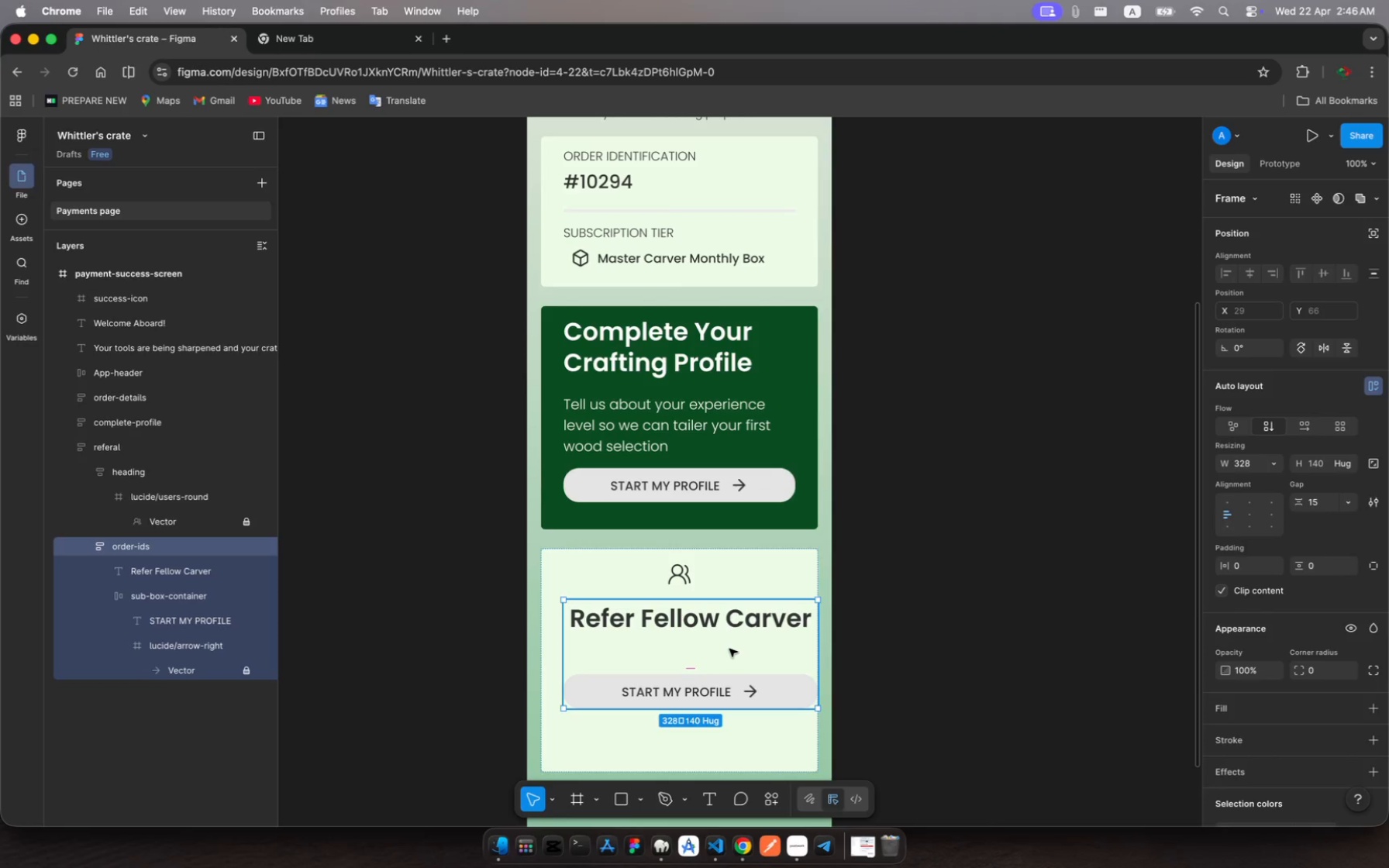 
wait(7.69)
 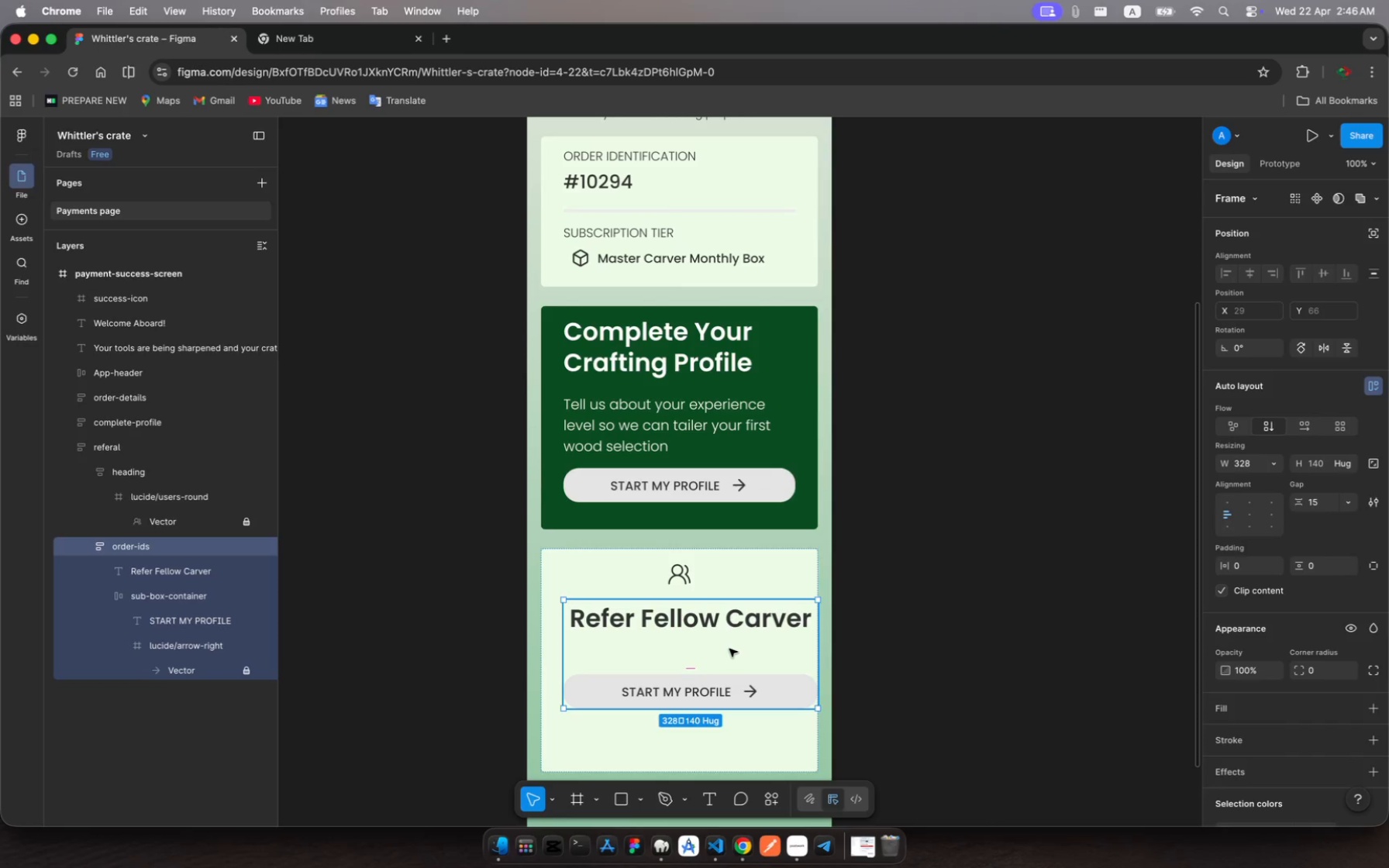 
hold_key(key=MetaRight, duration=1.68)
 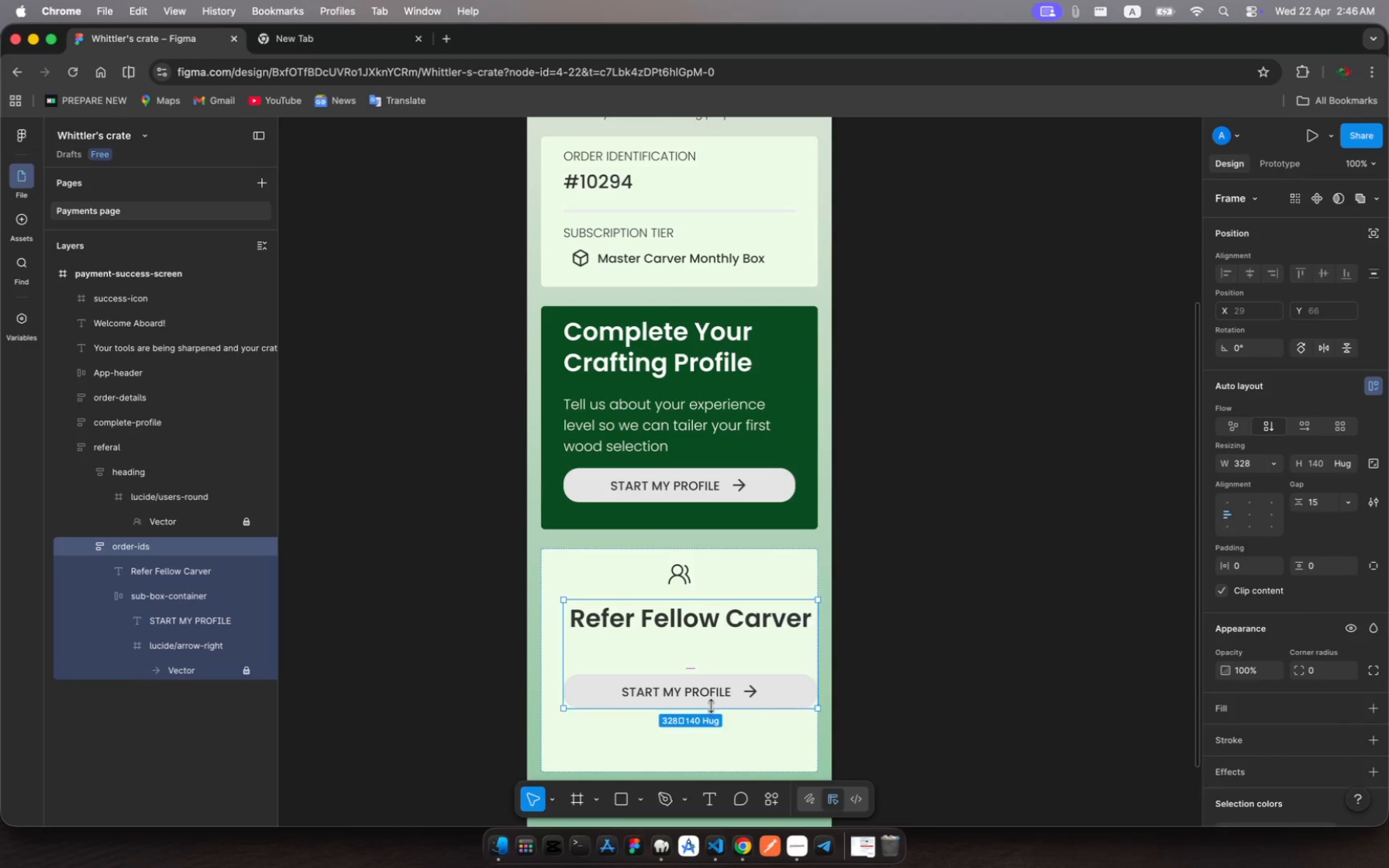 
left_click_drag(start_coordinate=[711, 706], to_coordinate=[715, 670])
 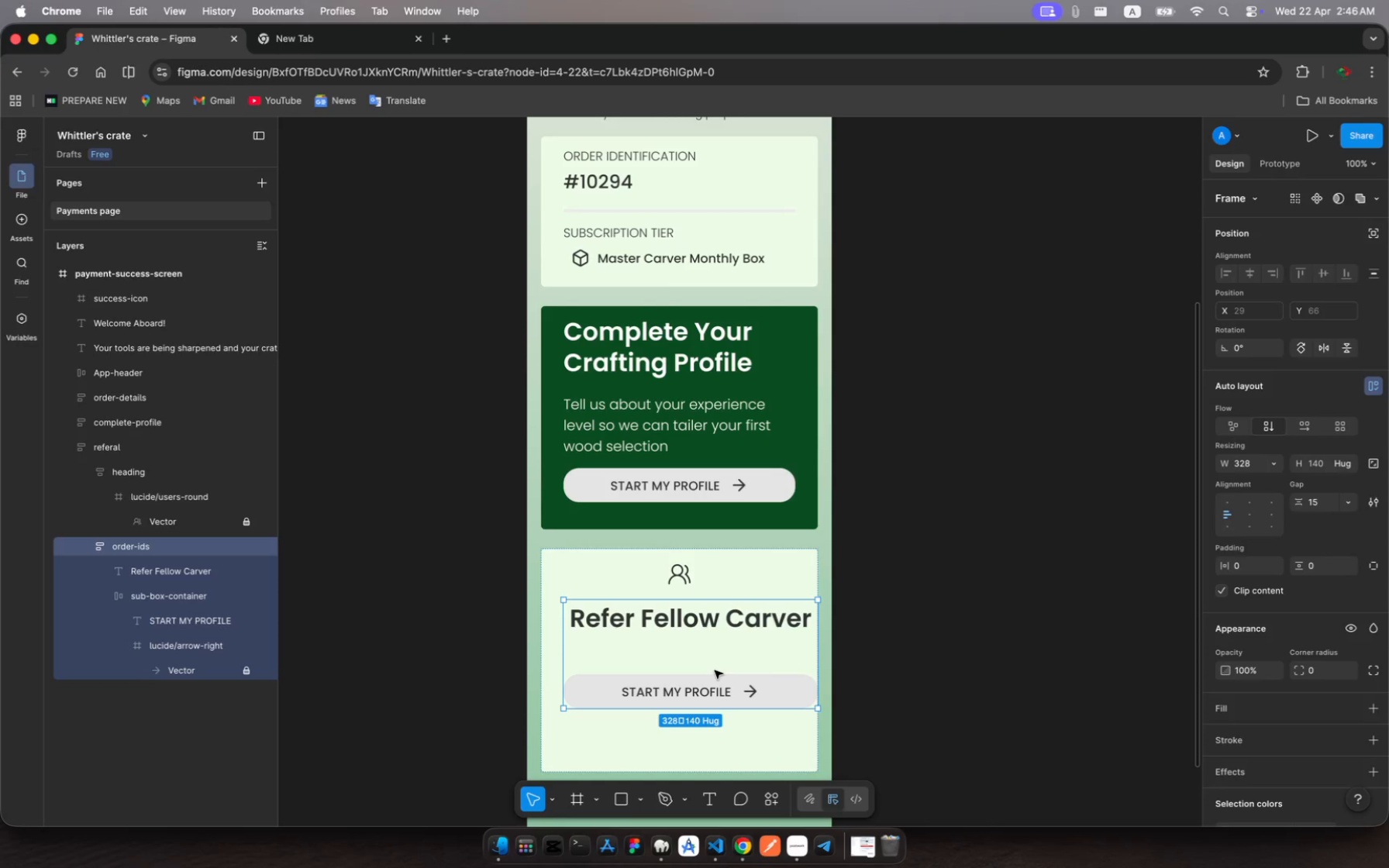 
key(Meta+Z)
 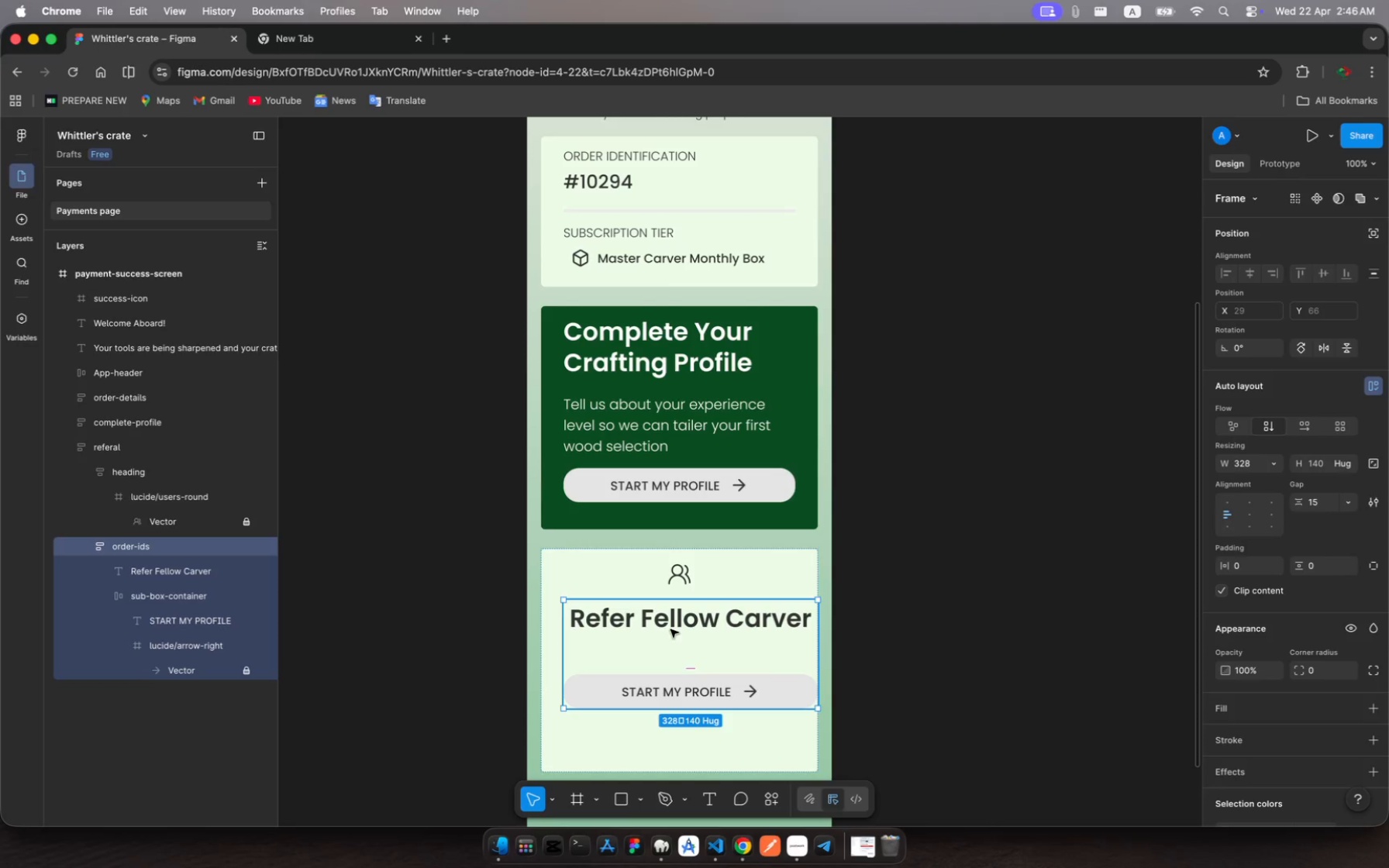 
left_click([661, 625])
 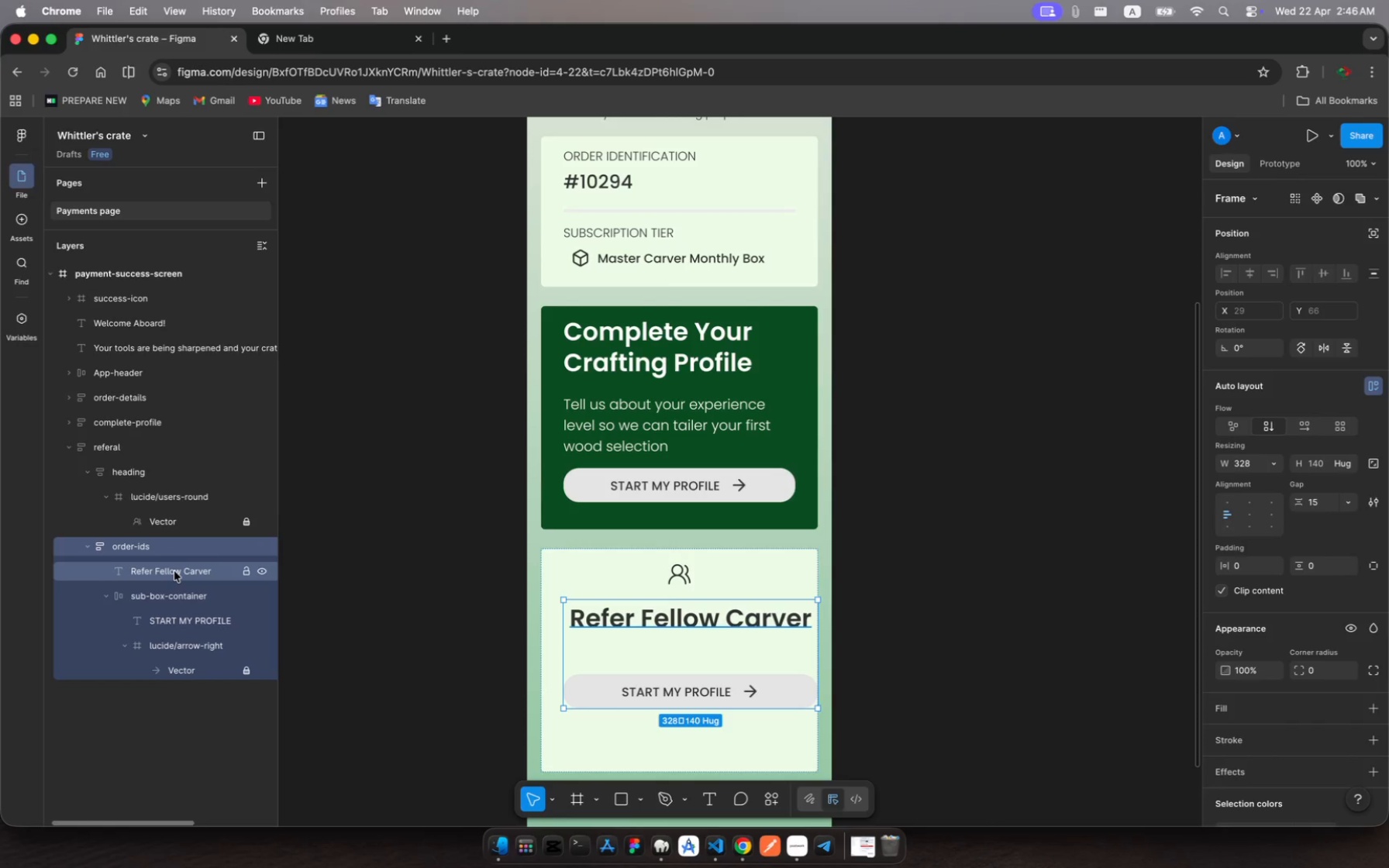 
wait(15.72)
 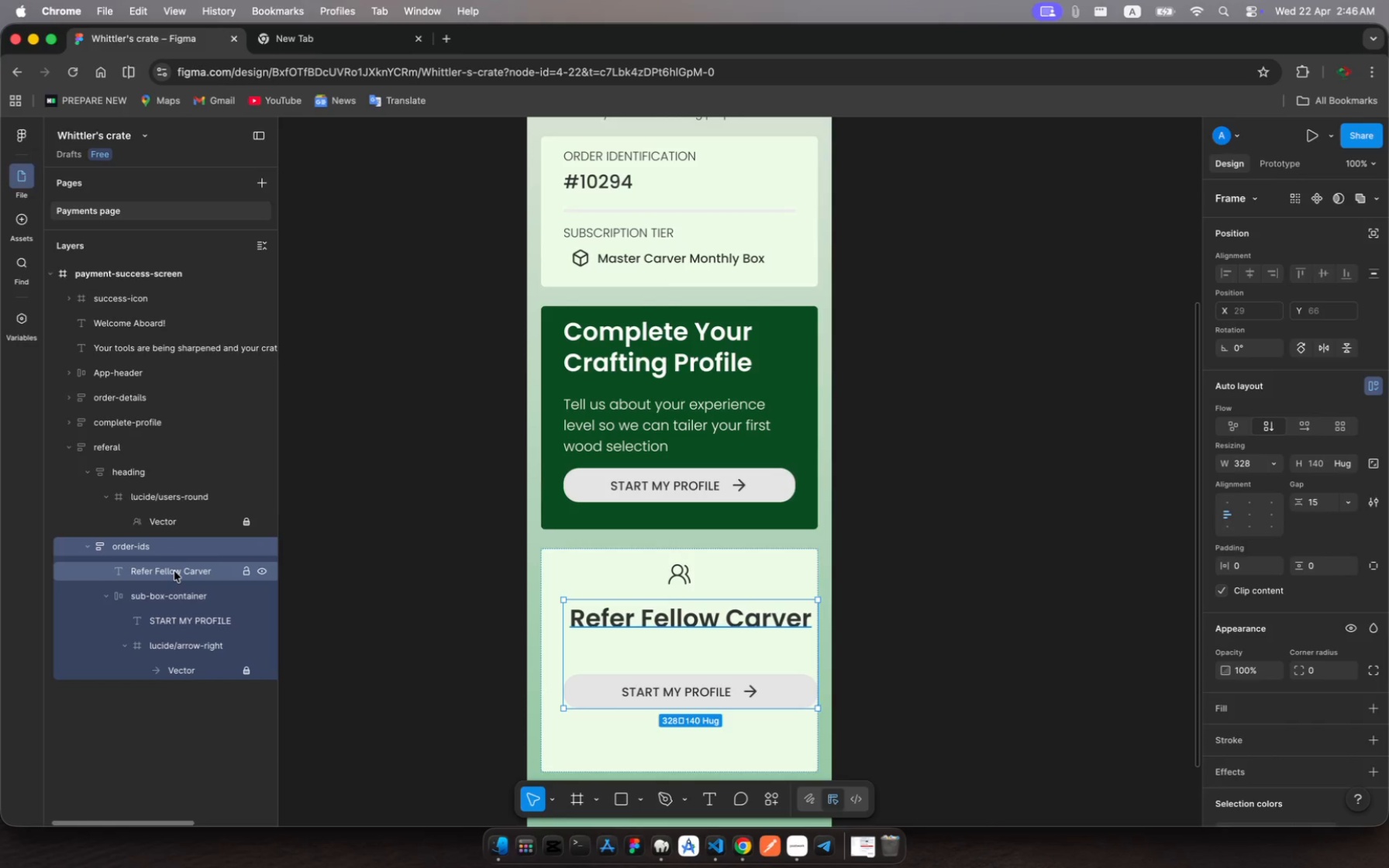 
left_click([107, 597])
 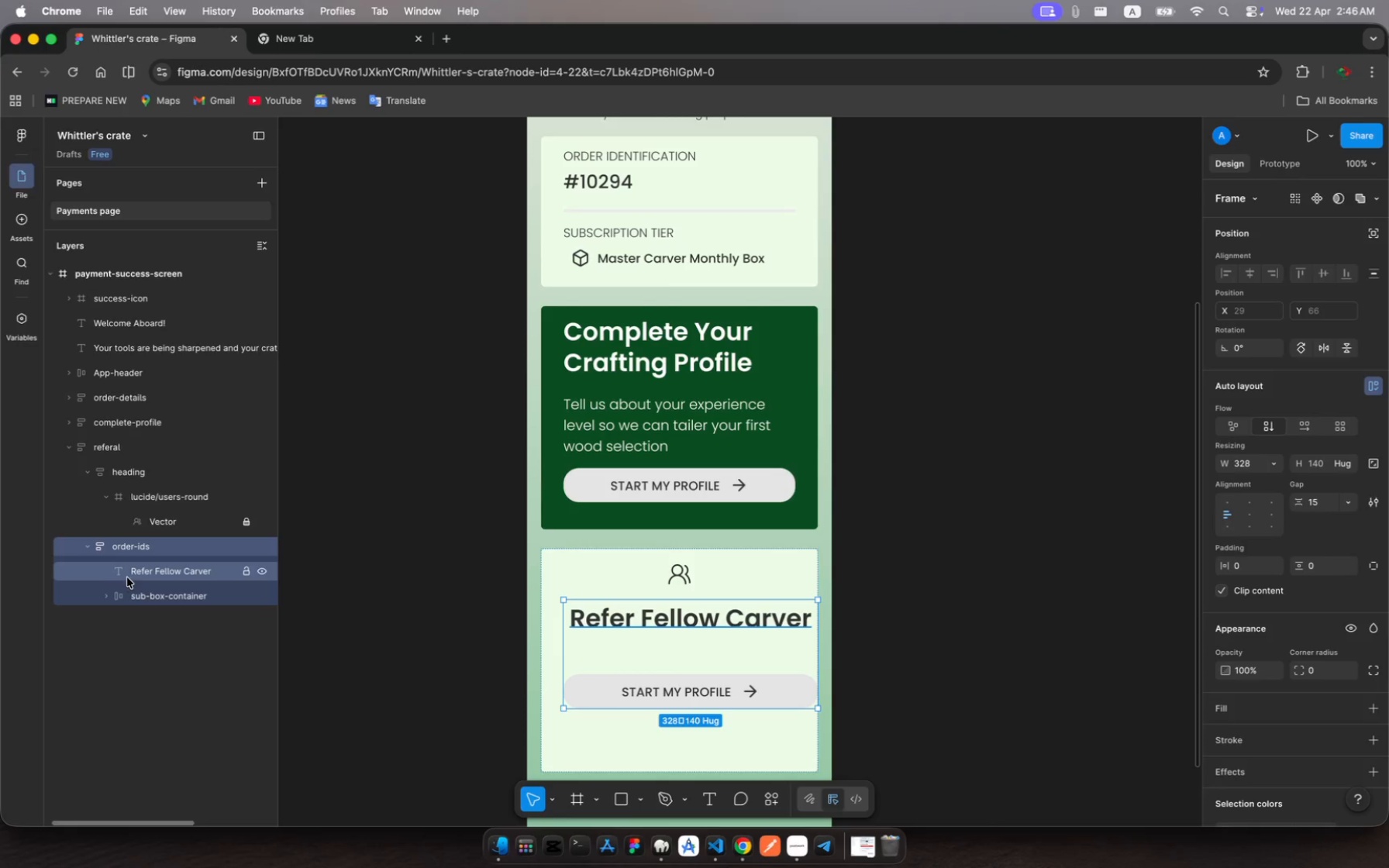 
left_click([128, 577])
 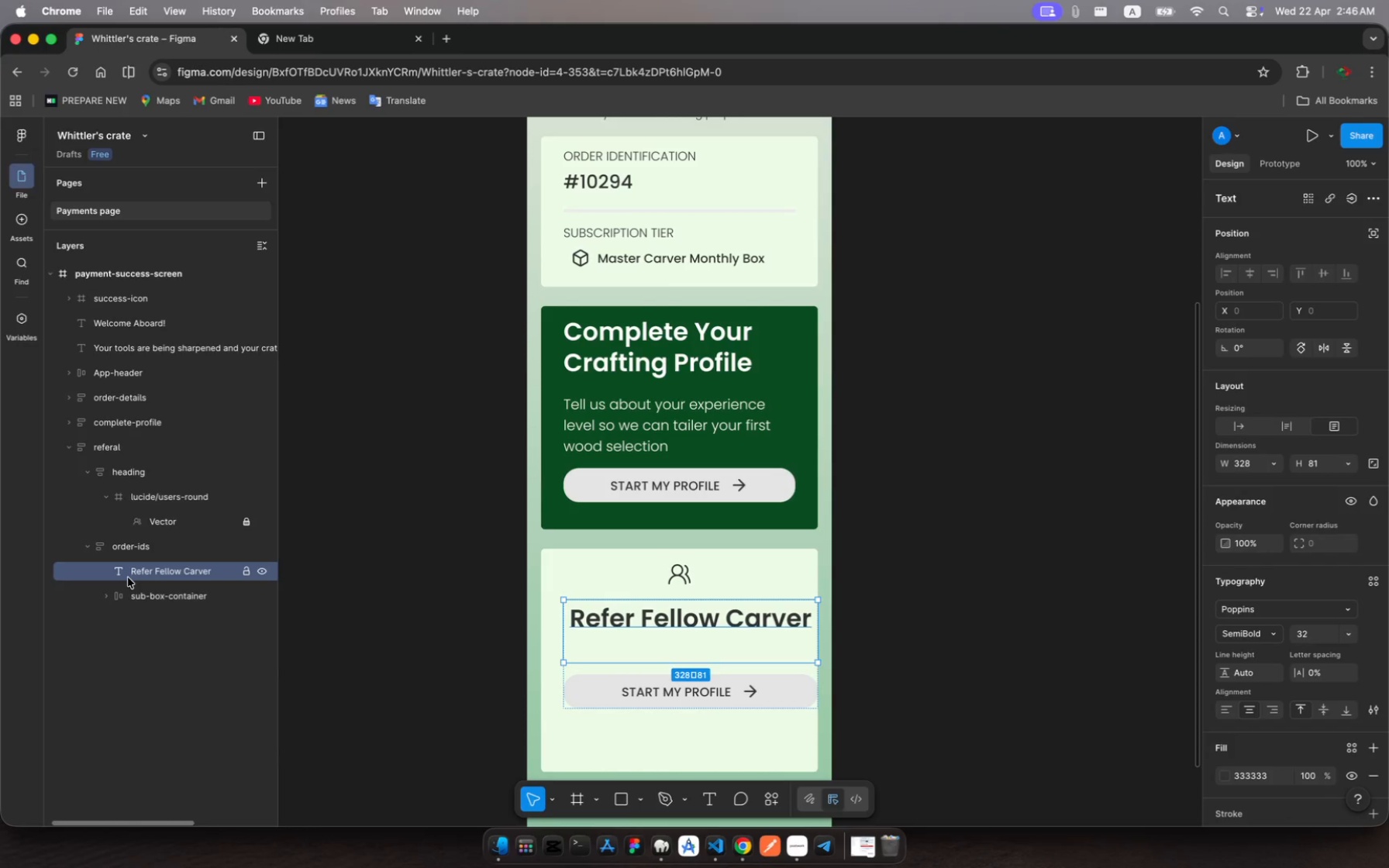 
wait(5.43)
 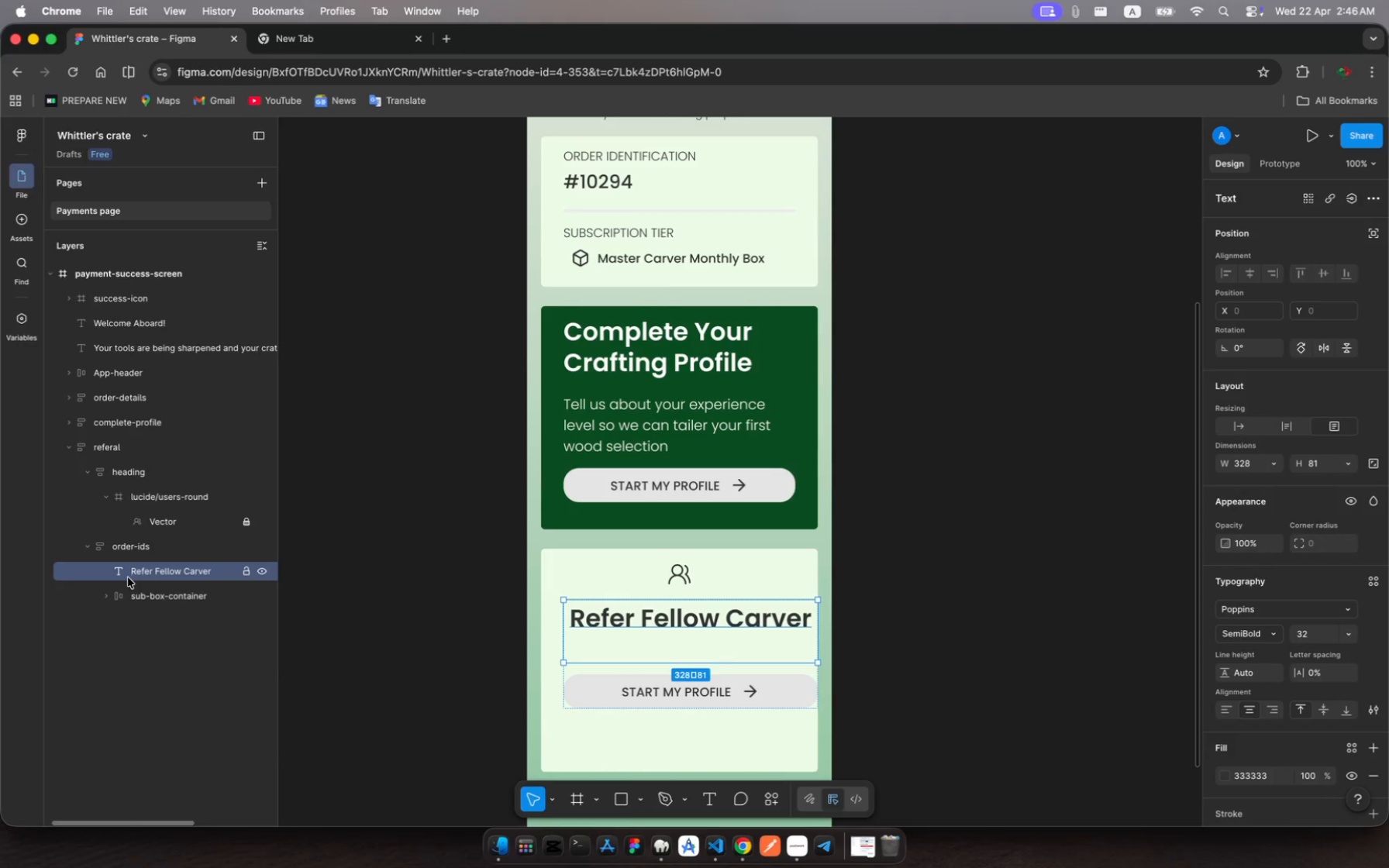 
key(Meta+Z)
 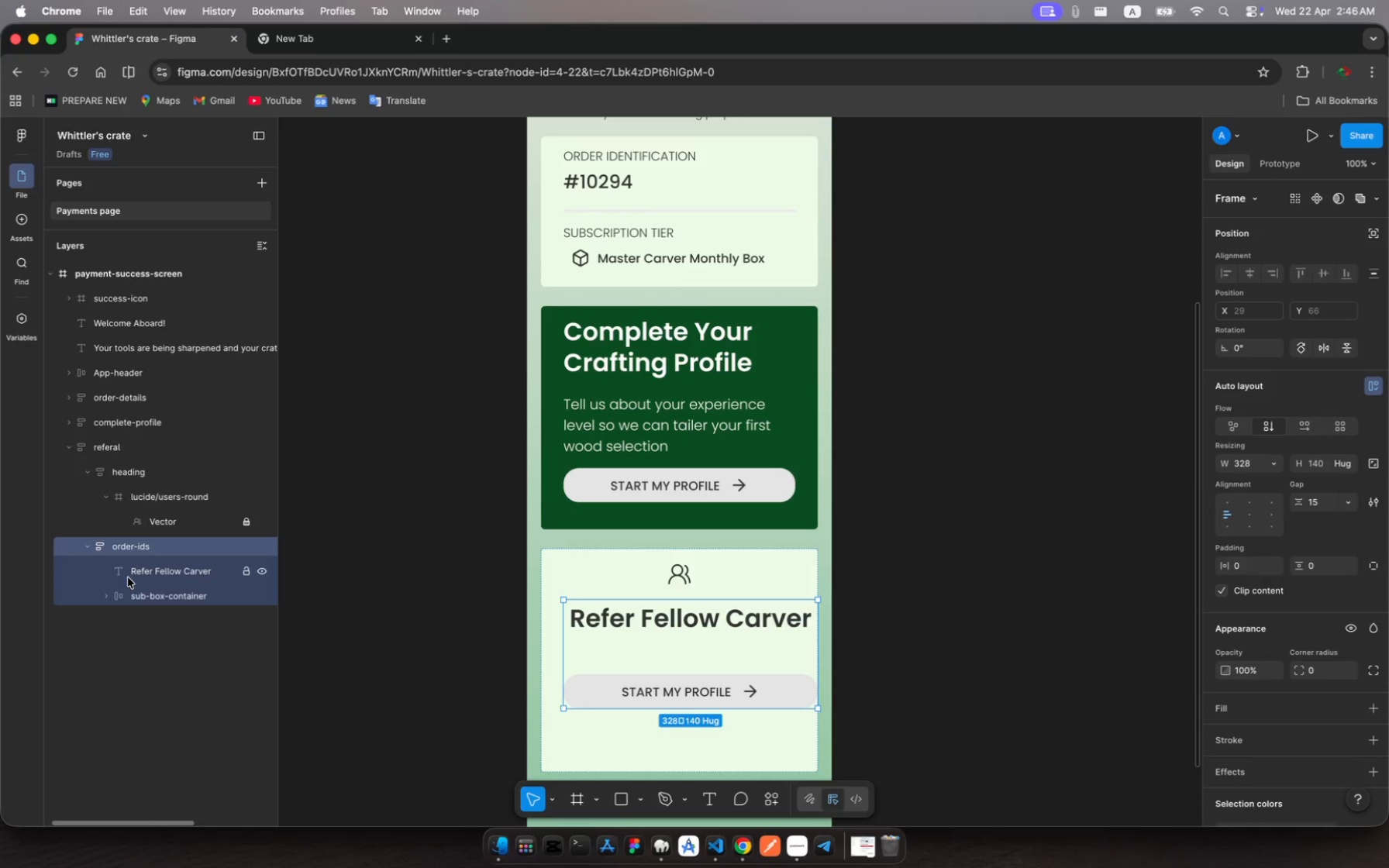 
key(Meta+Z)
 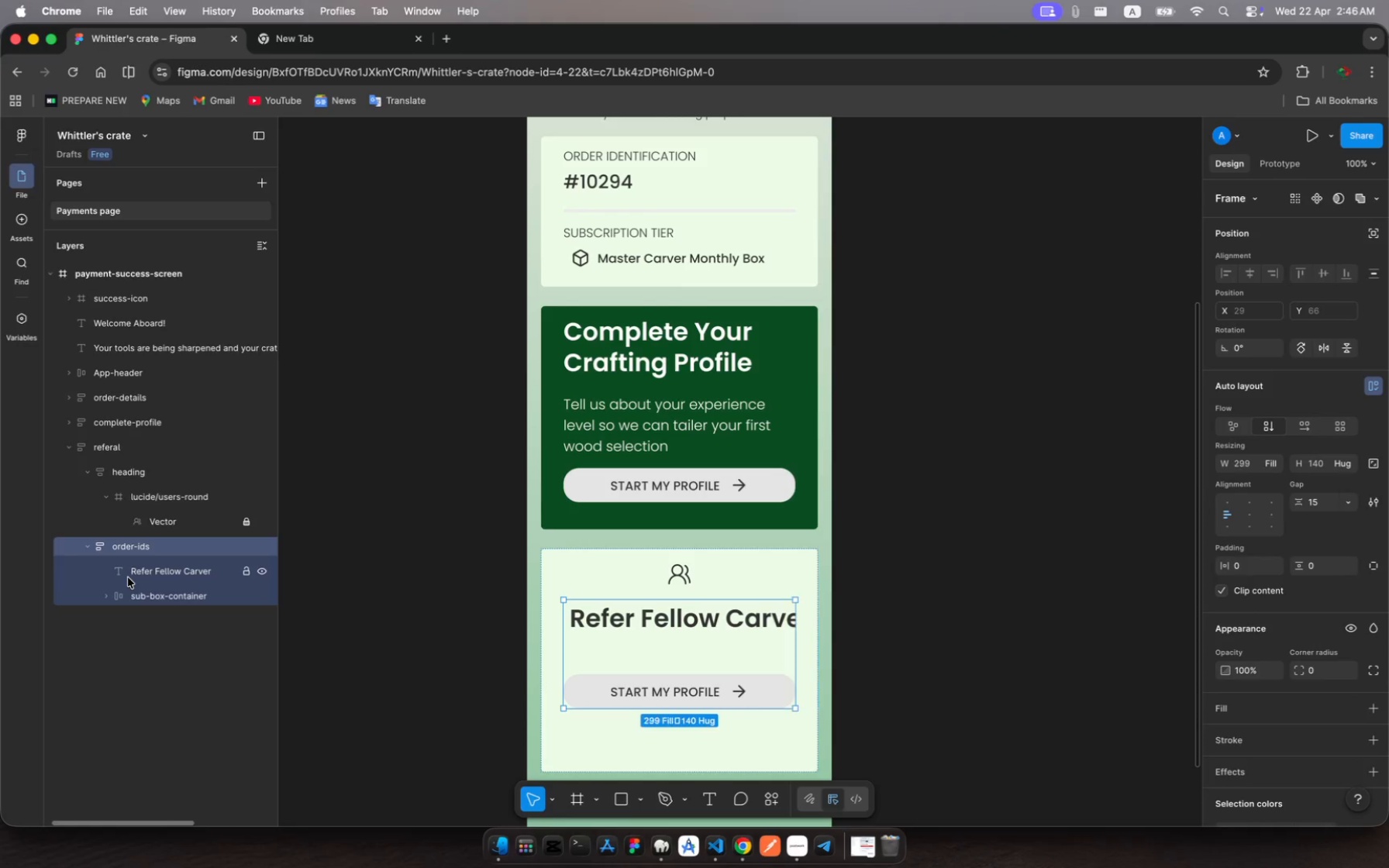 
key(Meta+Z)
 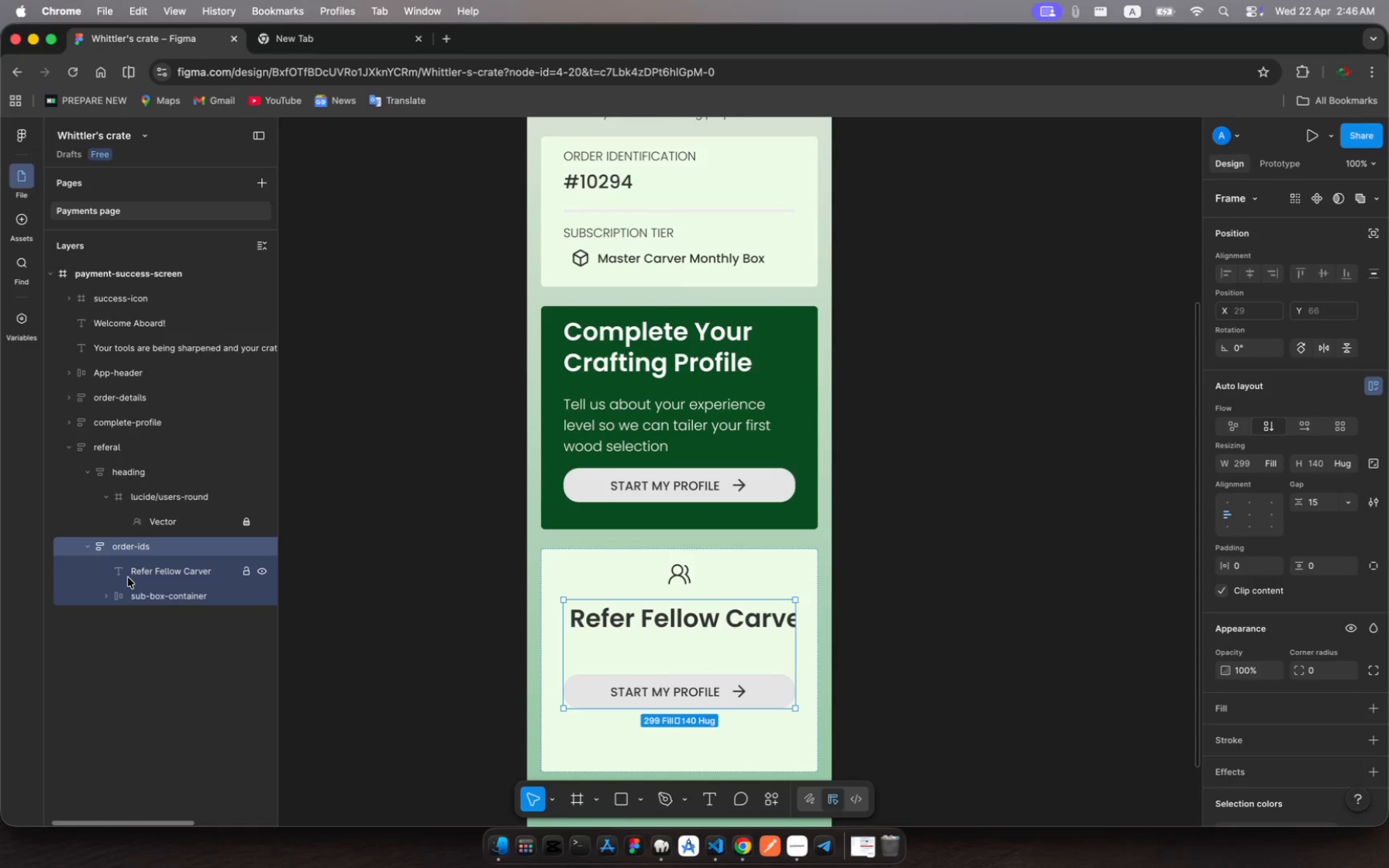 
key(Meta+Z)
 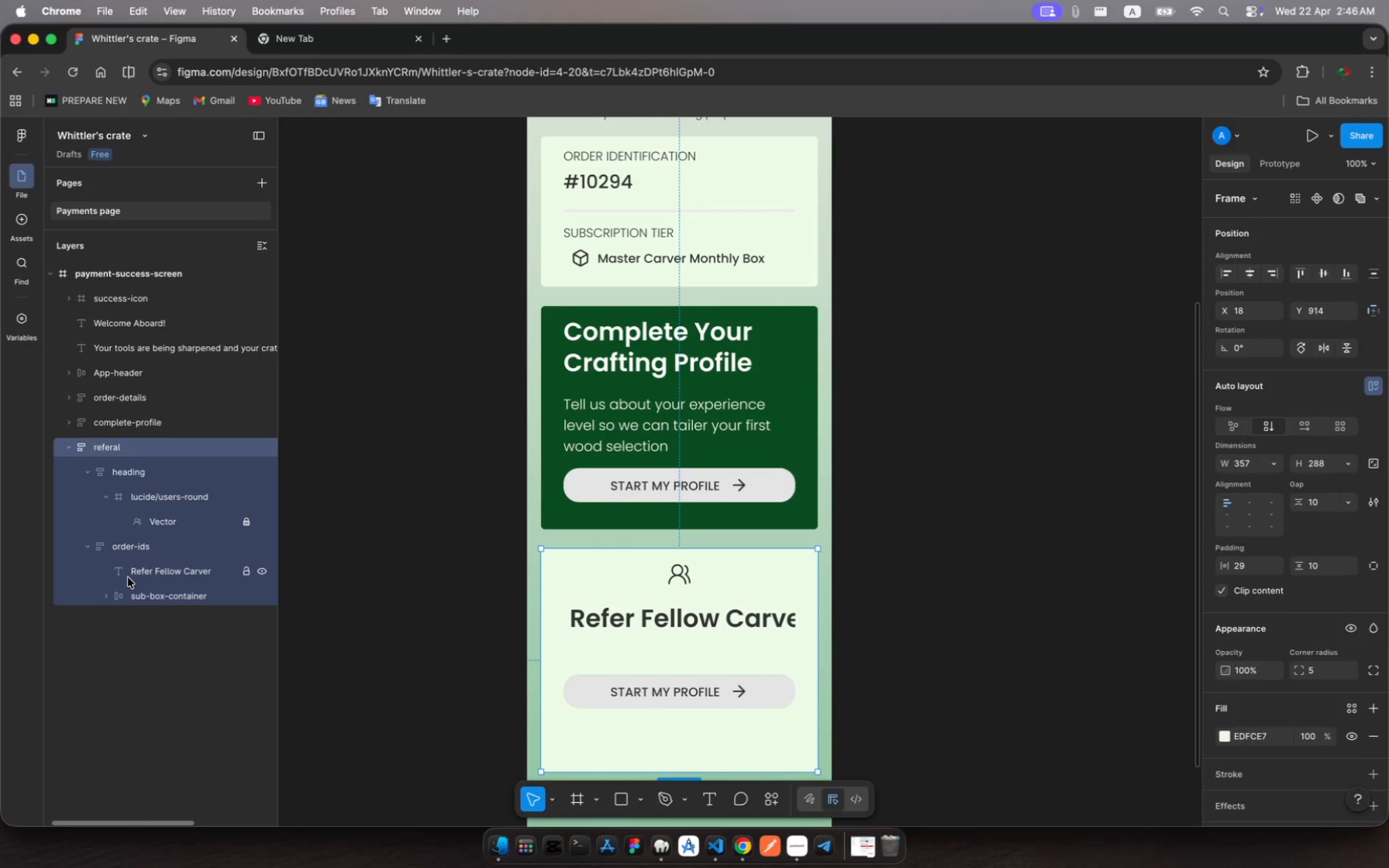 
key(Meta+Z)
 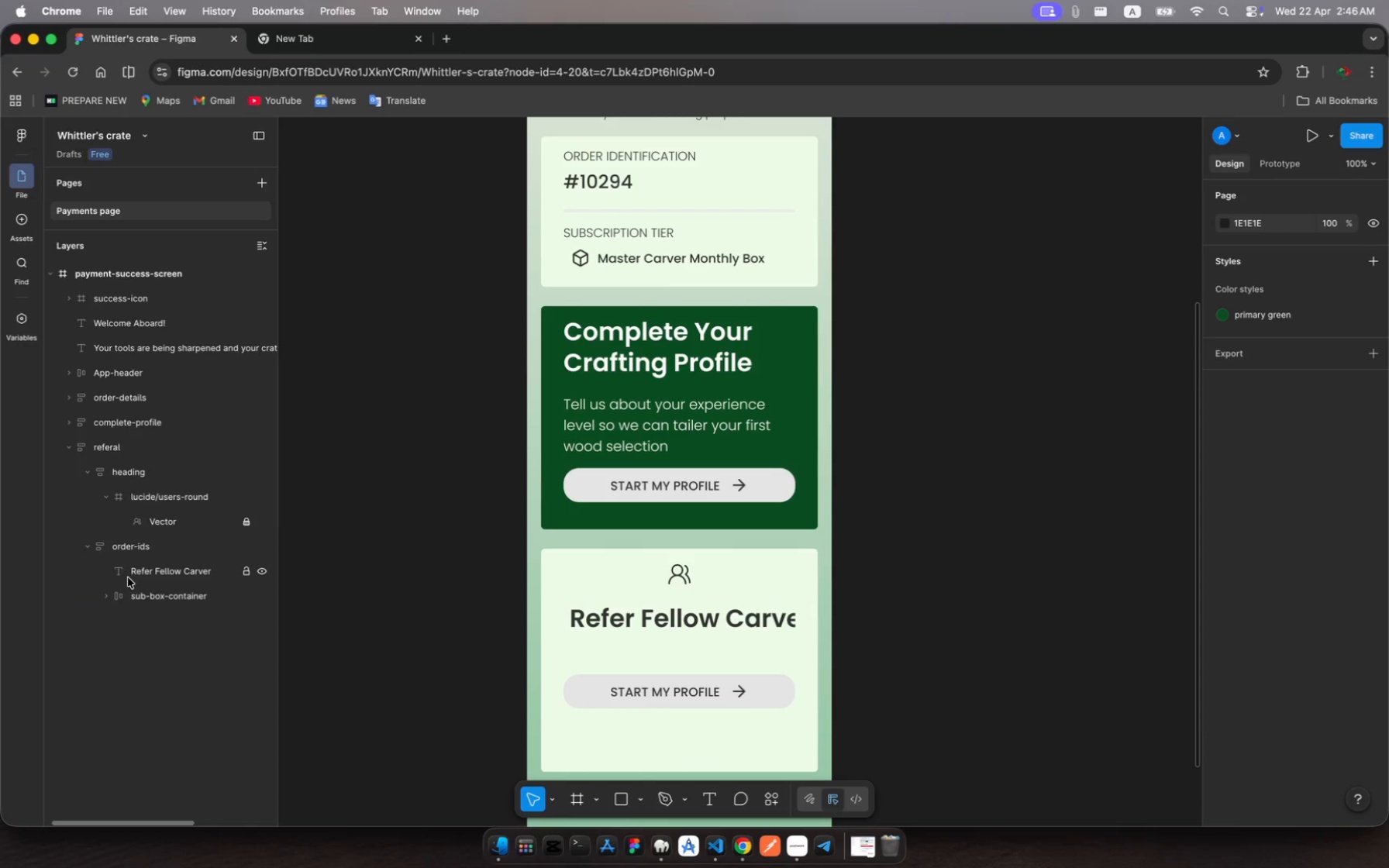 
key(Meta+Z)
 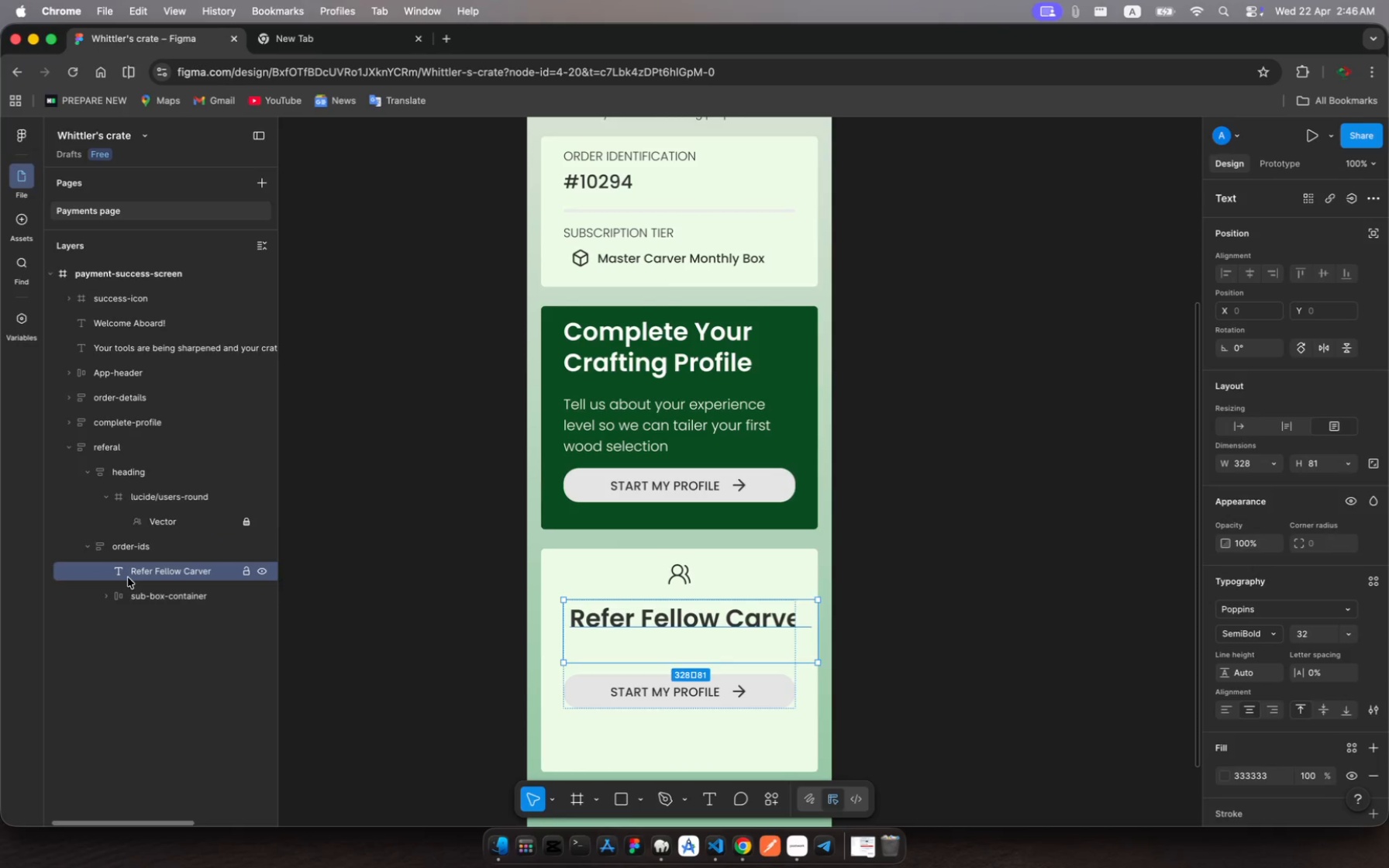 
key(Meta+Z)
 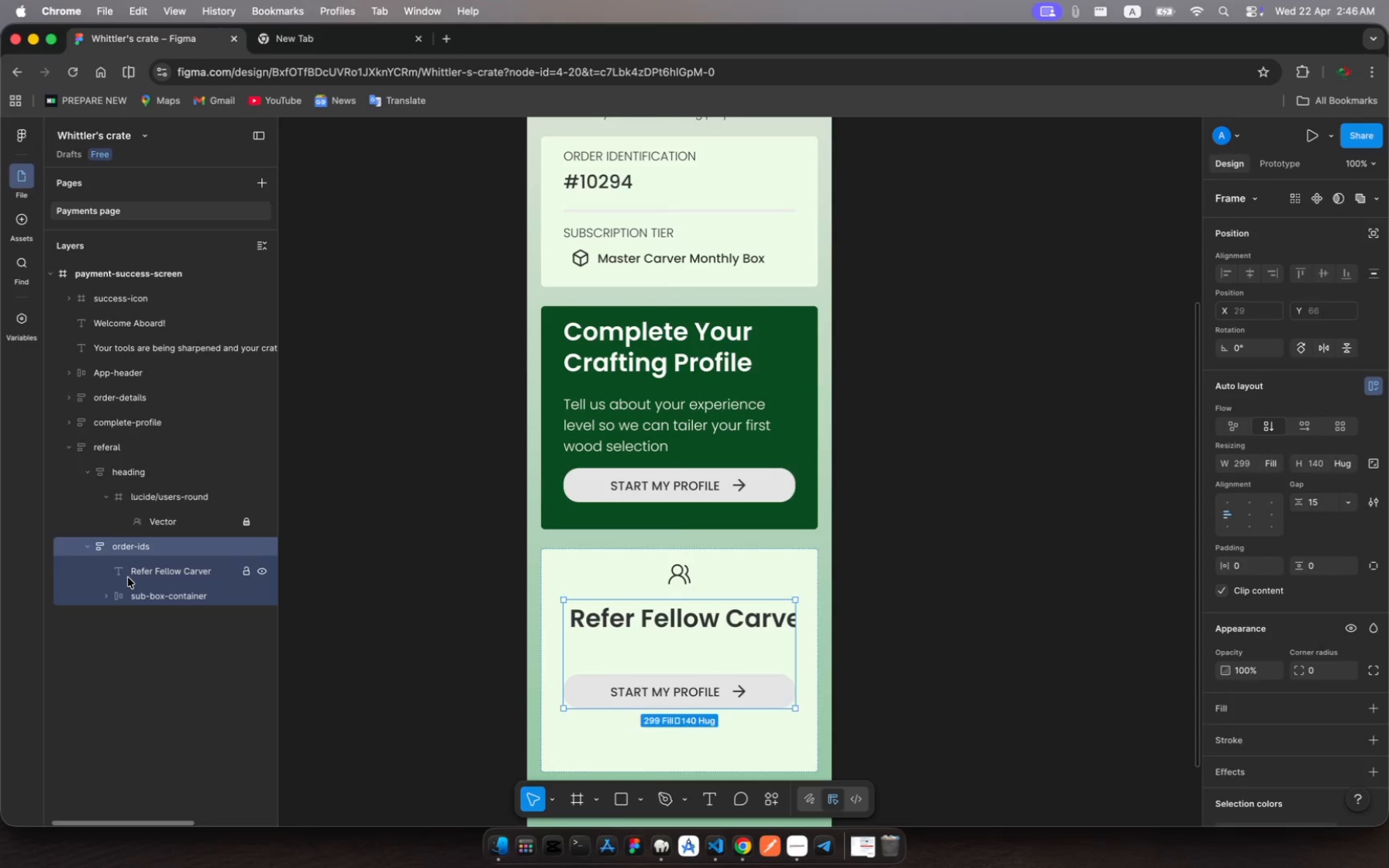 
key(Meta+Z)
 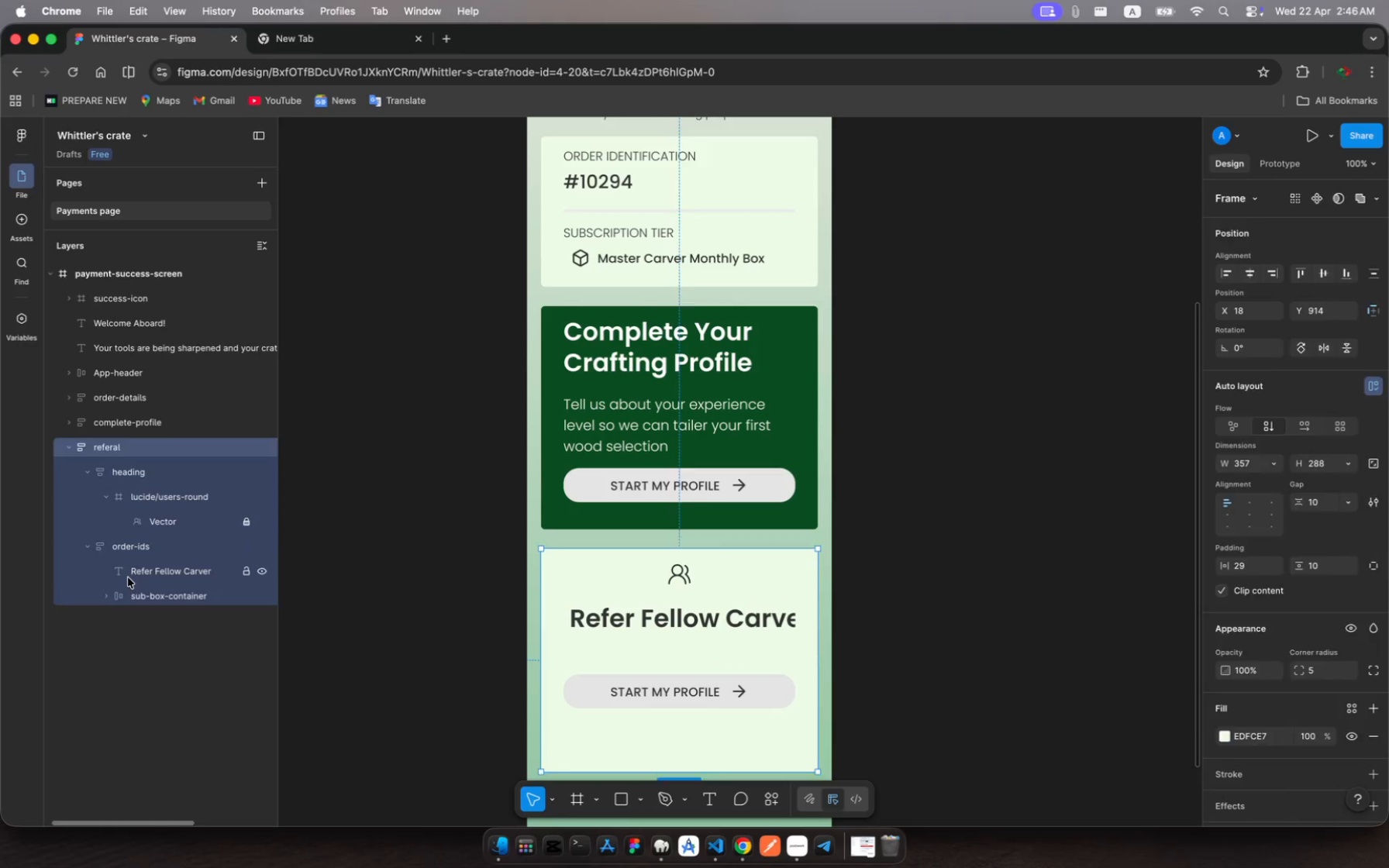 
key(Meta+Z)
 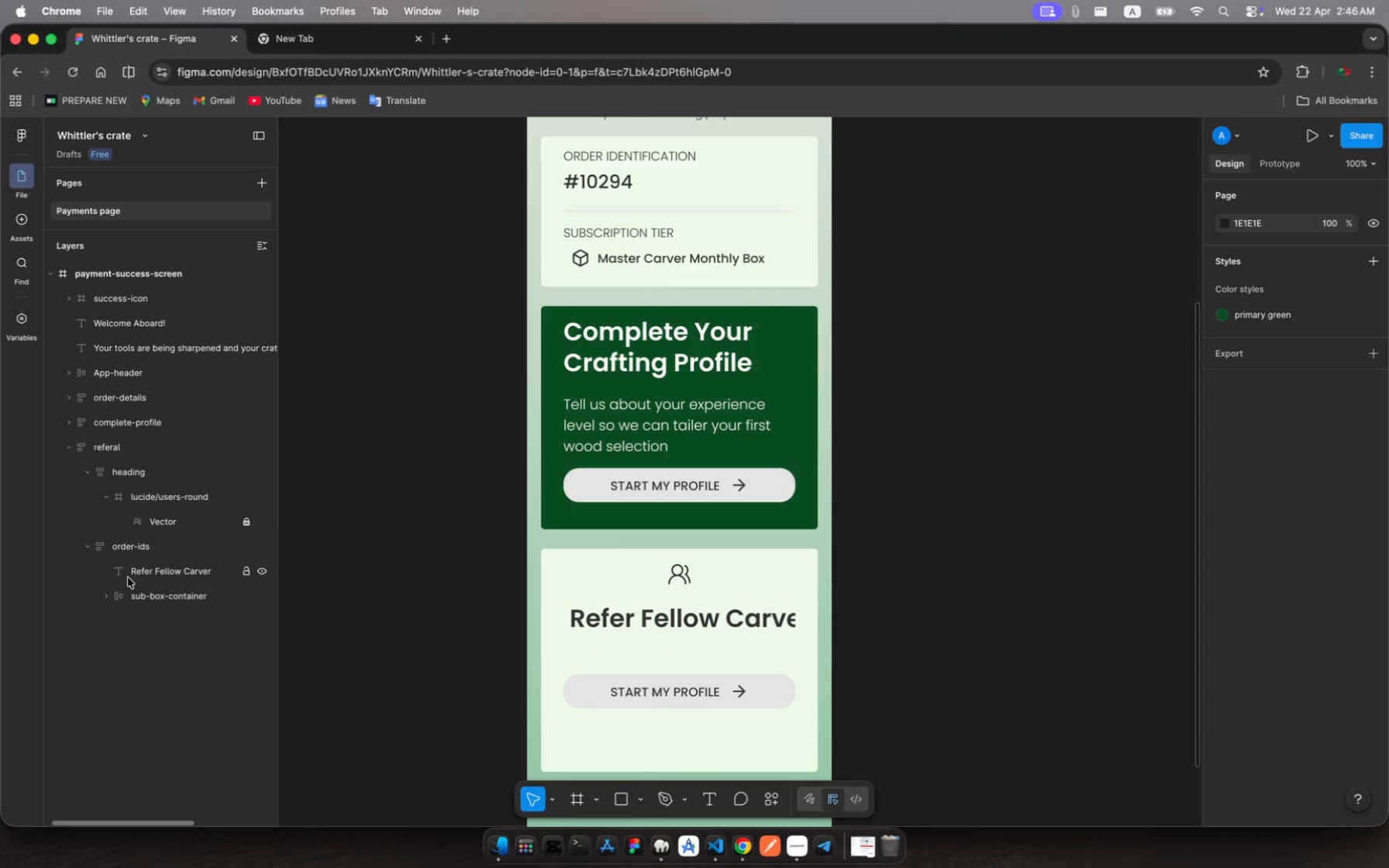 
key(Meta+Z)
 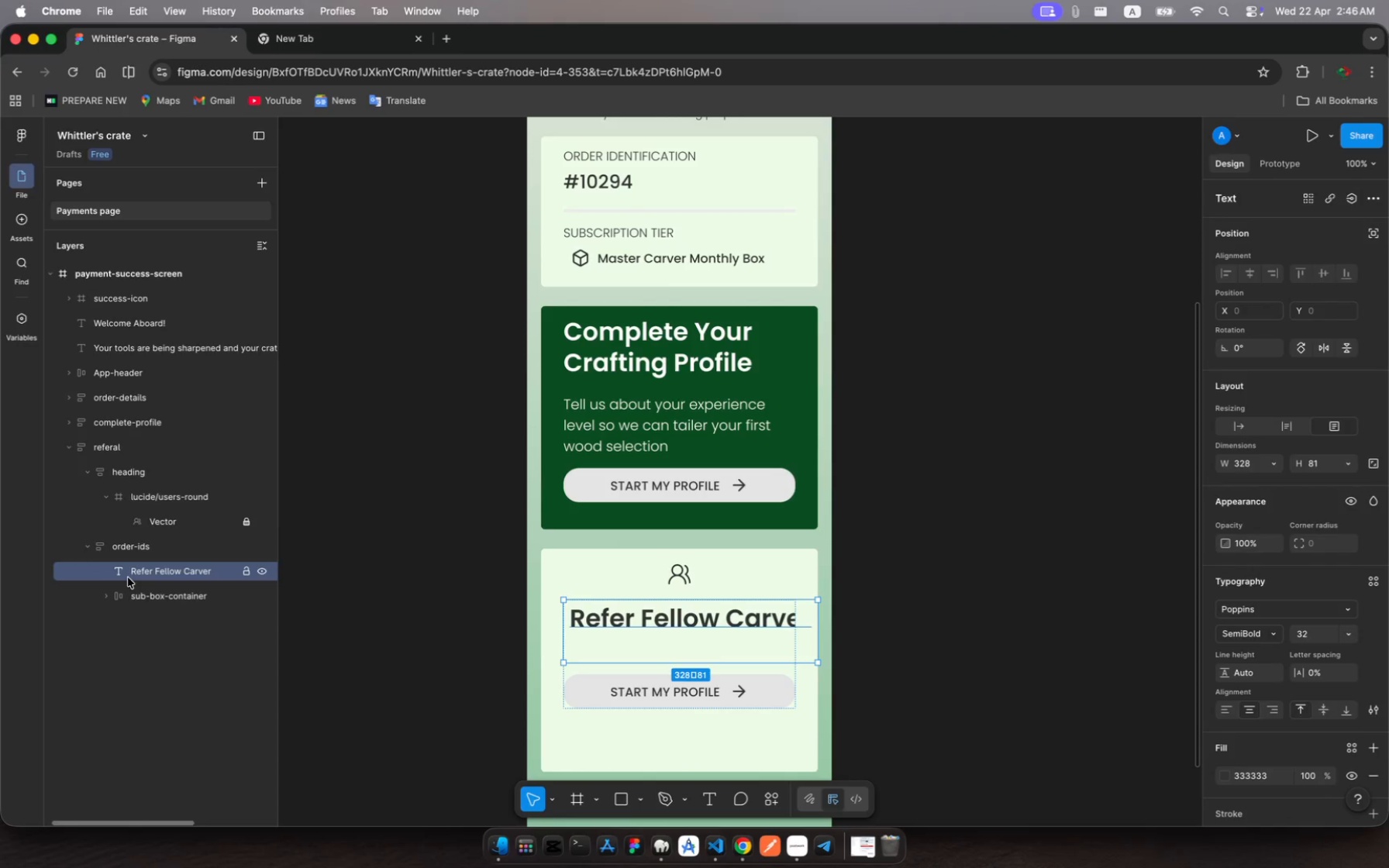 
key(Meta+Z)
 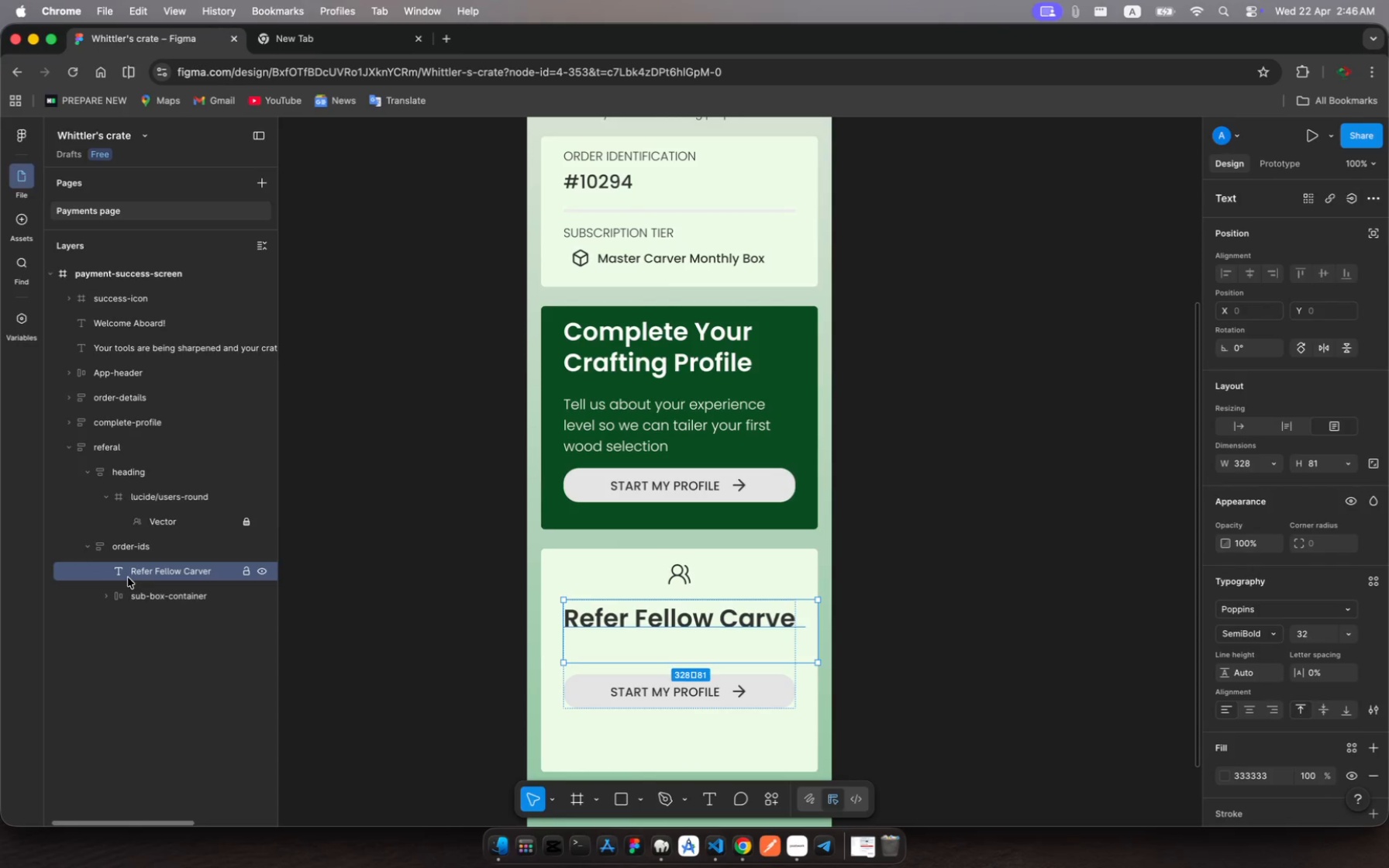 
key(Meta+Z)
 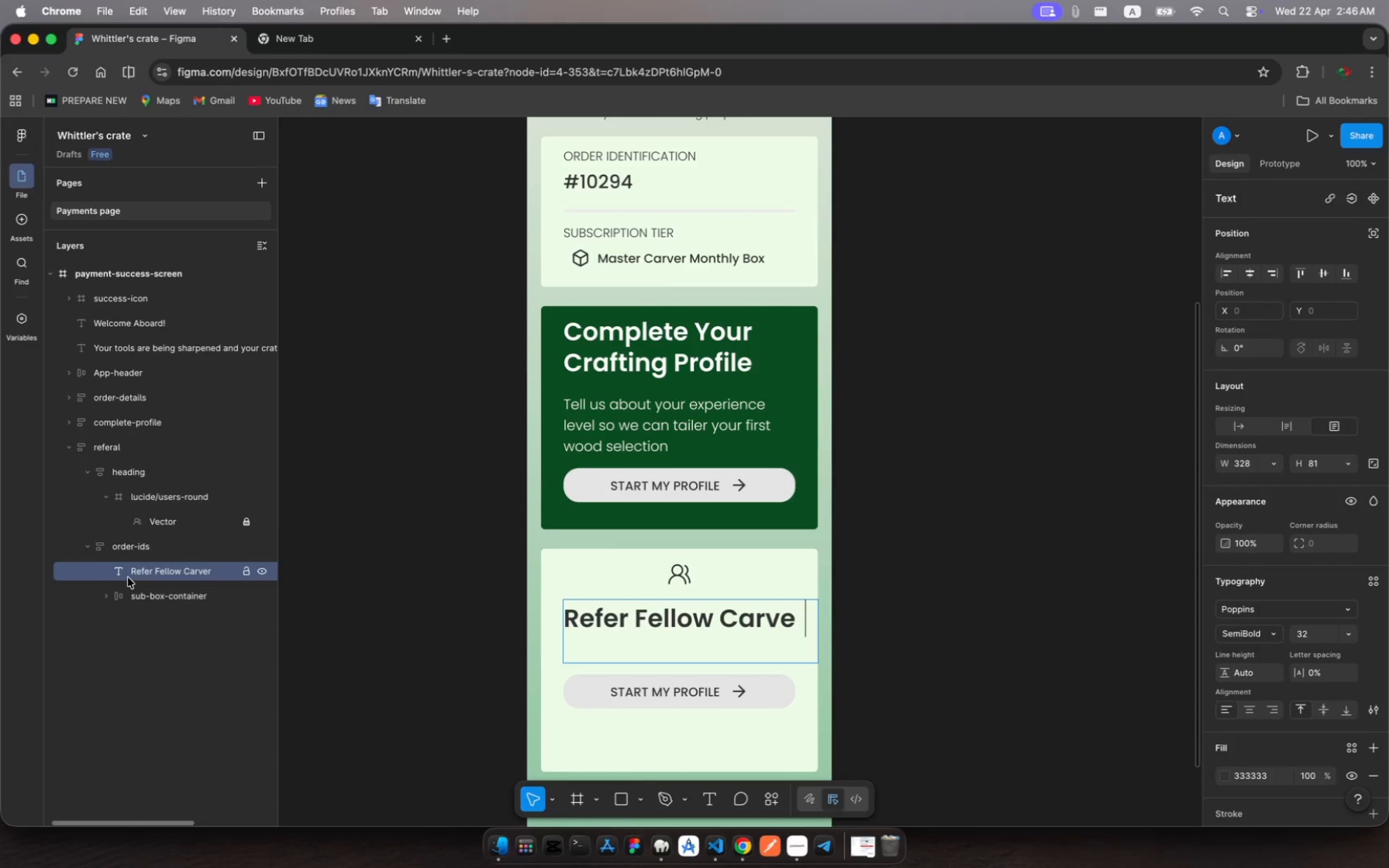 
key(Meta+Z)
 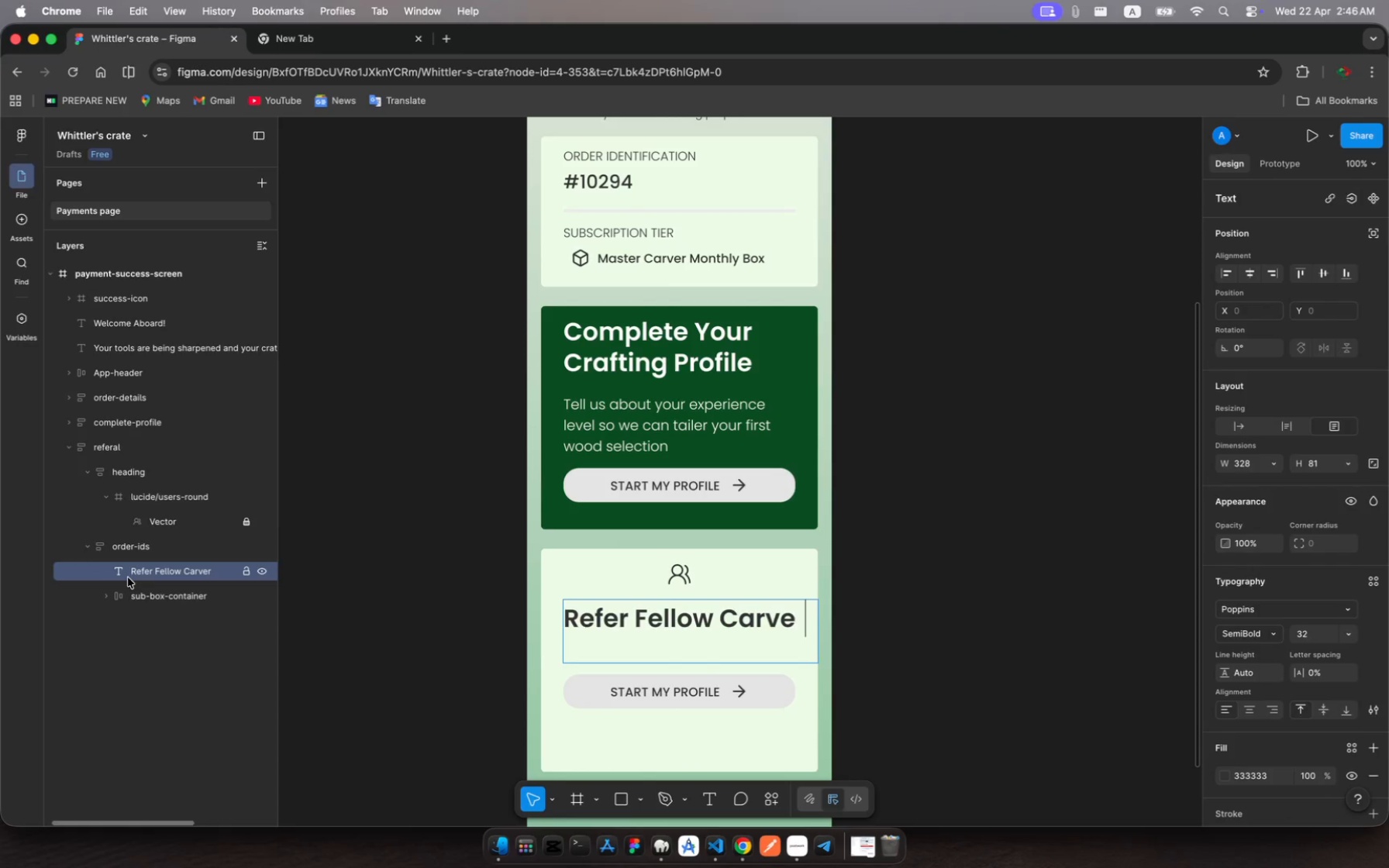 
key(Meta+Z)
 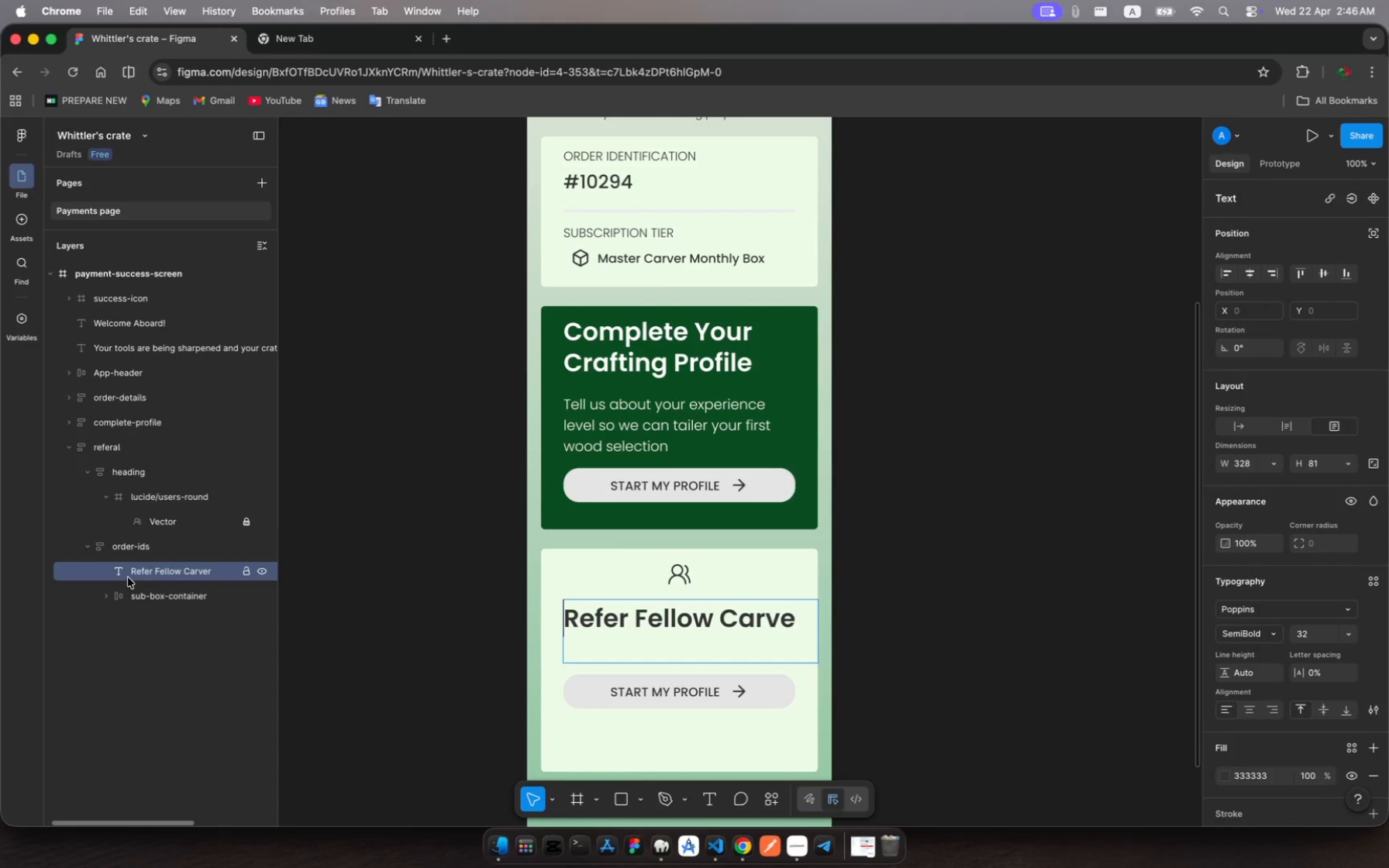 
key(Meta+Z)
 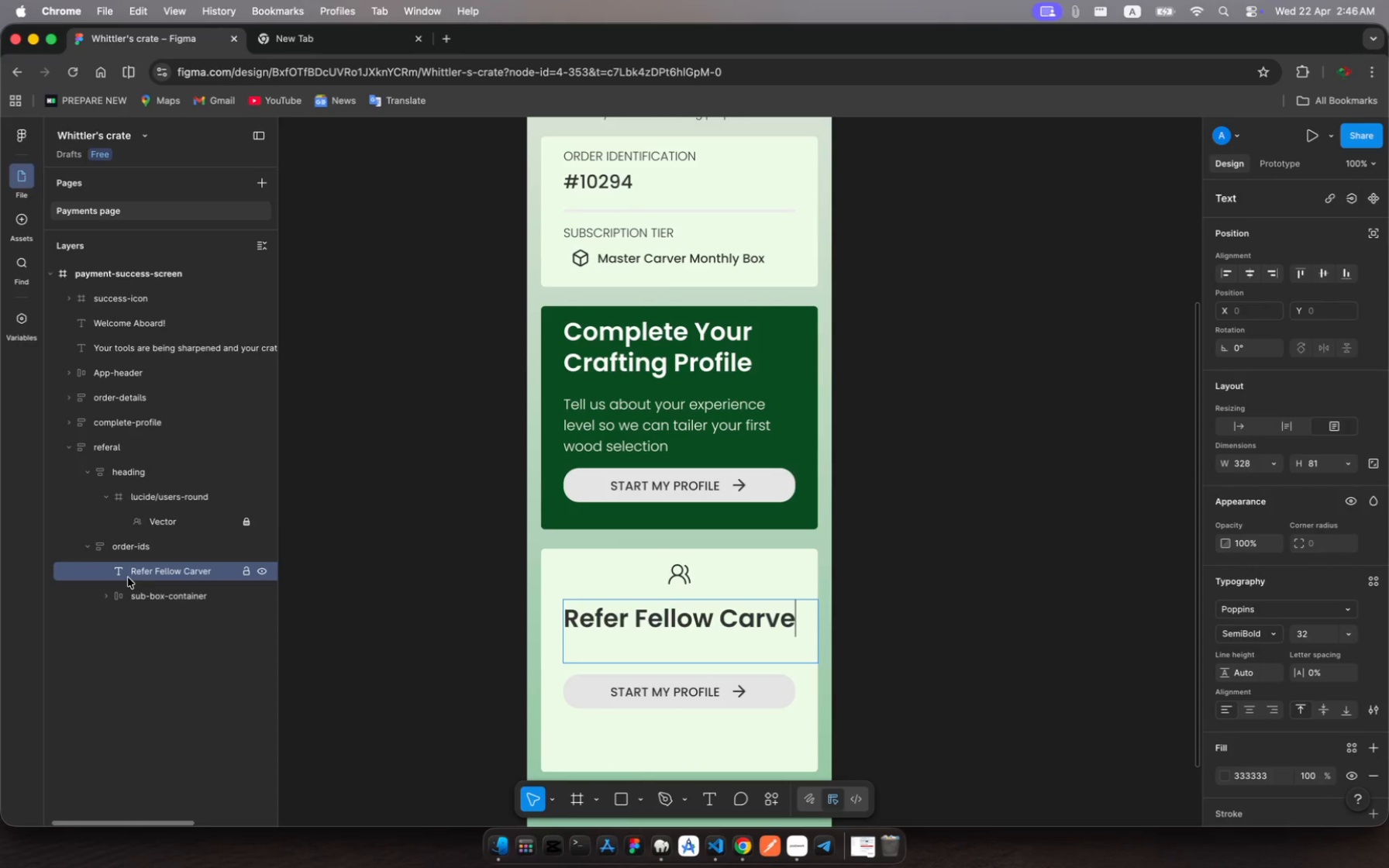 
key(Meta+Z)
 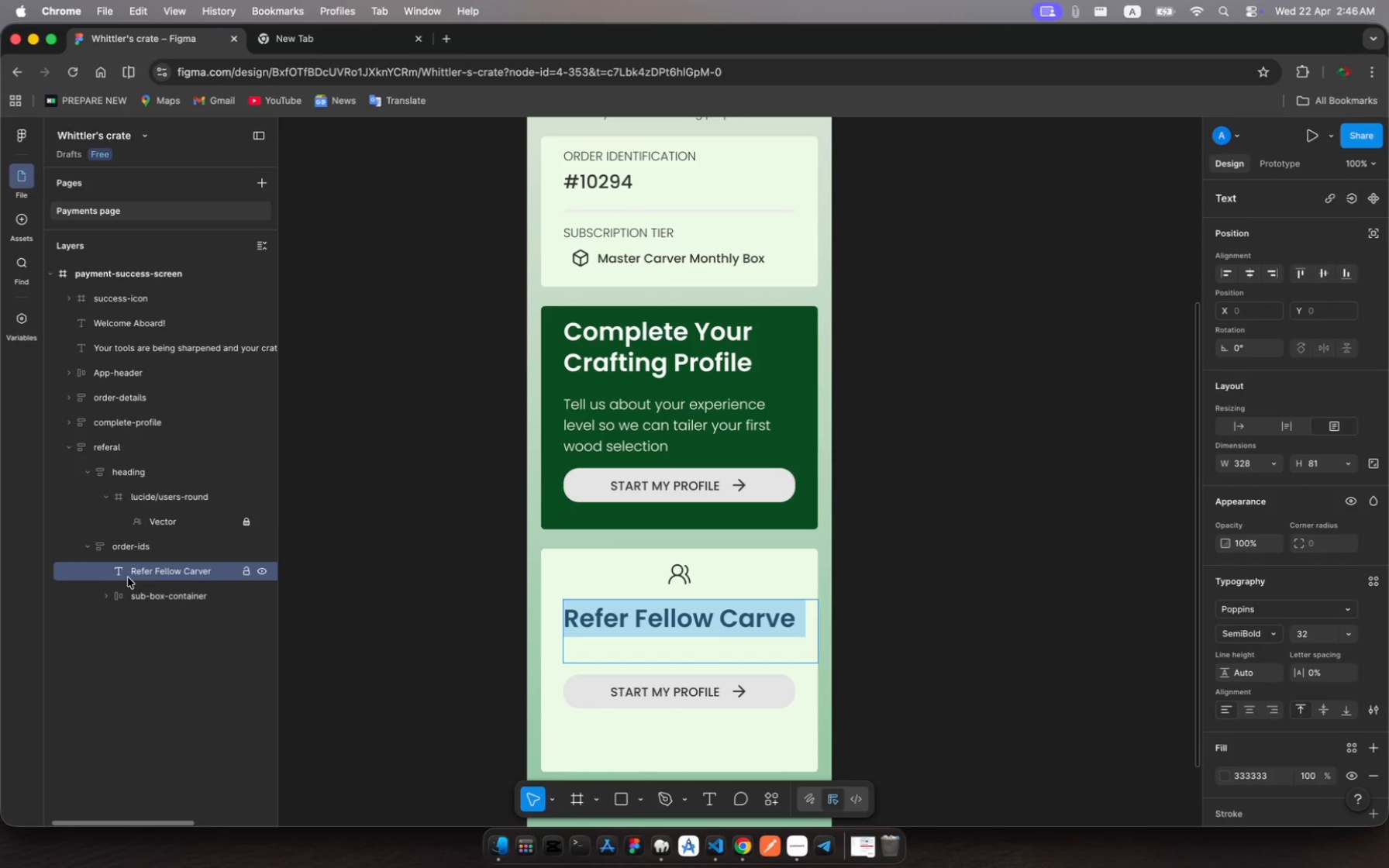 
key(Meta+Z)
 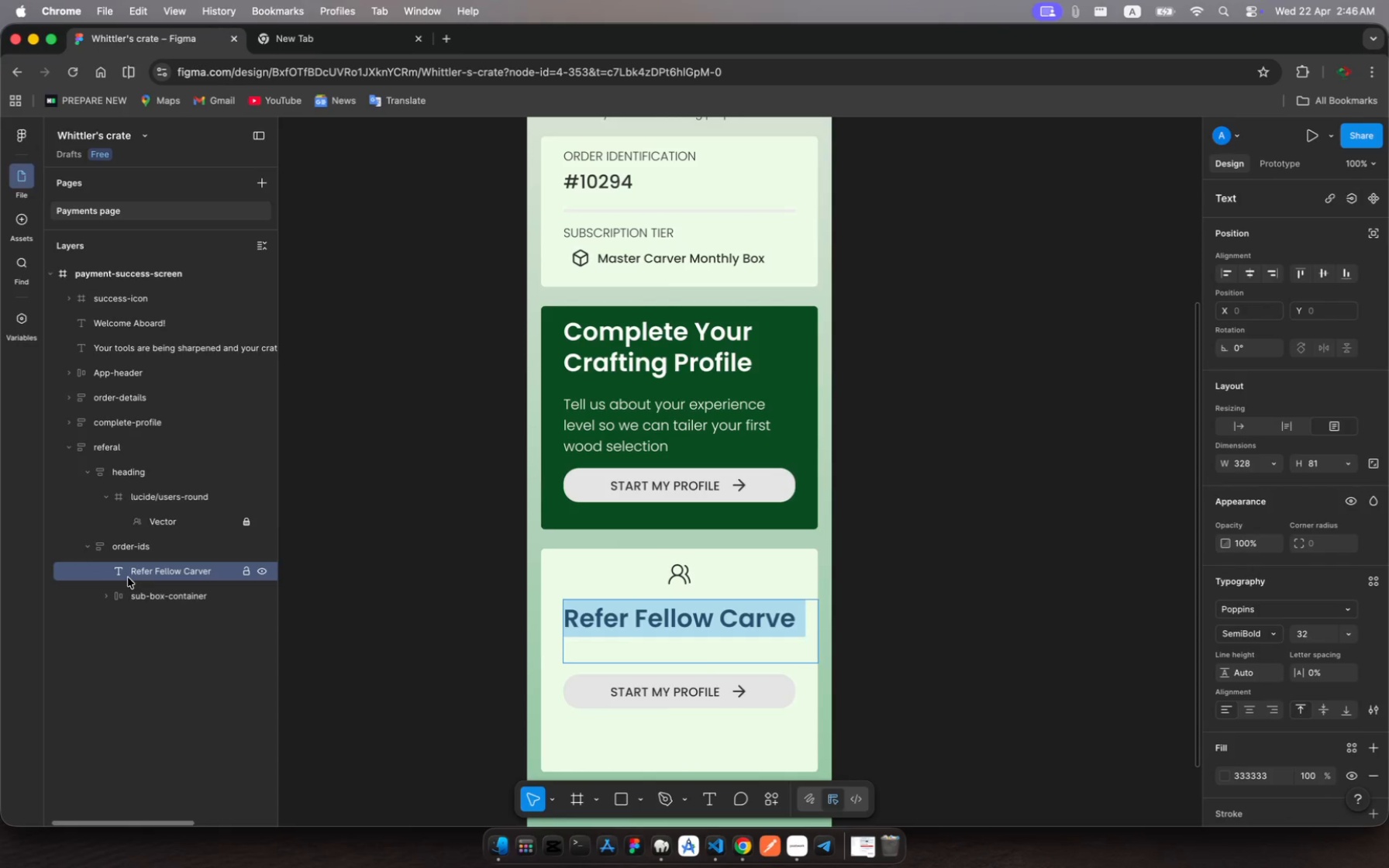 
key(Meta+Z)
 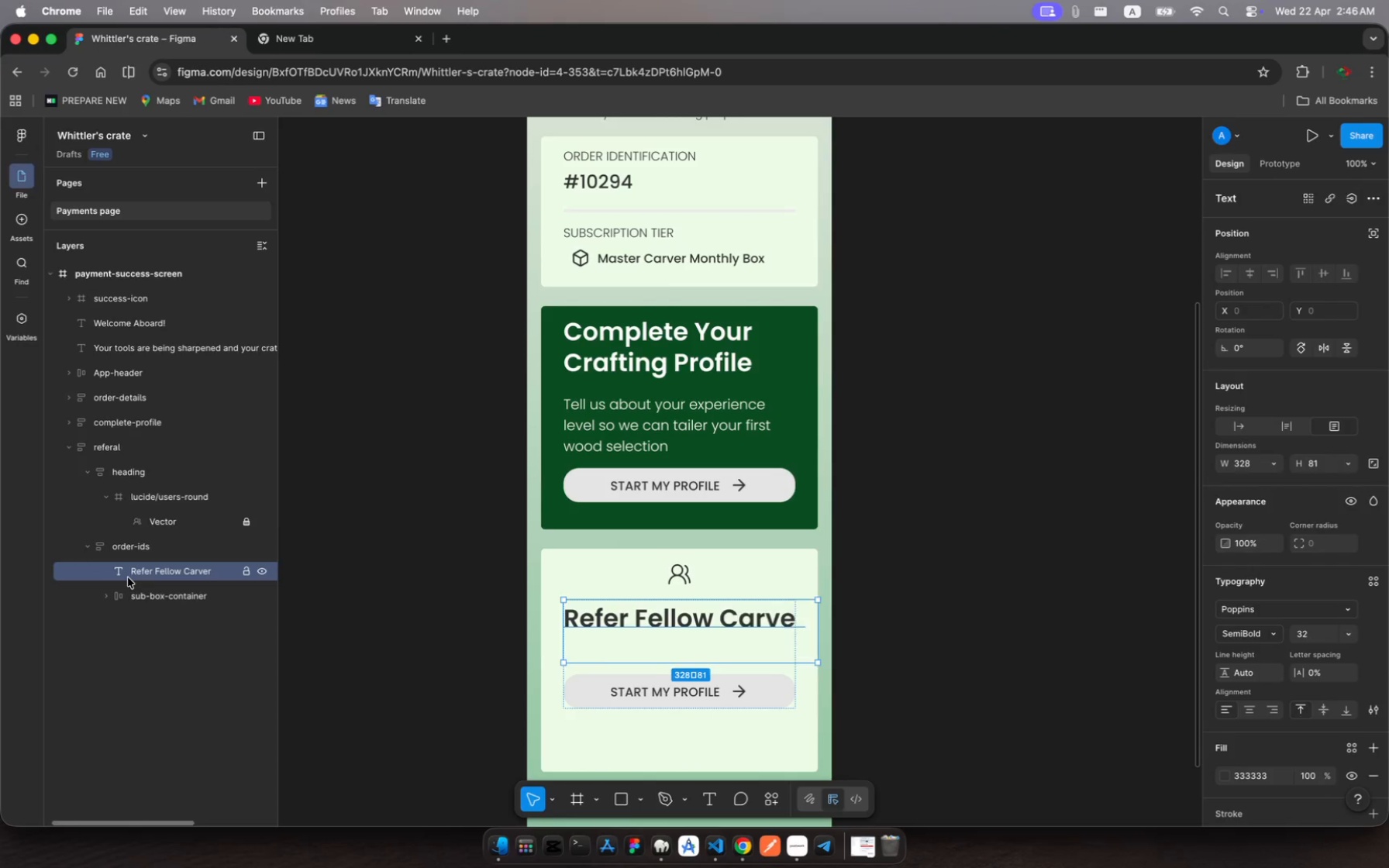 
key(Meta+Z)
 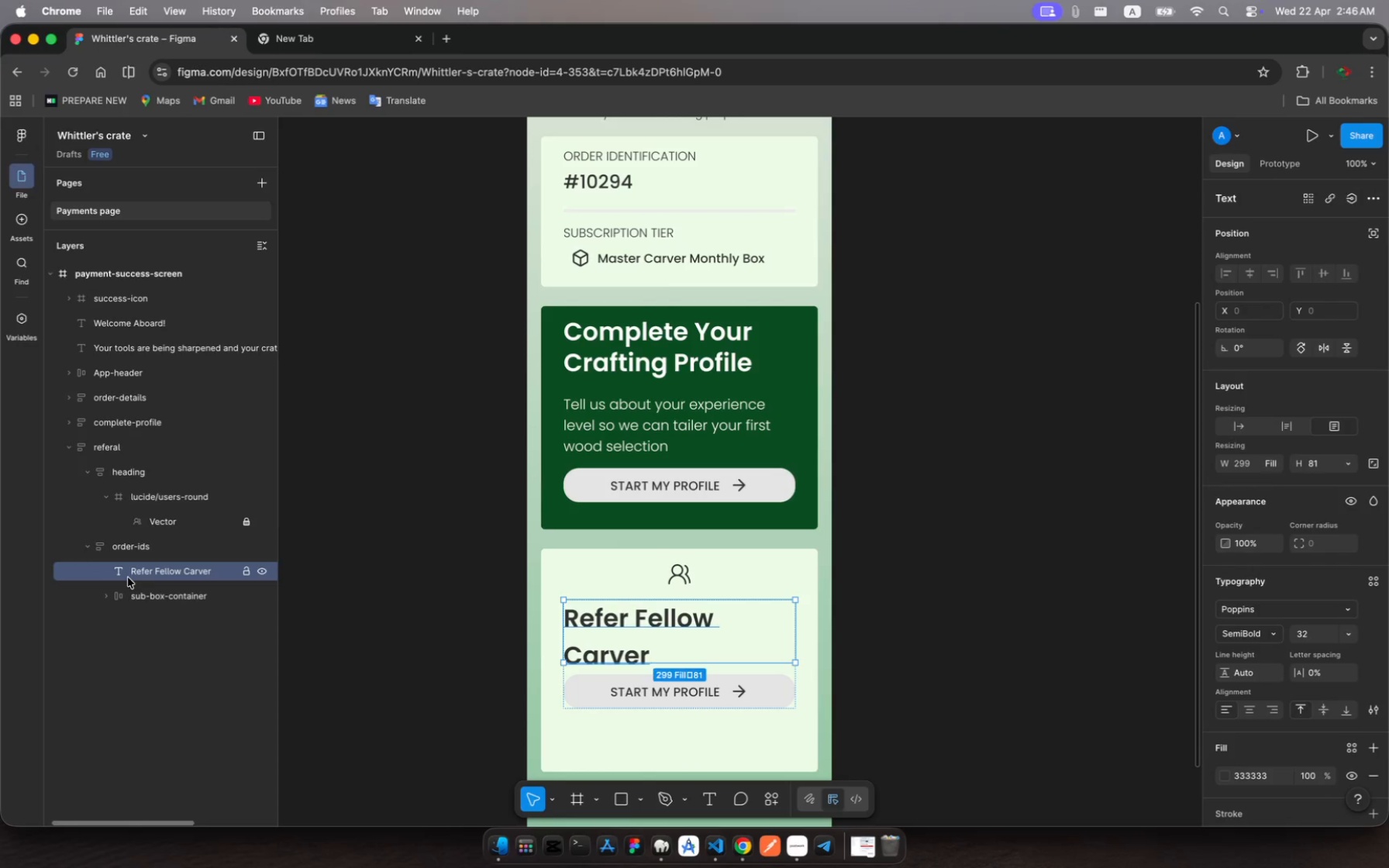 
key(Meta+Z)
 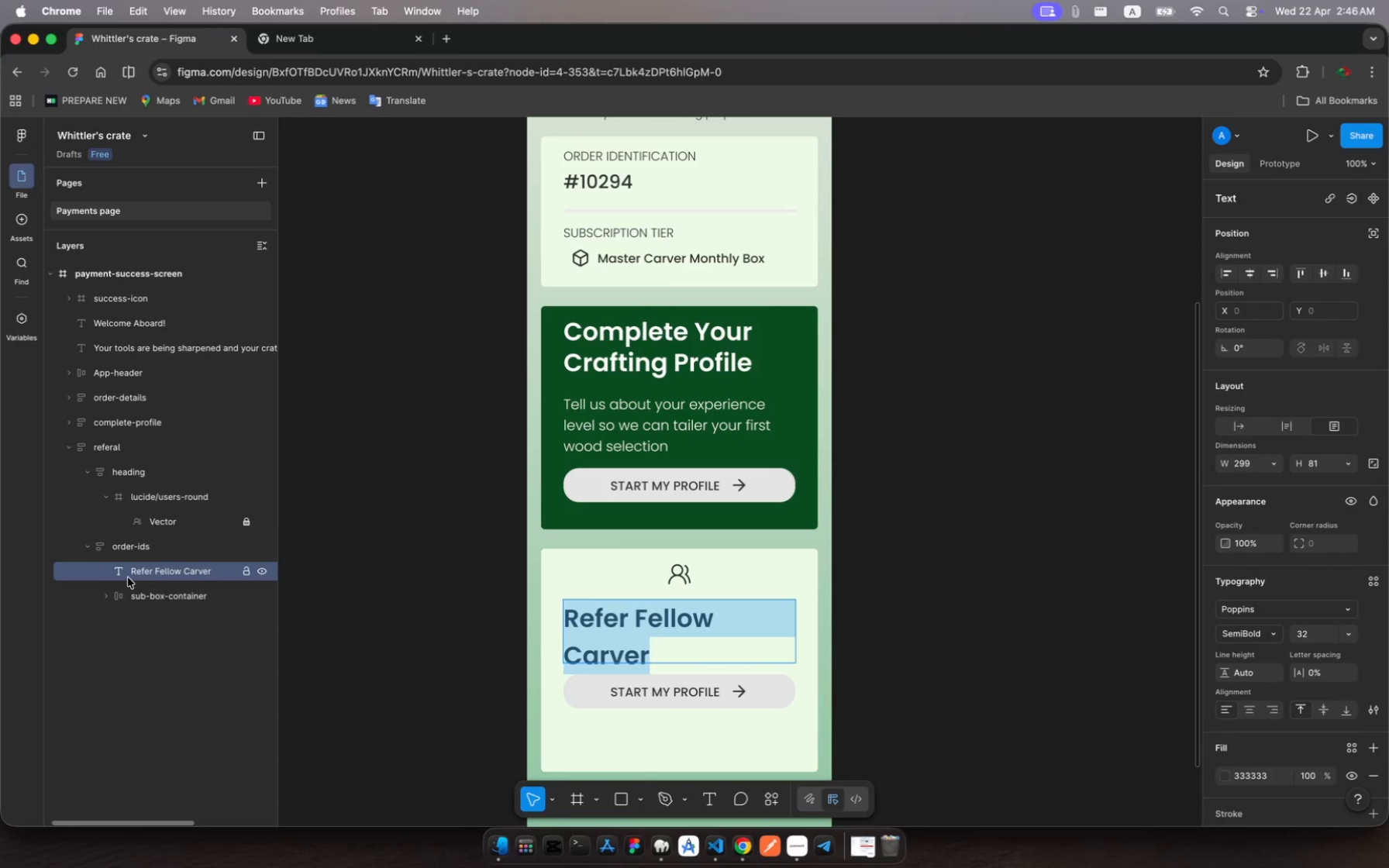 
key(Meta+Z)
 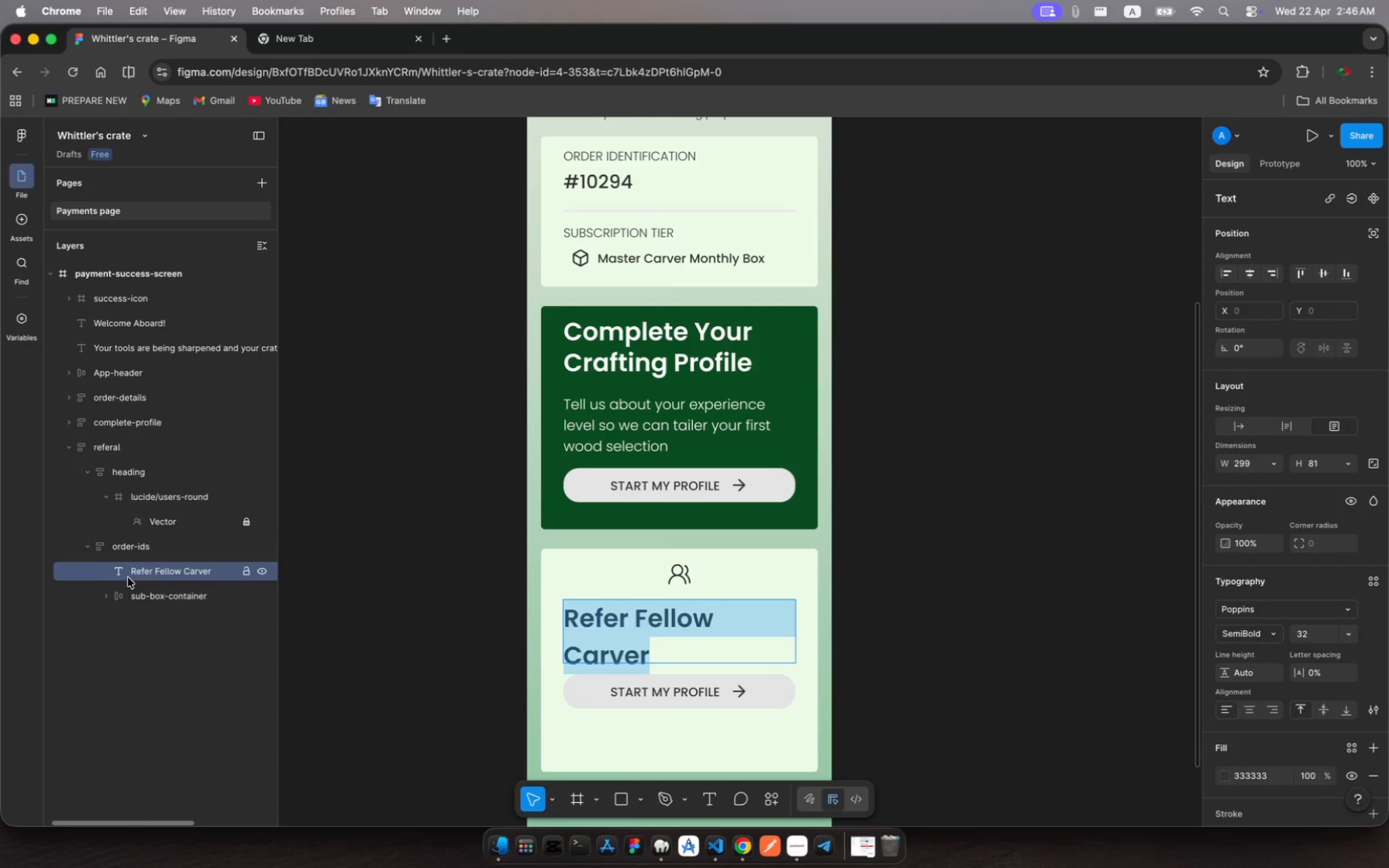 
key(Meta+Z)
 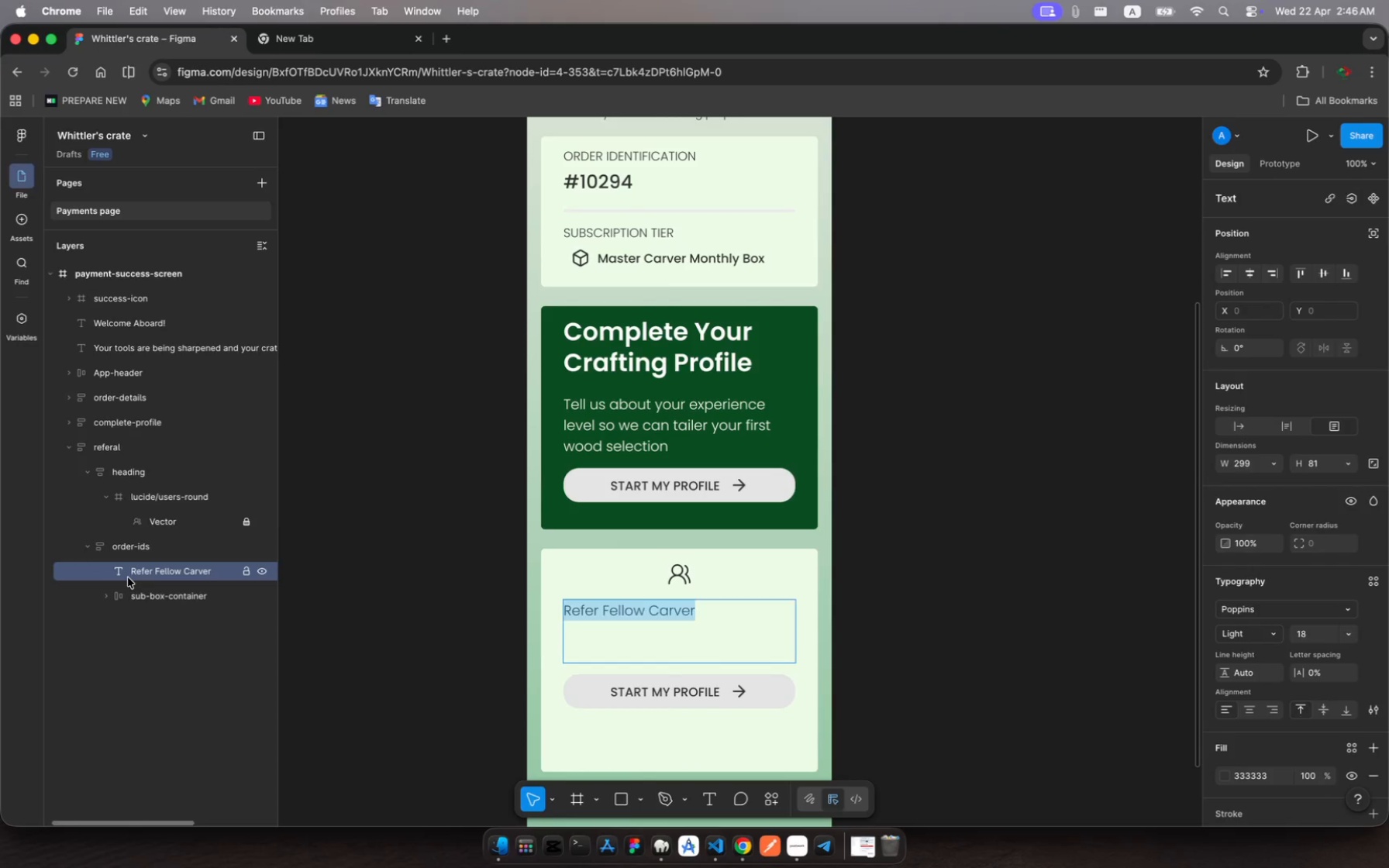 
key(Meta+Z)
 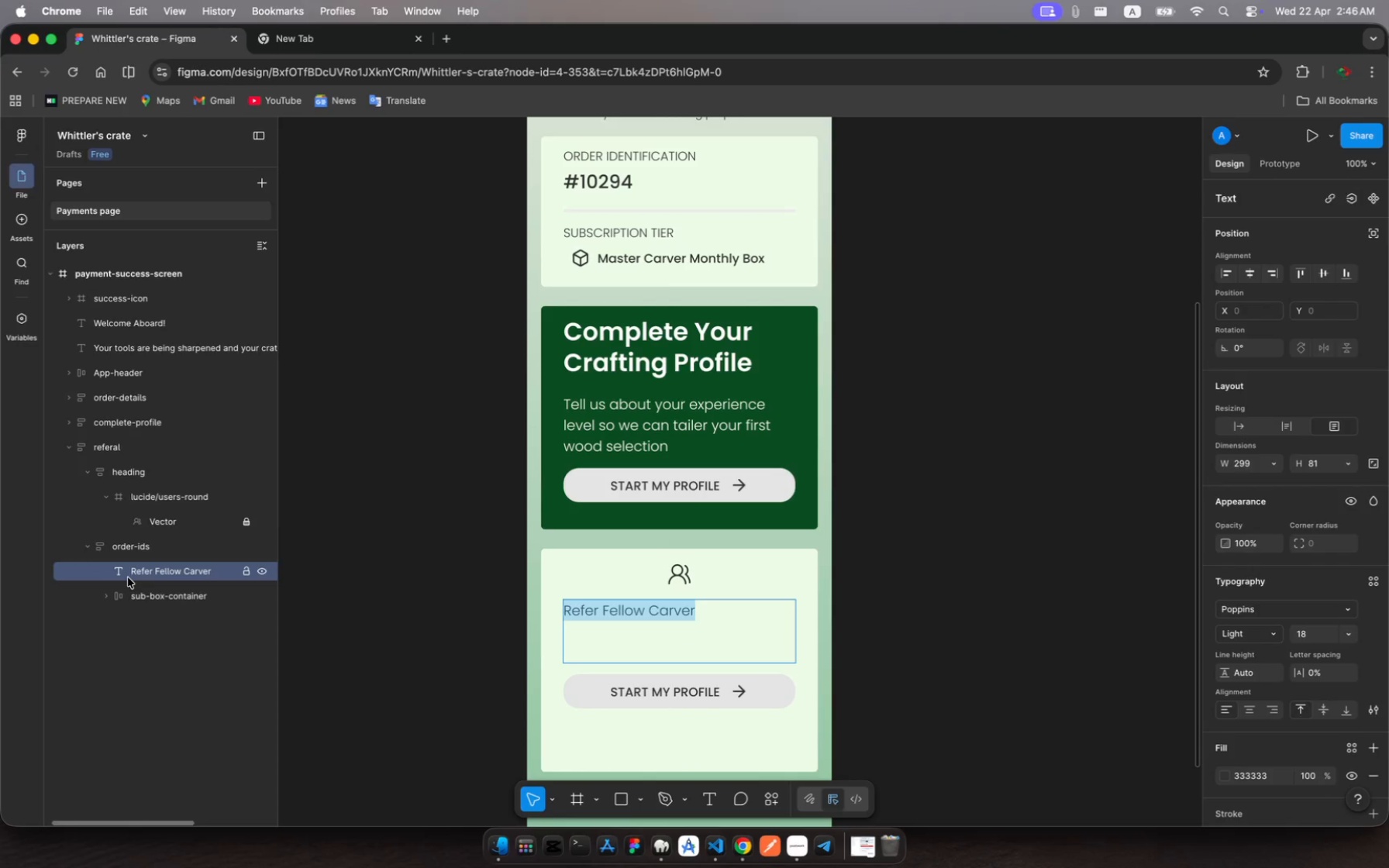 
key(Meta+Z)
 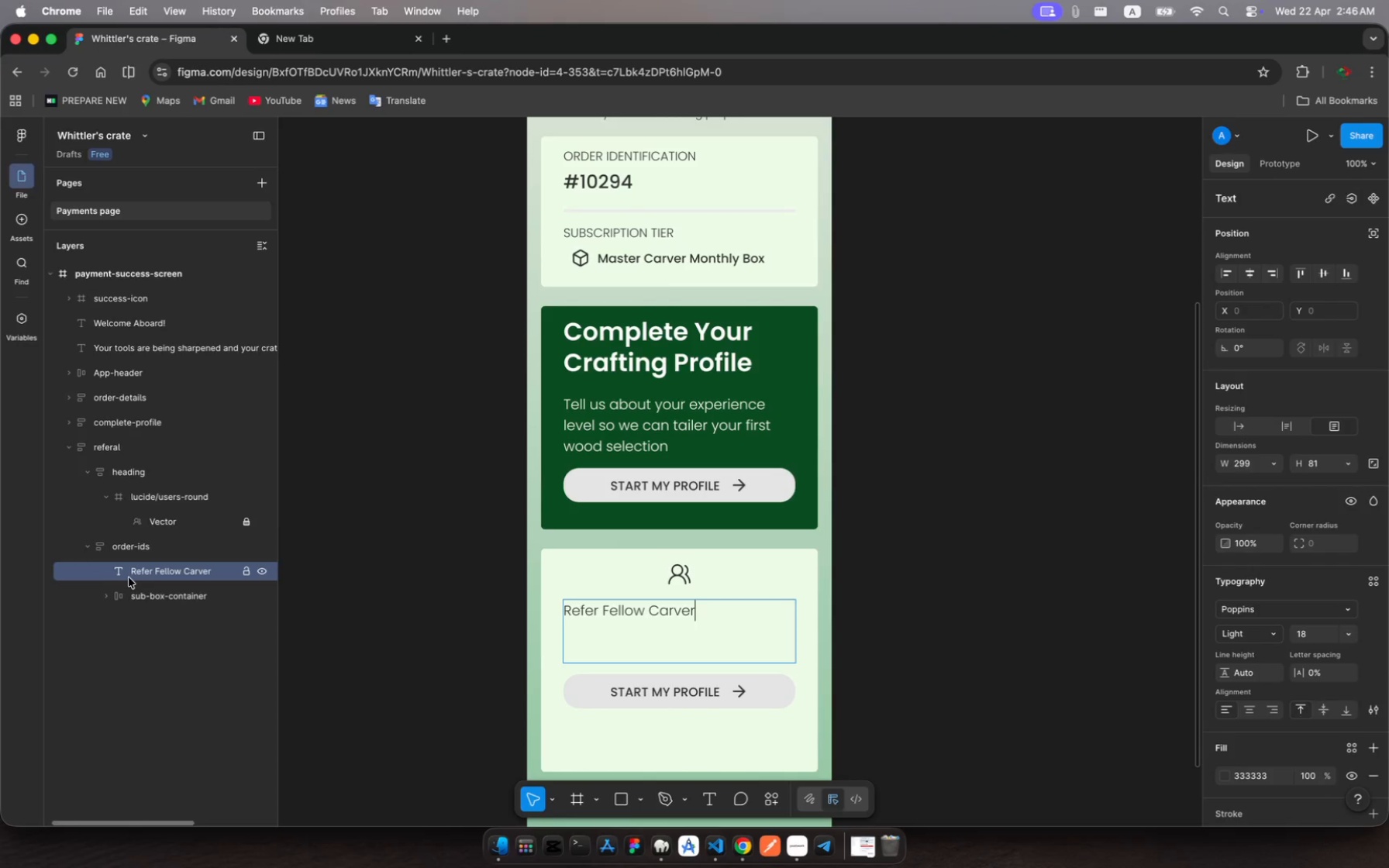 
key(Meta+Z)
 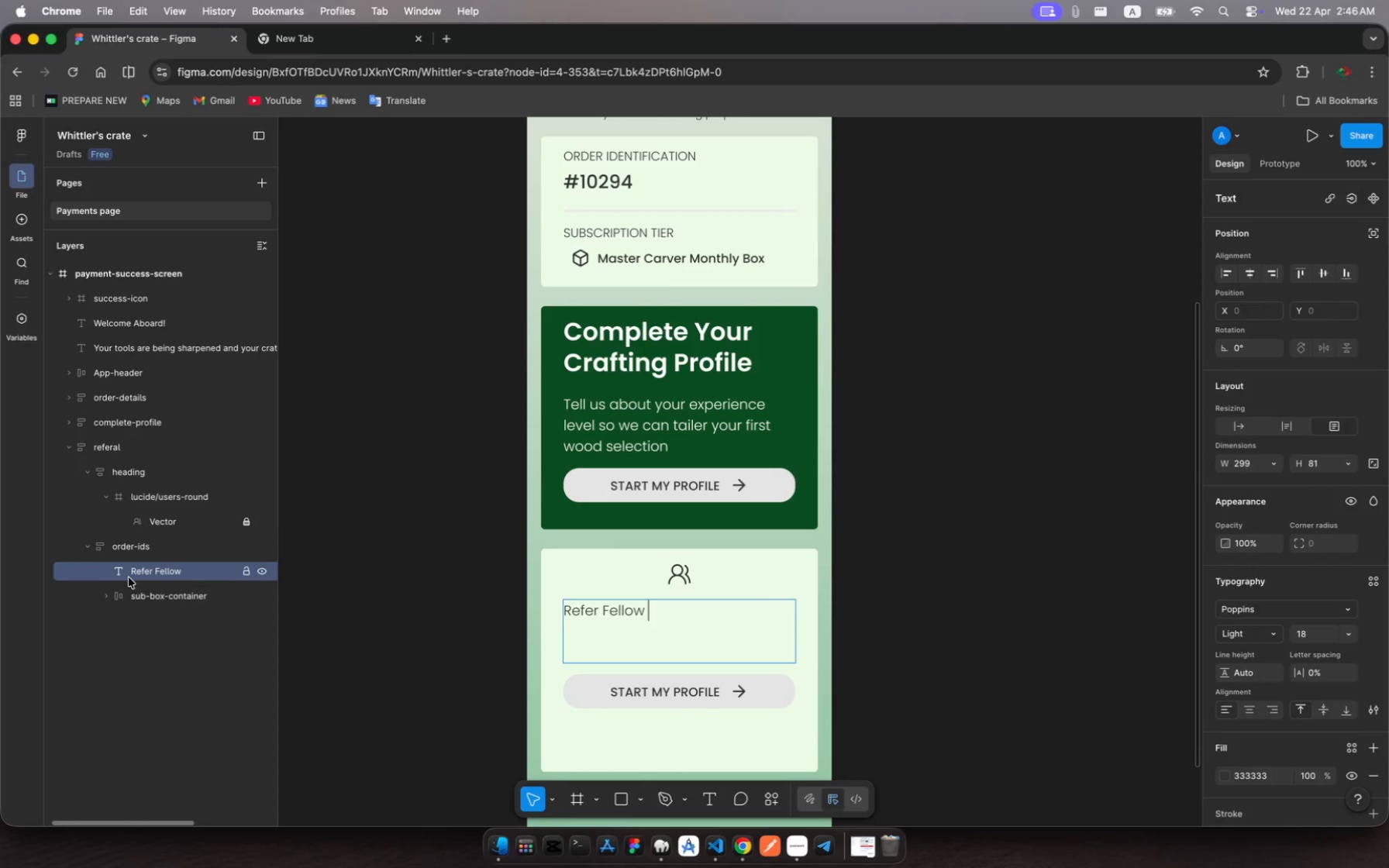 
key(Meta+Z)
 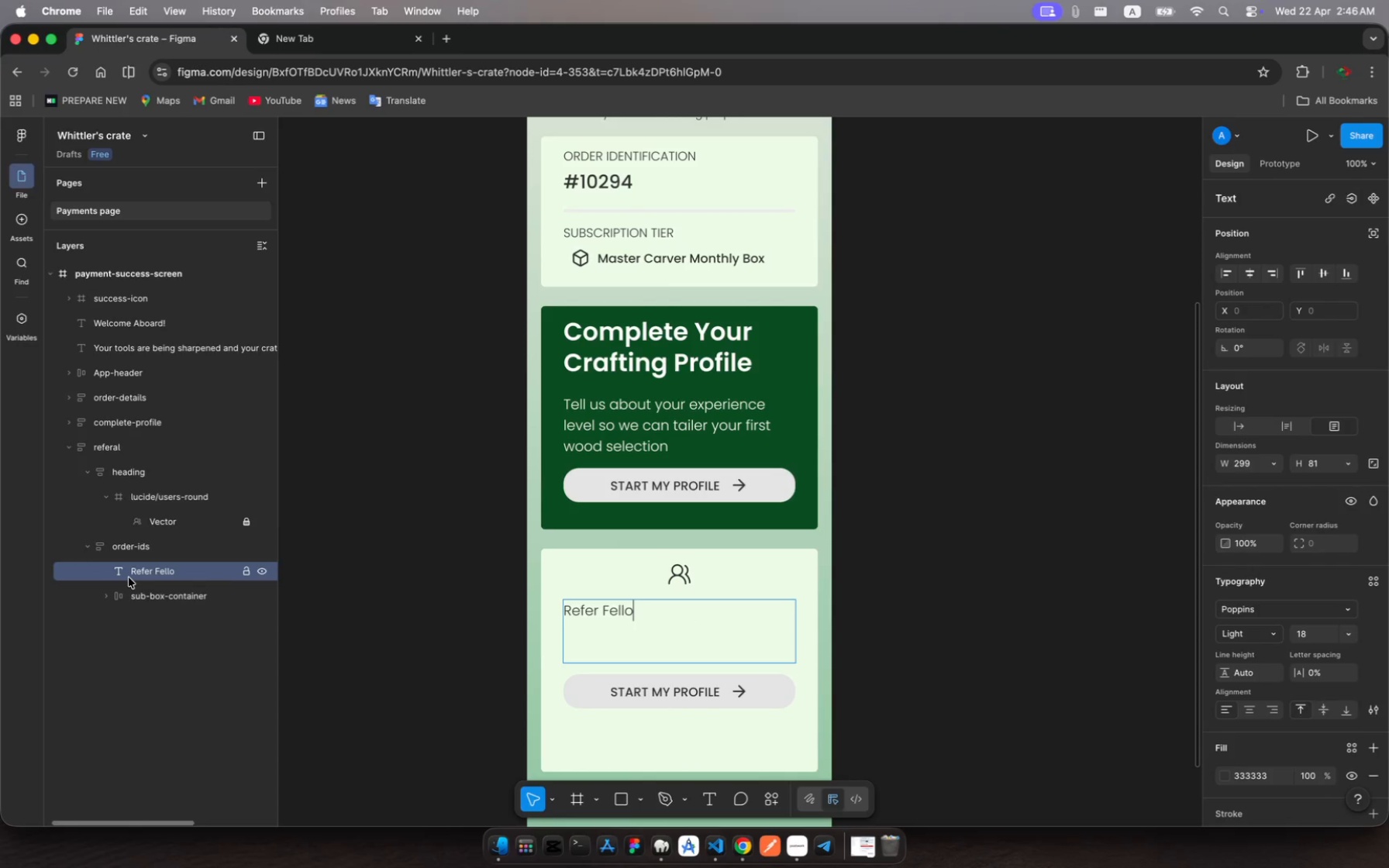 
key(Meta+Z)
 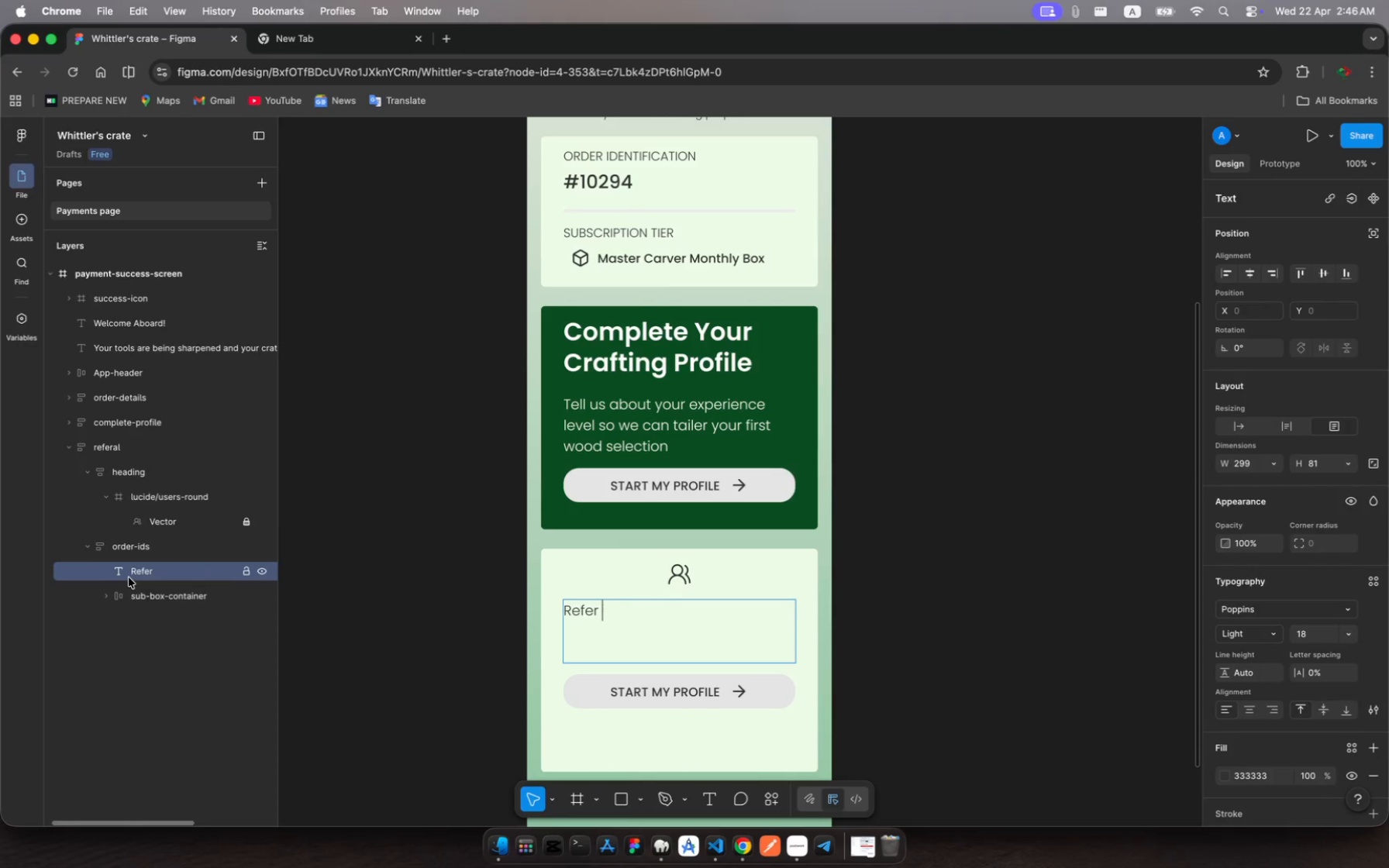 
key(Meta+Z)
 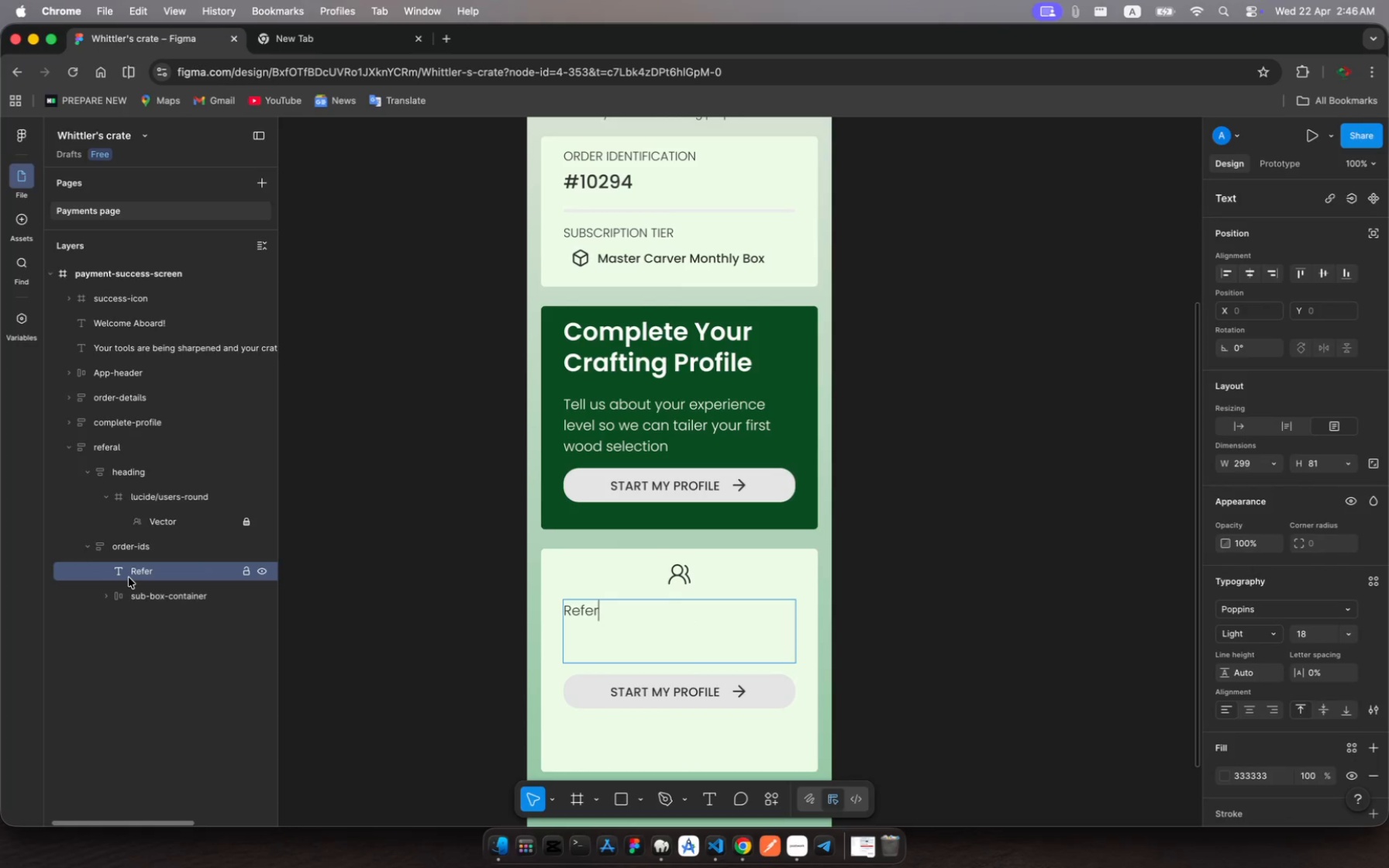 
key(Meta+Z)
 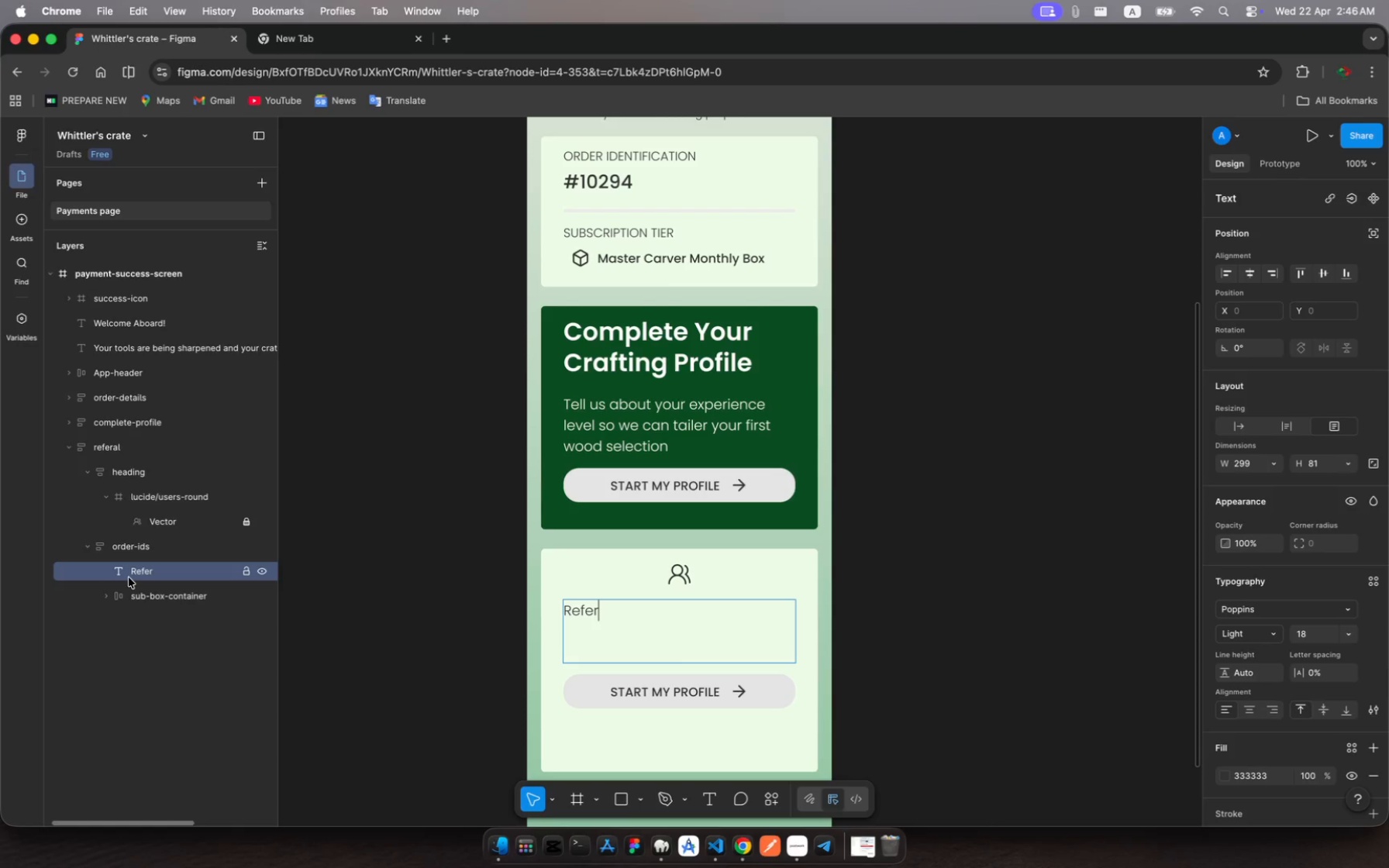 
key(Meta+Z)
 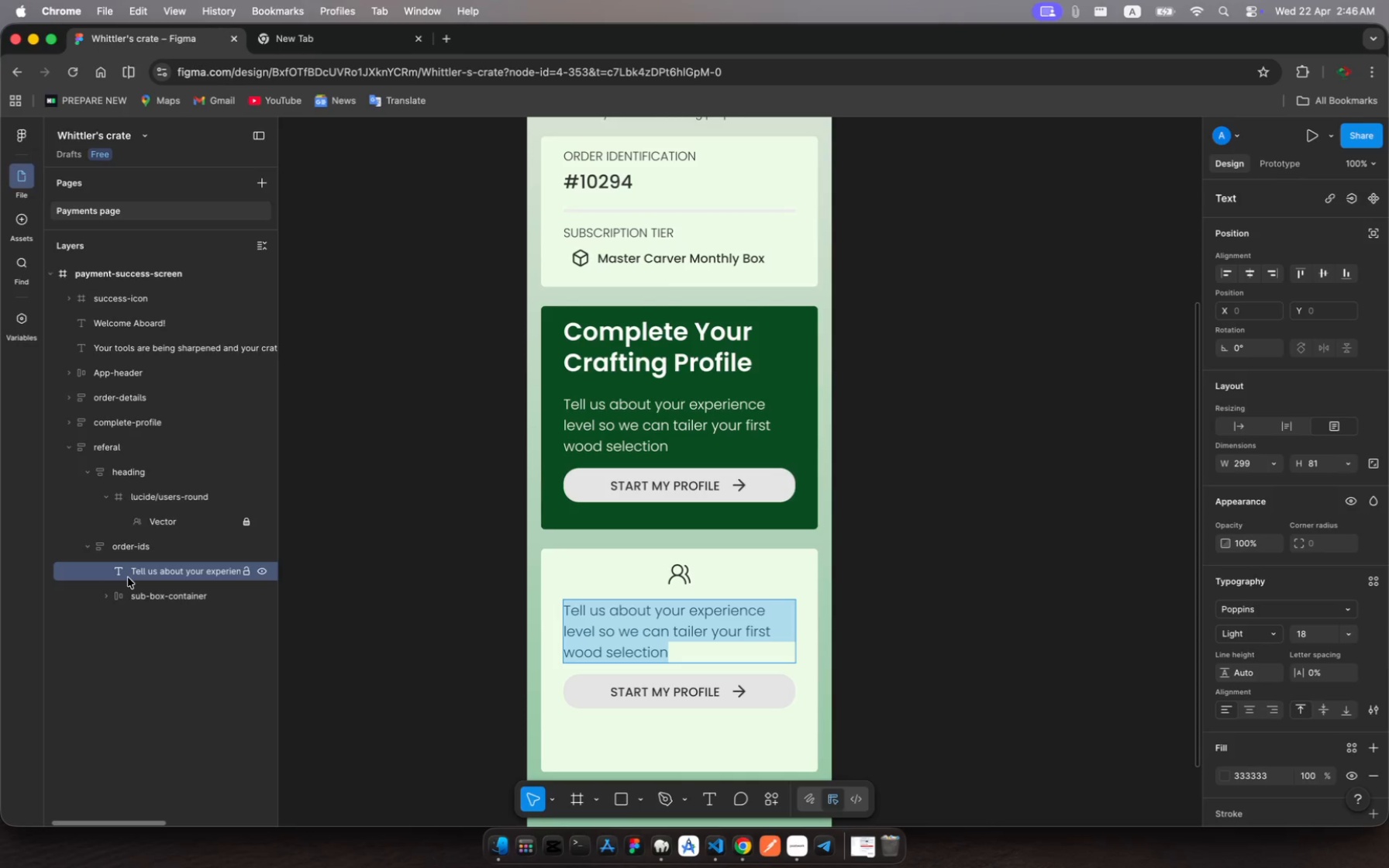 
key(Meta+Z)
 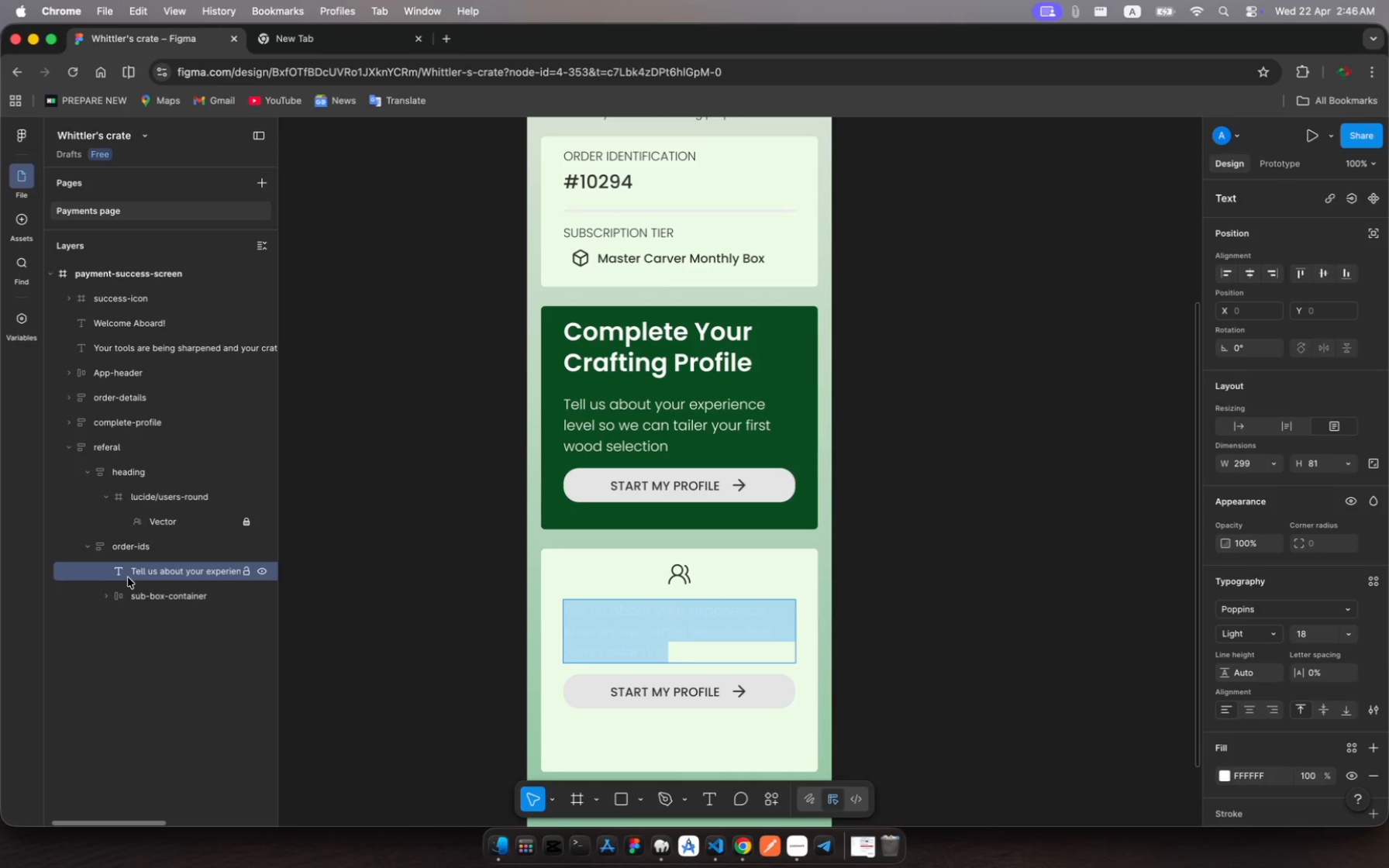 
key(Meta+Z)
 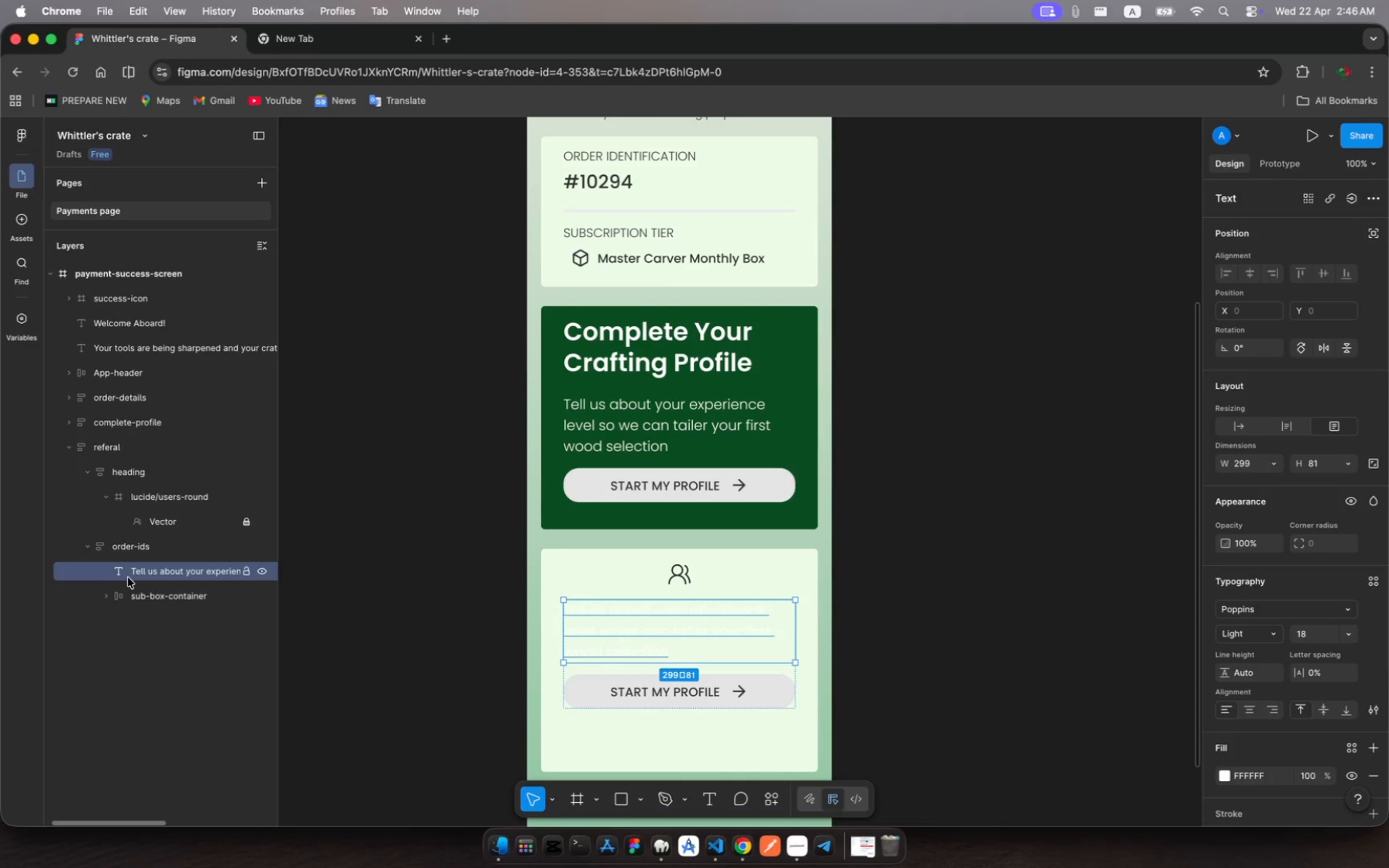 
key(Meta+Z)
 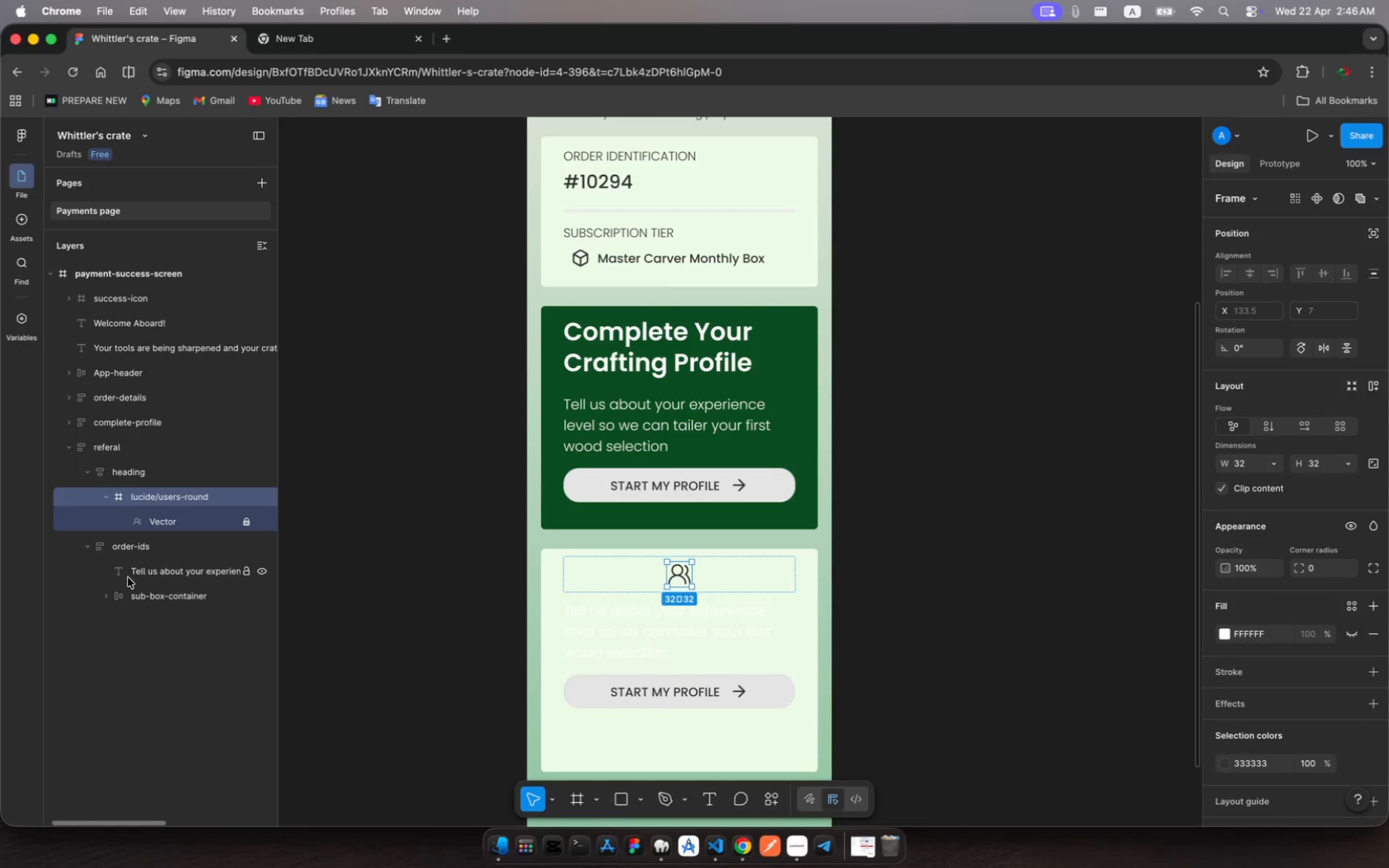 
key(Meta+Z)
 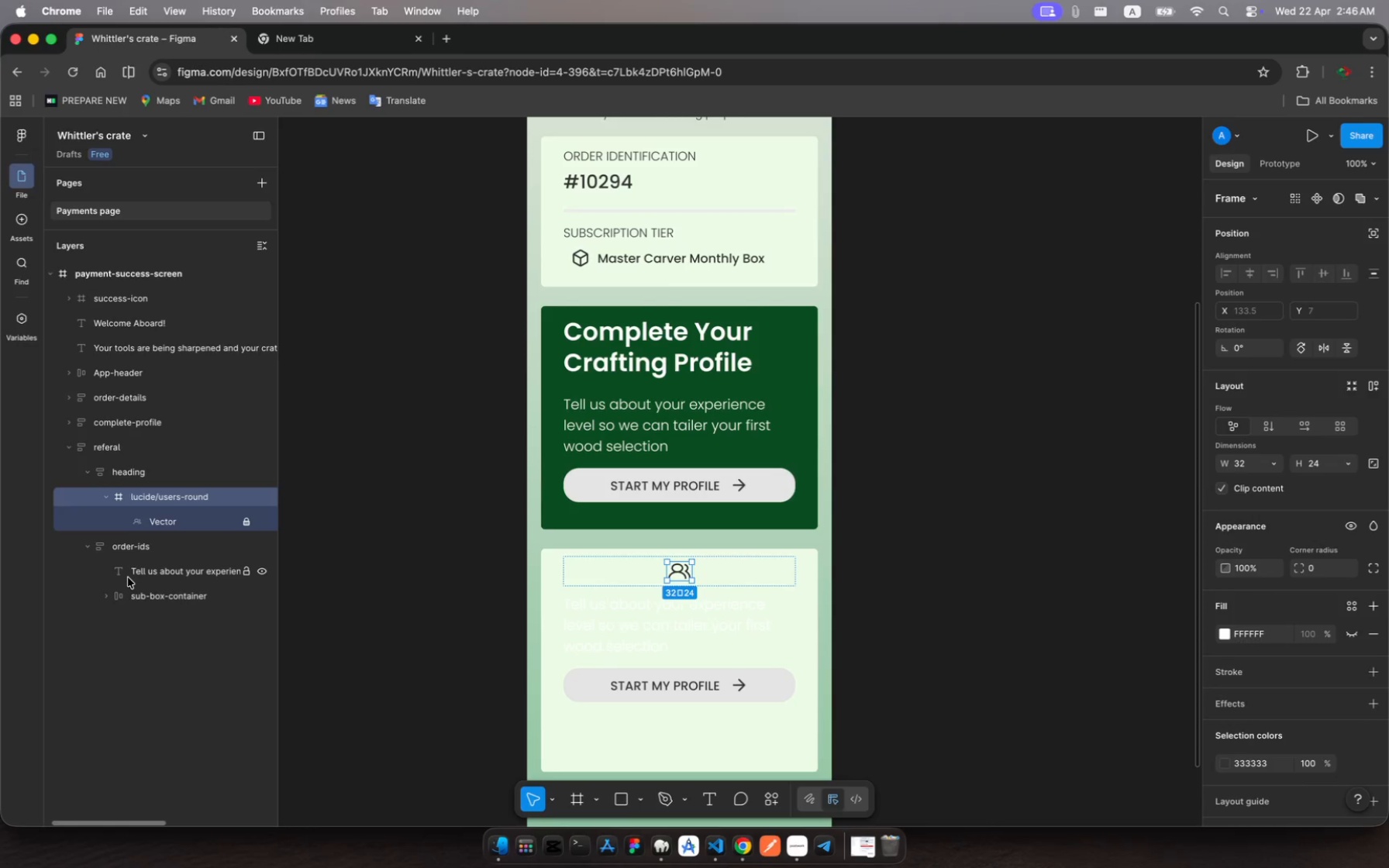 
key(Meta+Z)
 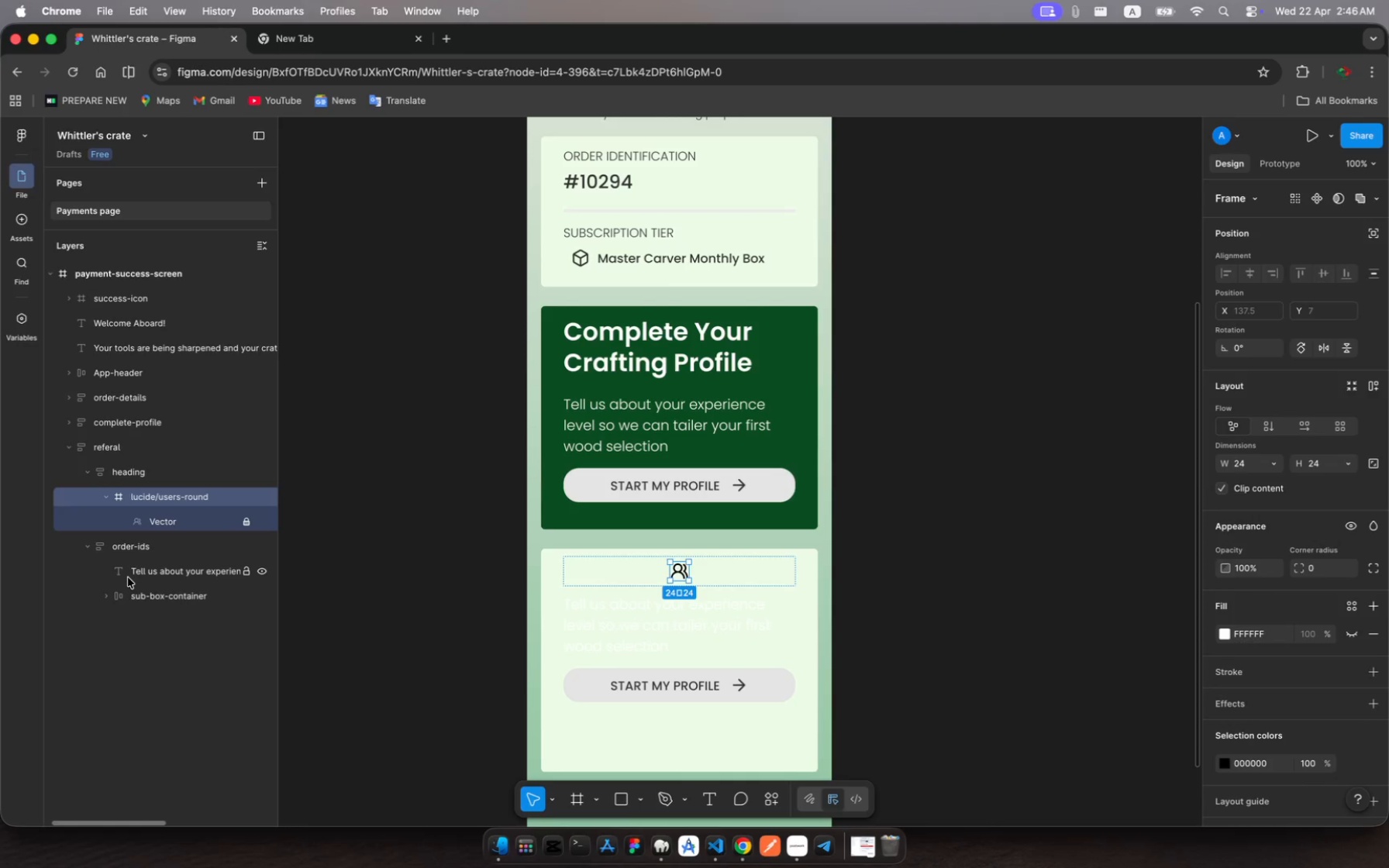 
key(Meta+Z)
 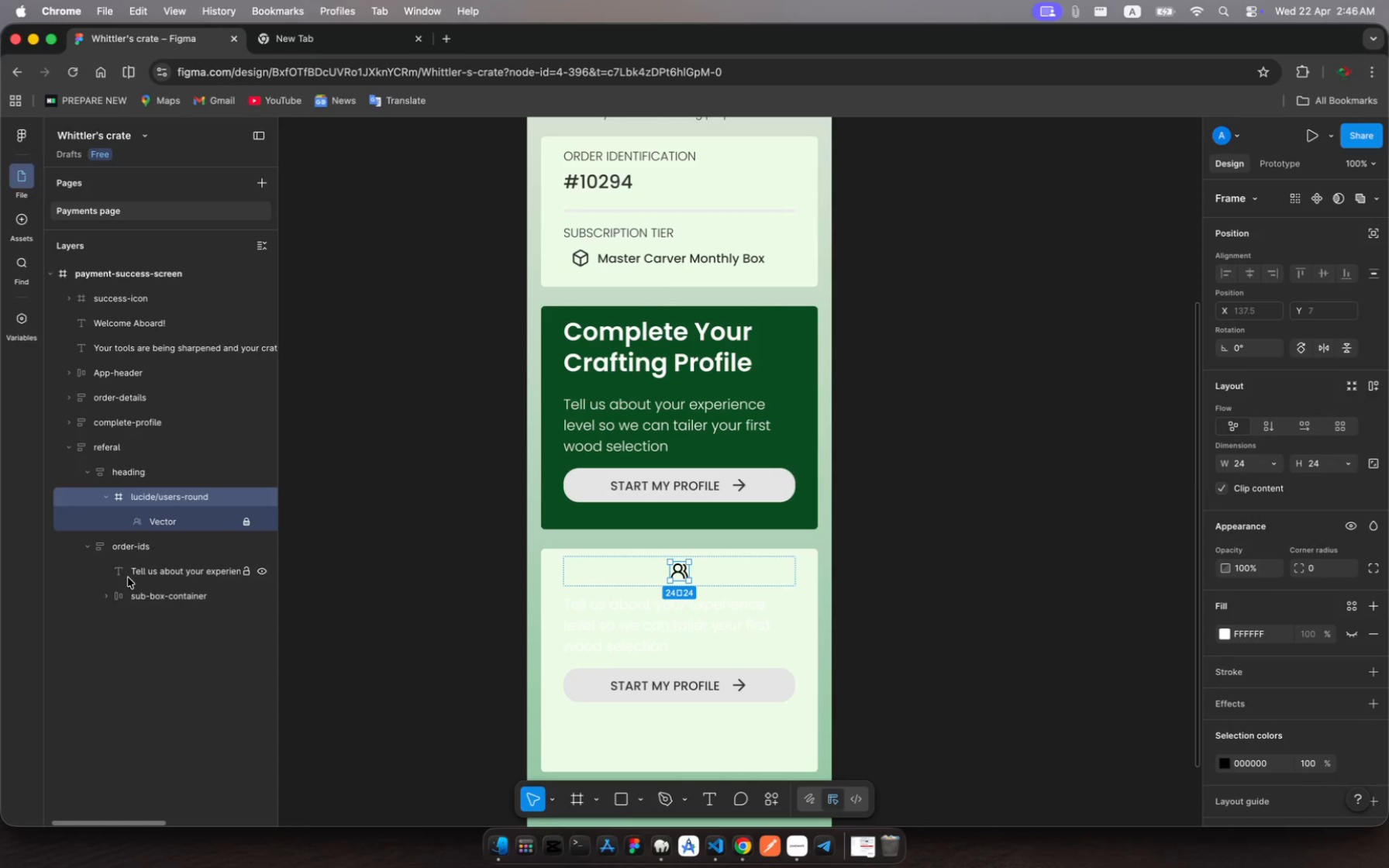 
key(Meta+C)
 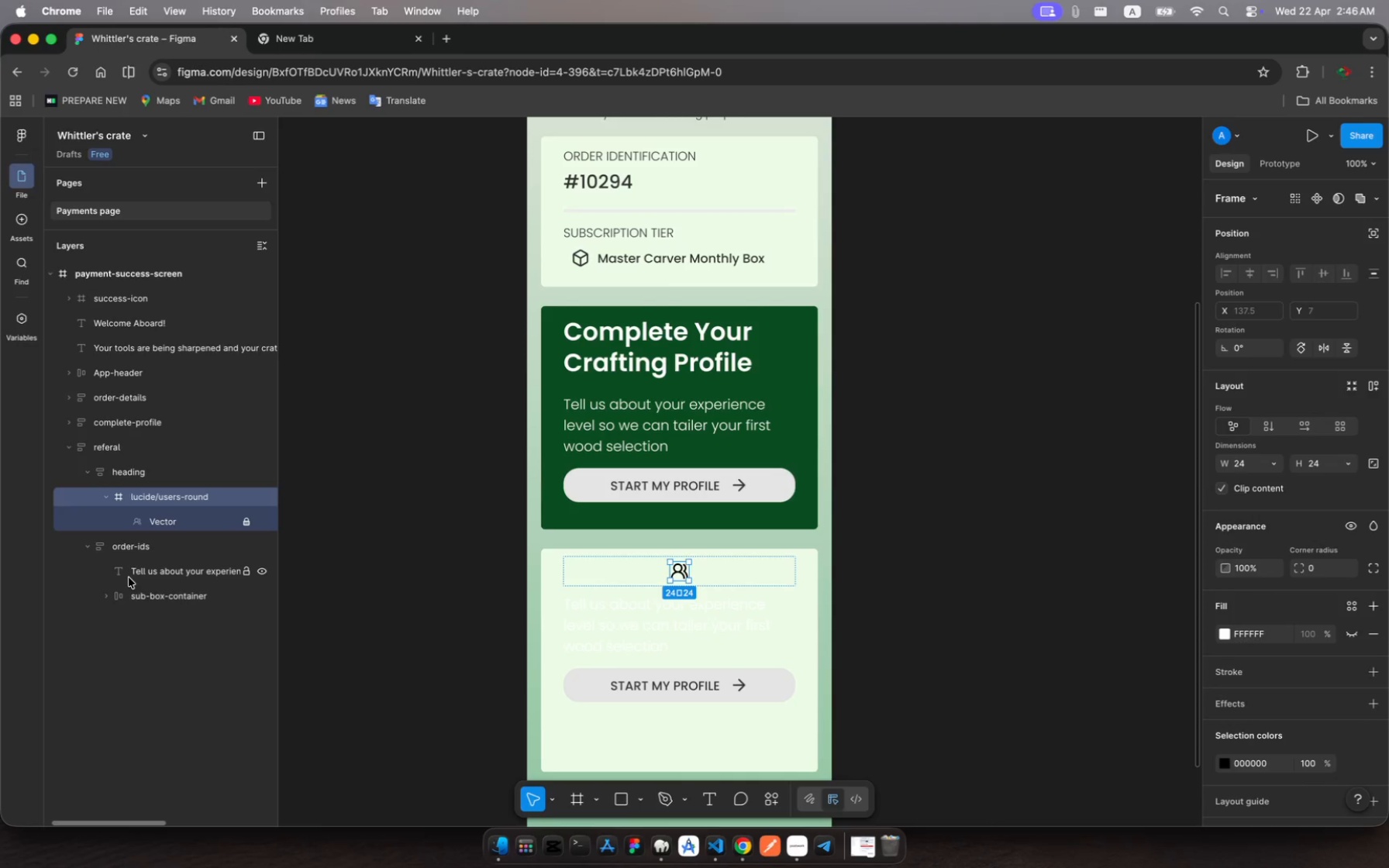 
key(Meta+Z)
 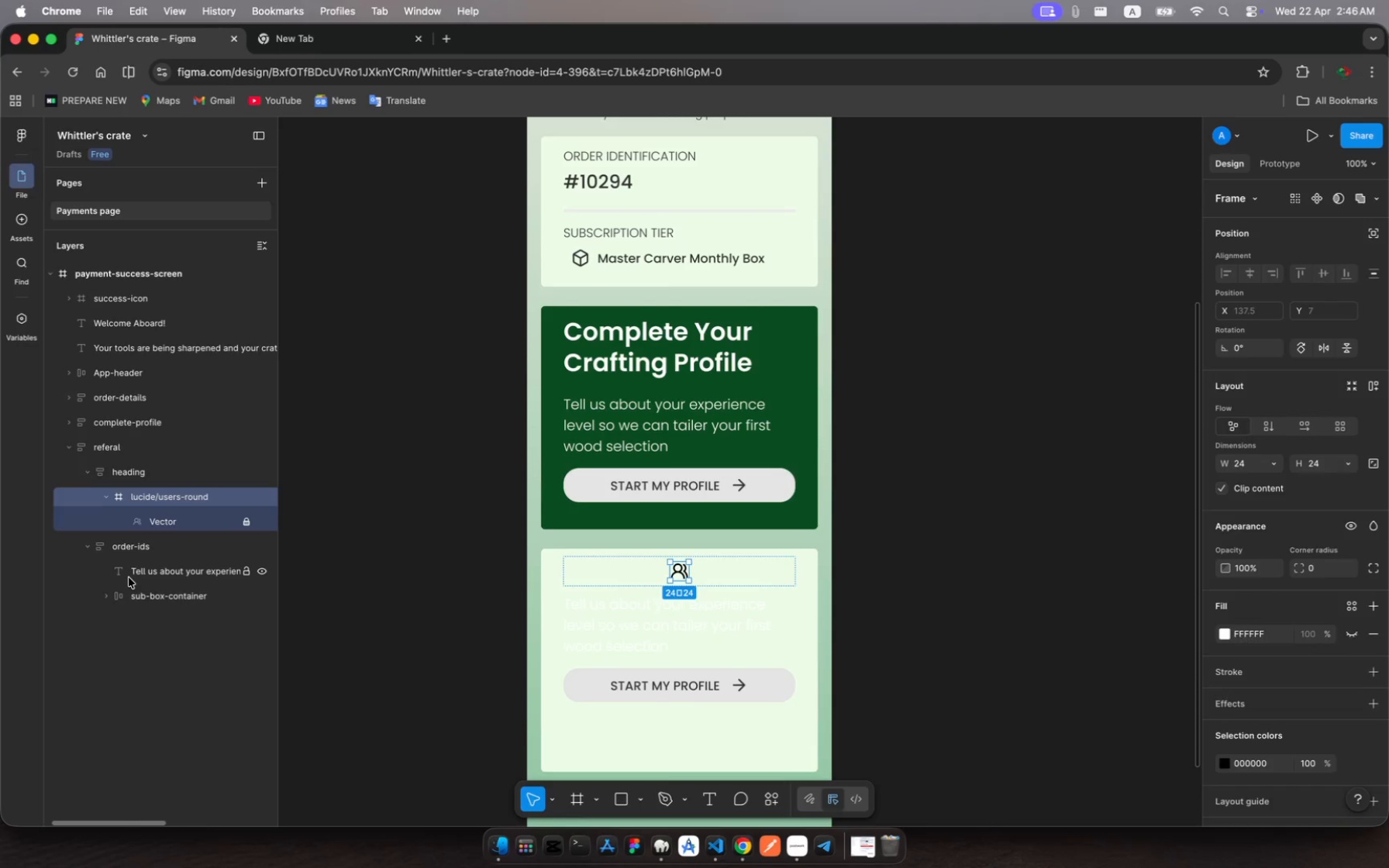 
key(Meta+Z)
 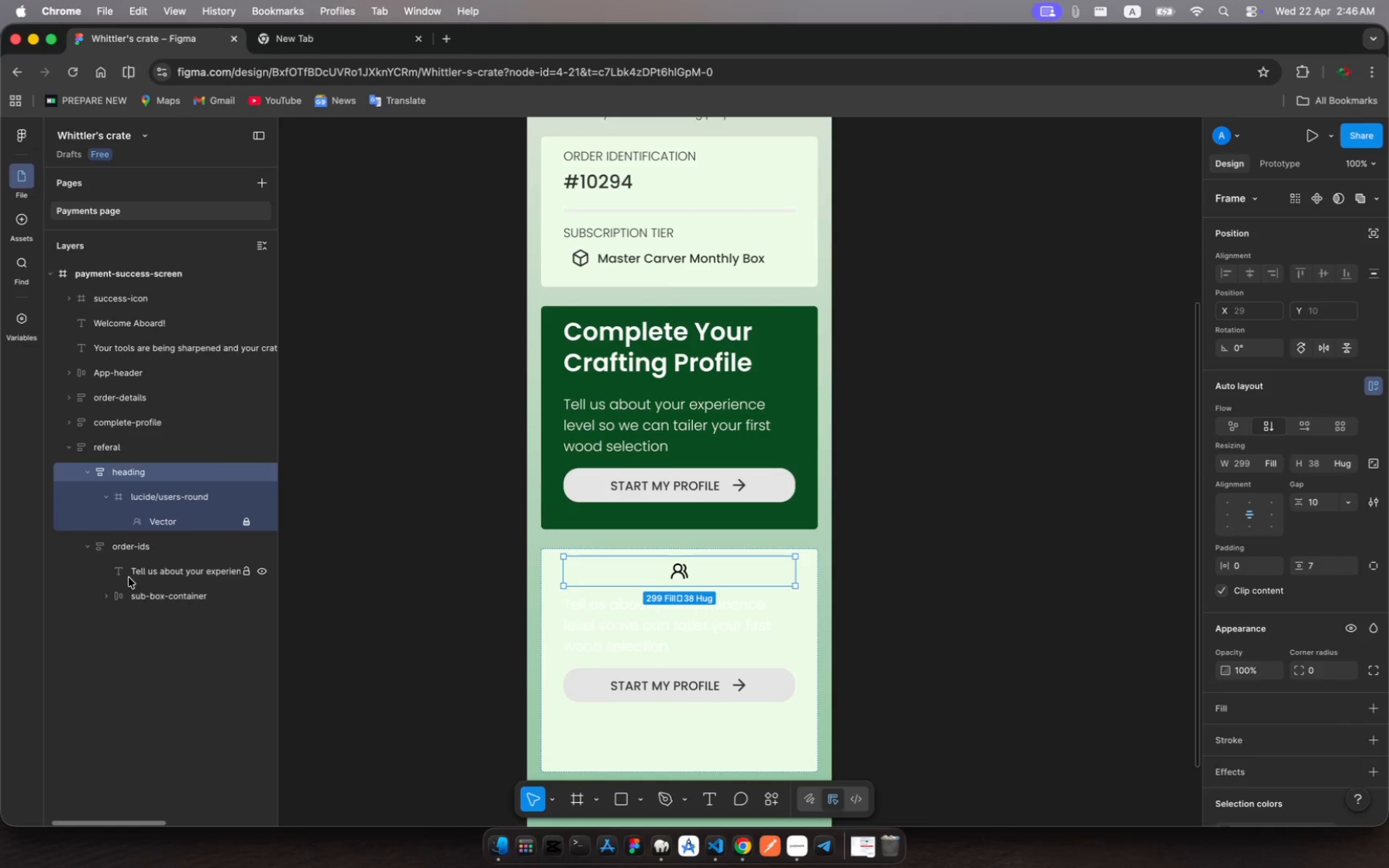 
key(Meta+Z)
 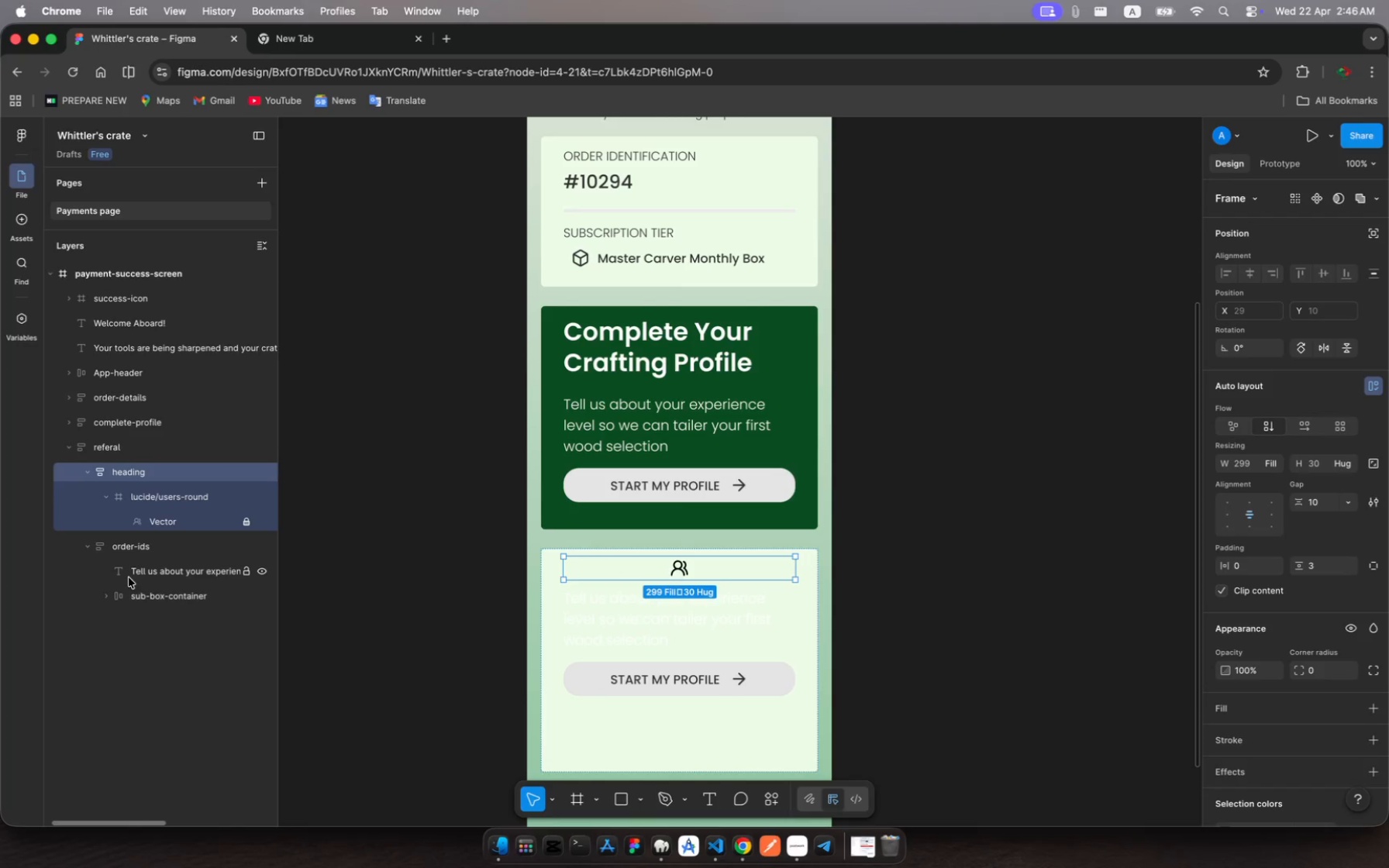 
key(Meta+Z)
 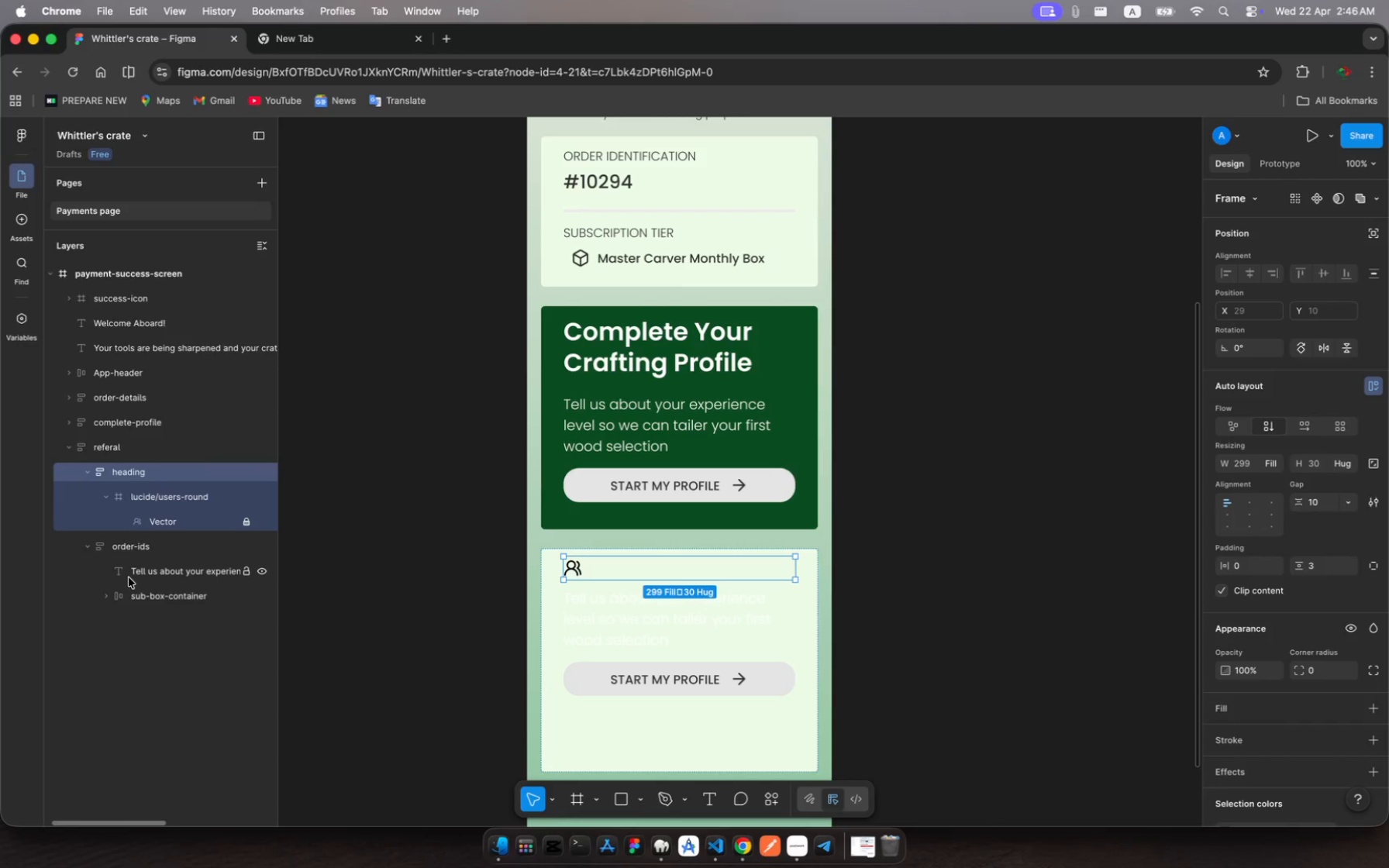 
key(Meta+Z)
 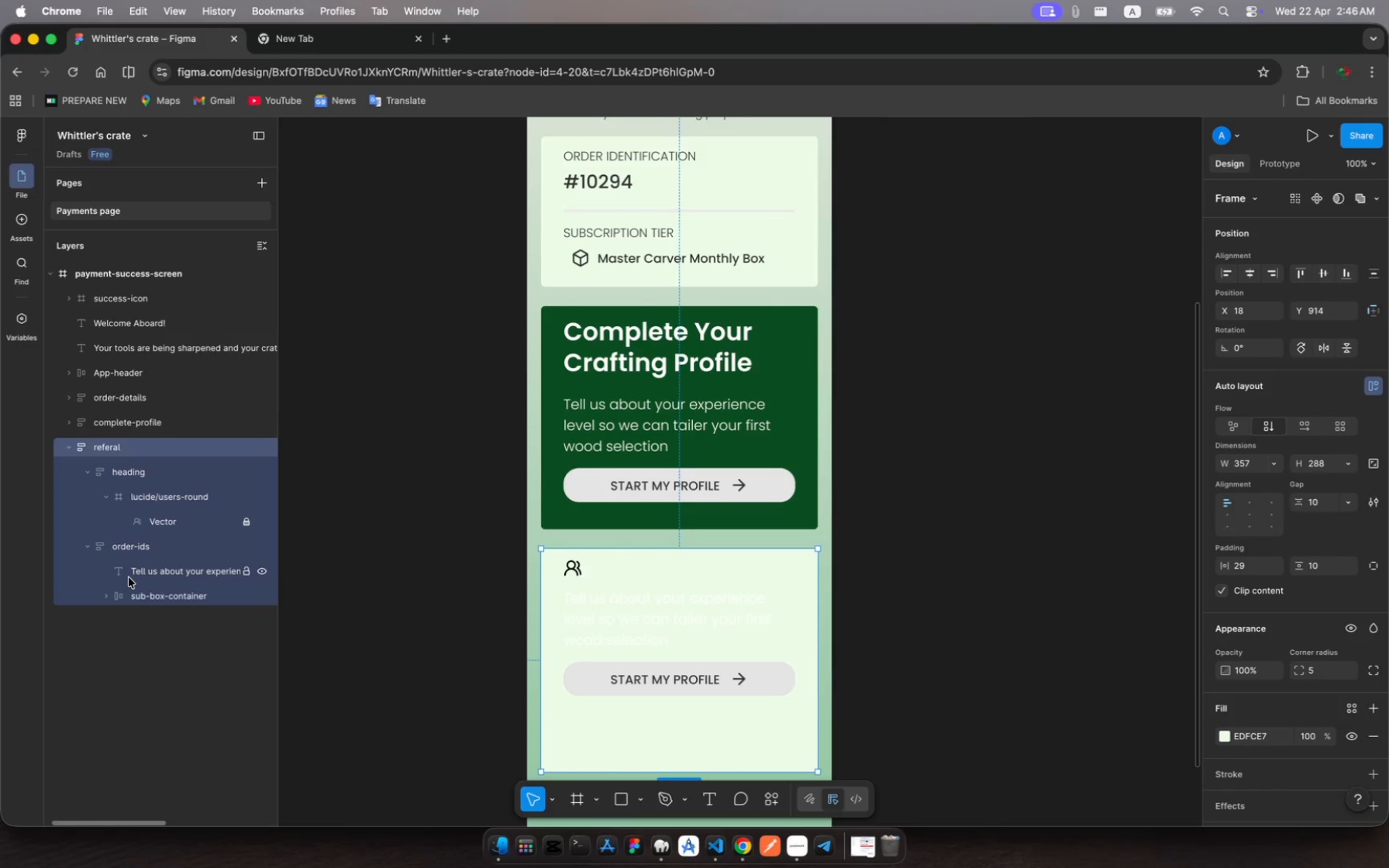 
key(Meta+Z)
 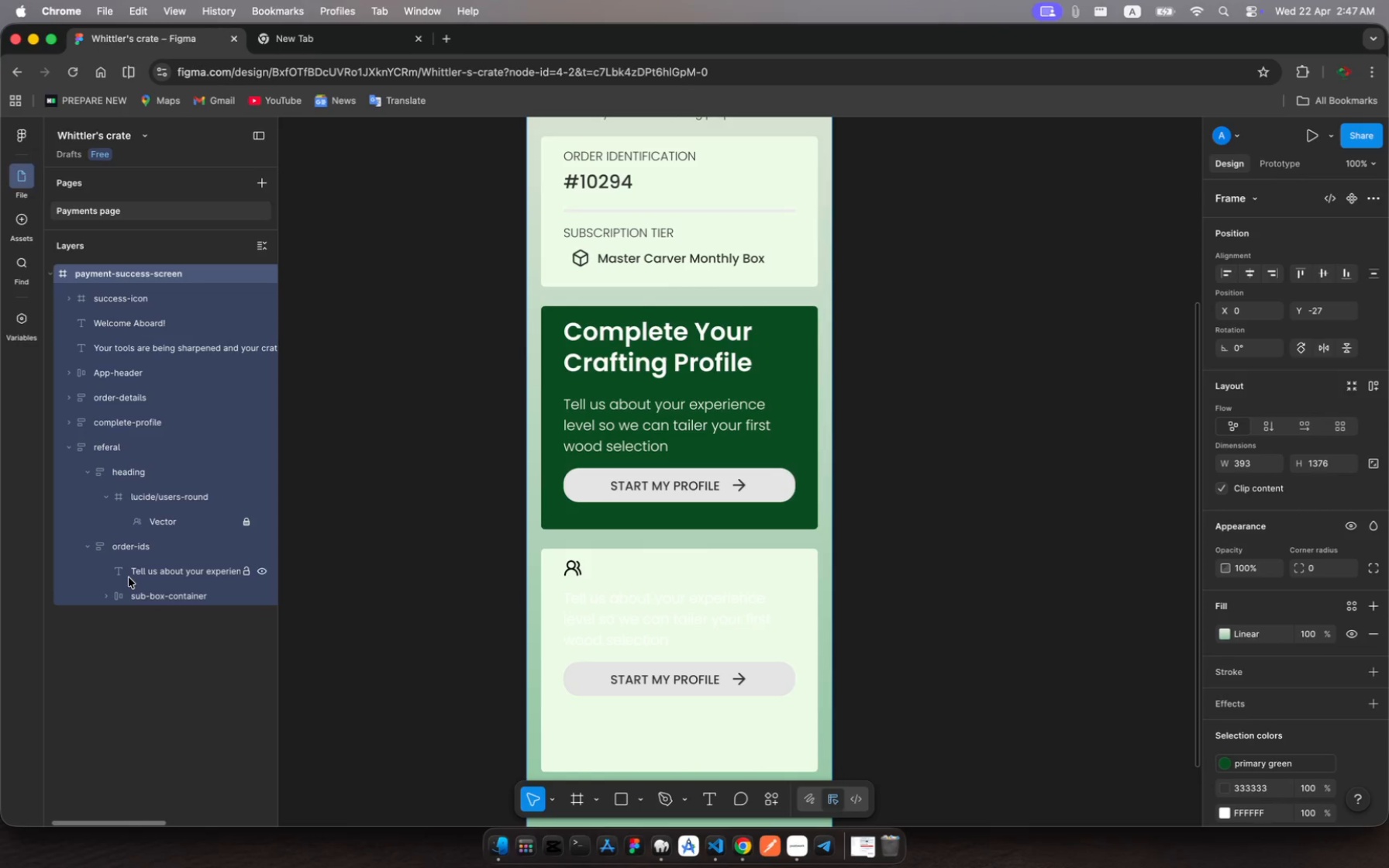 
key(Meta+Z)
 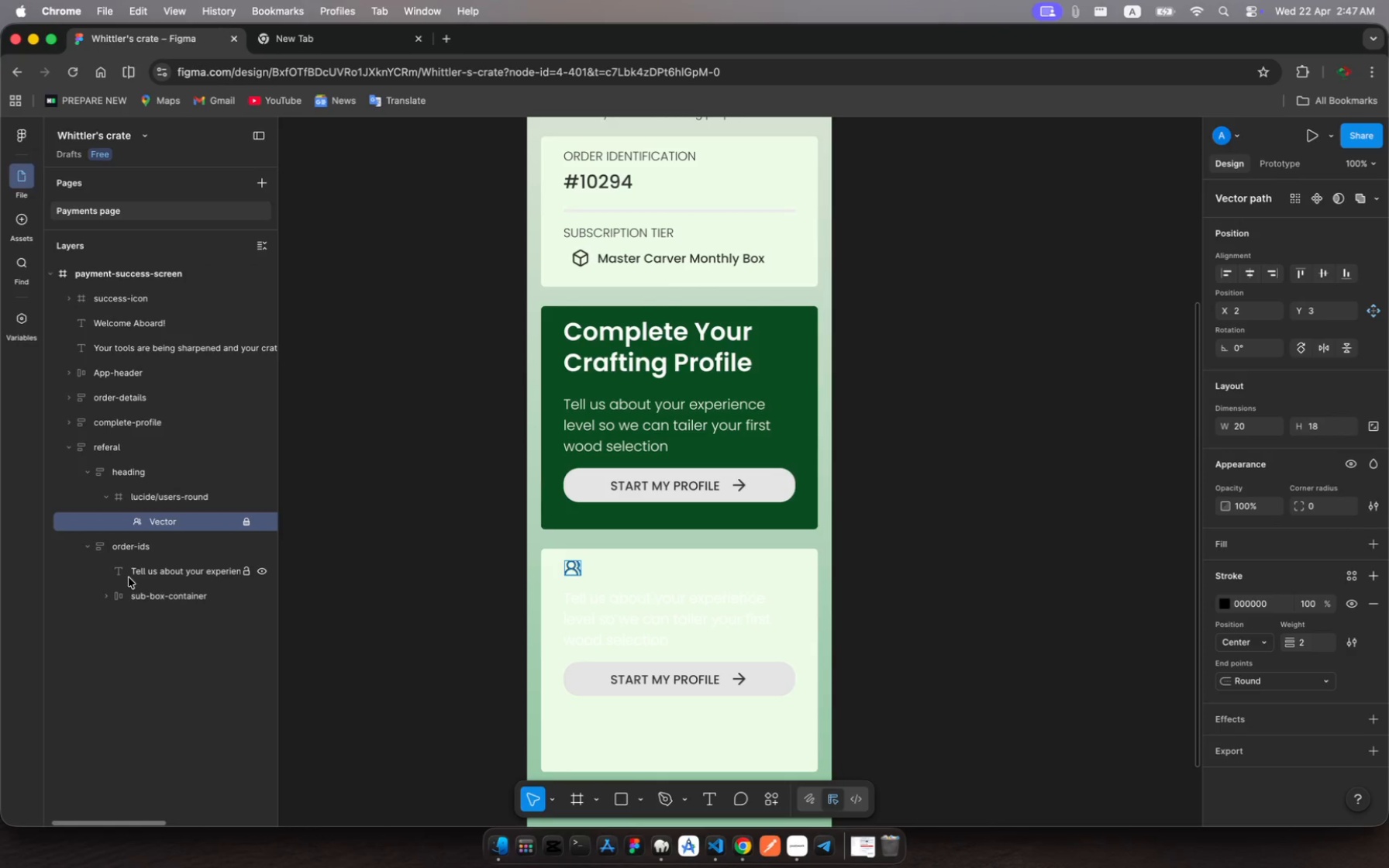 
key(Meta+Z)
 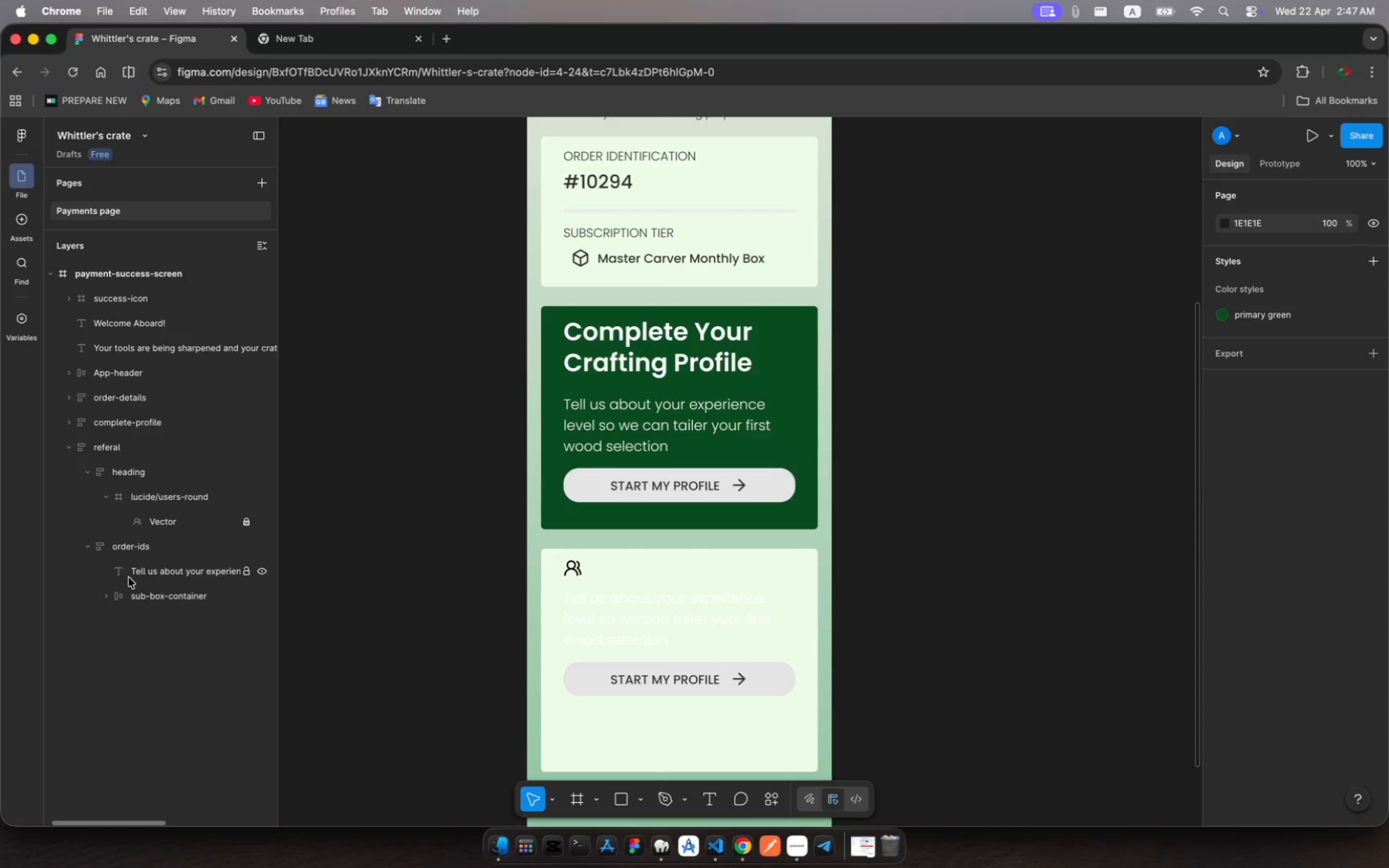 
key(Meta+Z)
 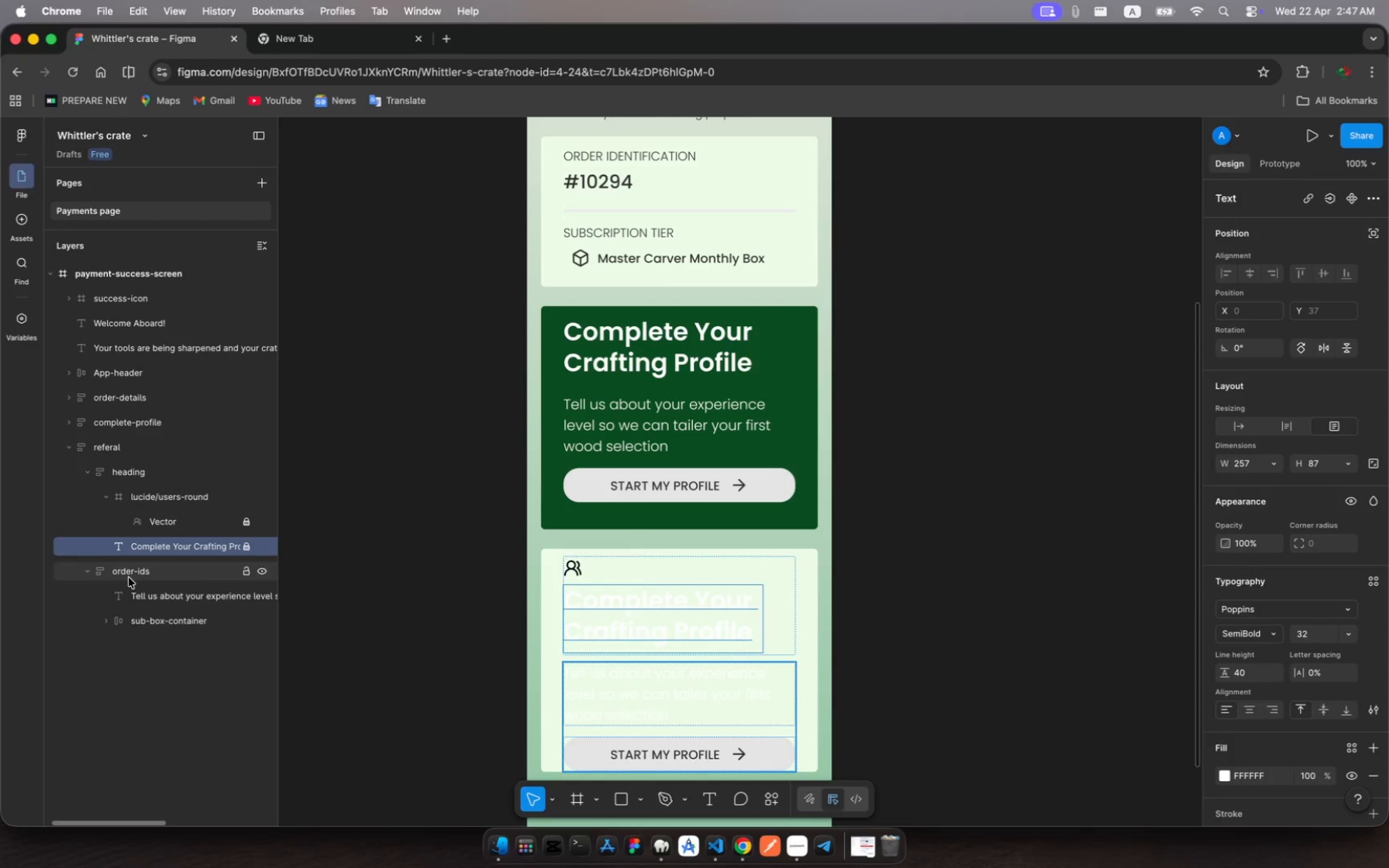 
key(Meta+Z)
 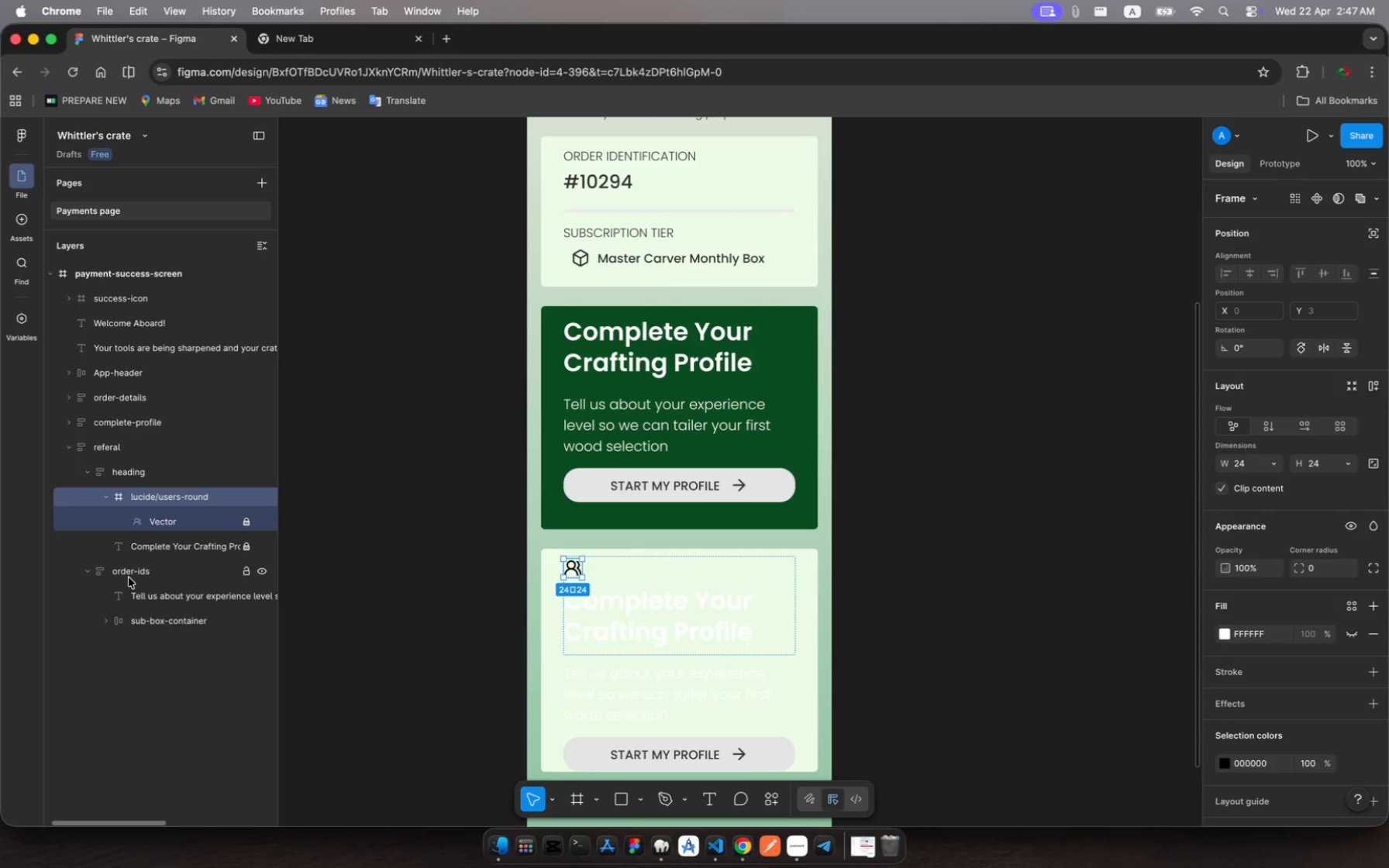 
key(Meta+Z)
 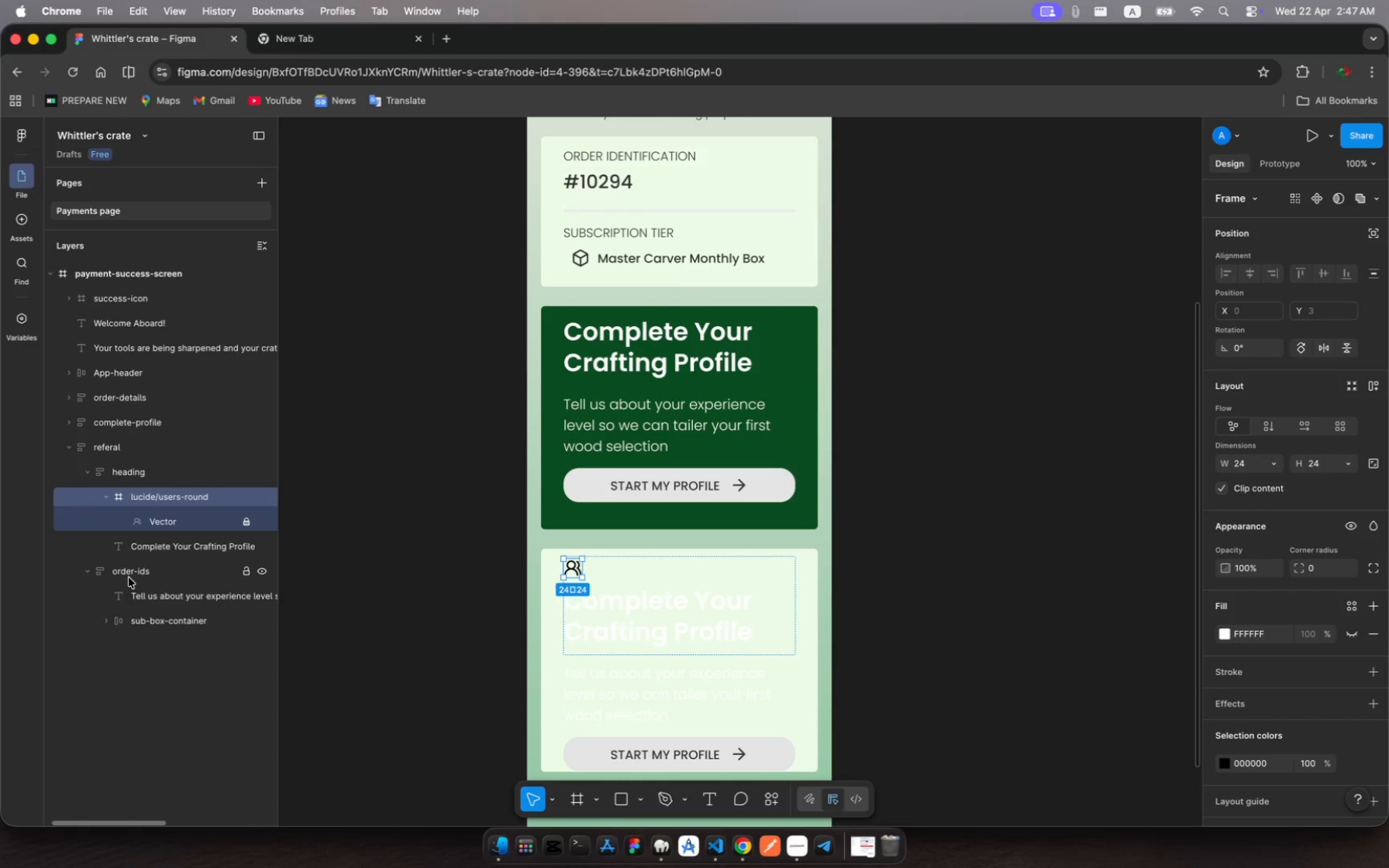 
wait(12.5)
 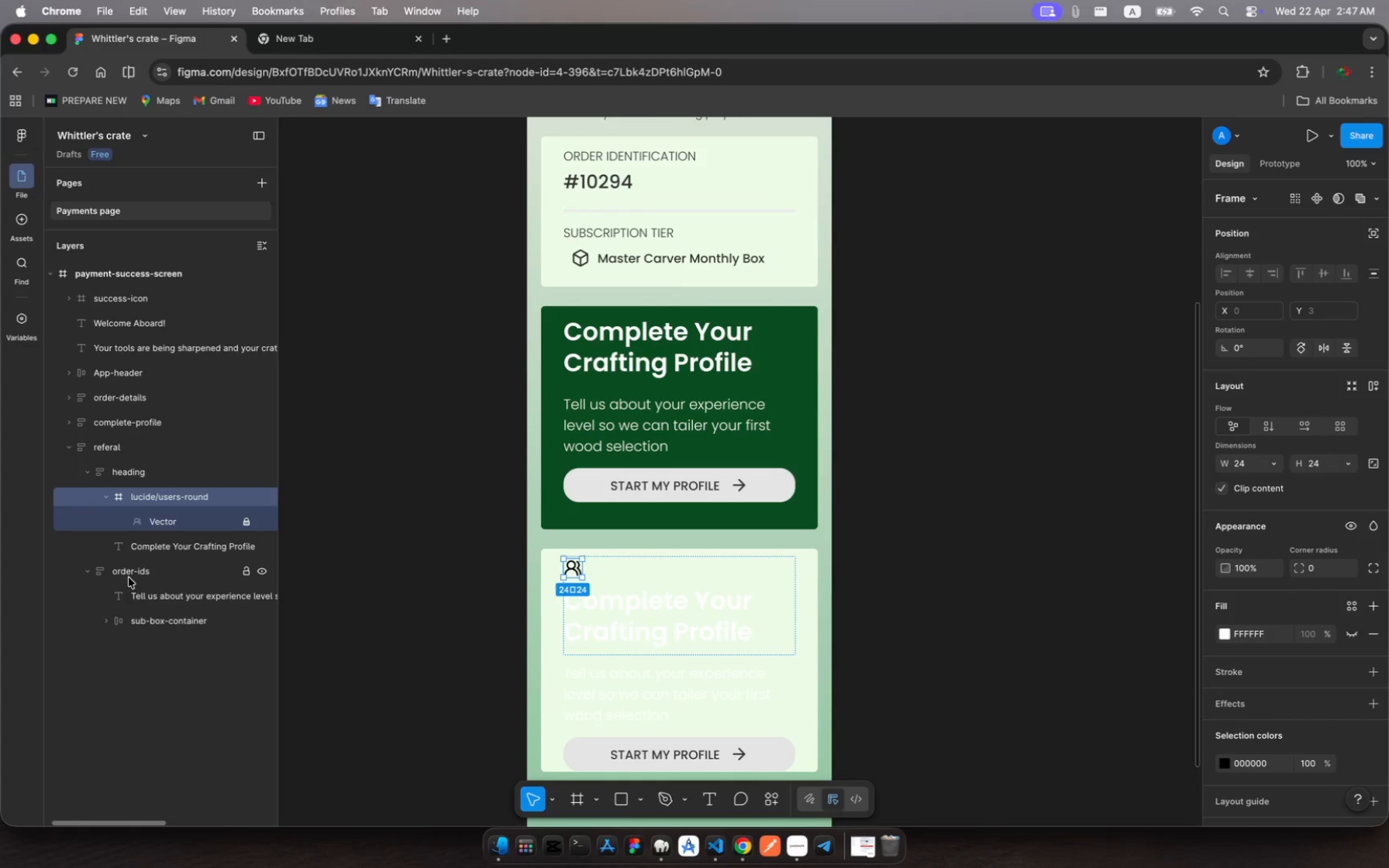 
left_click([1249, 770])
 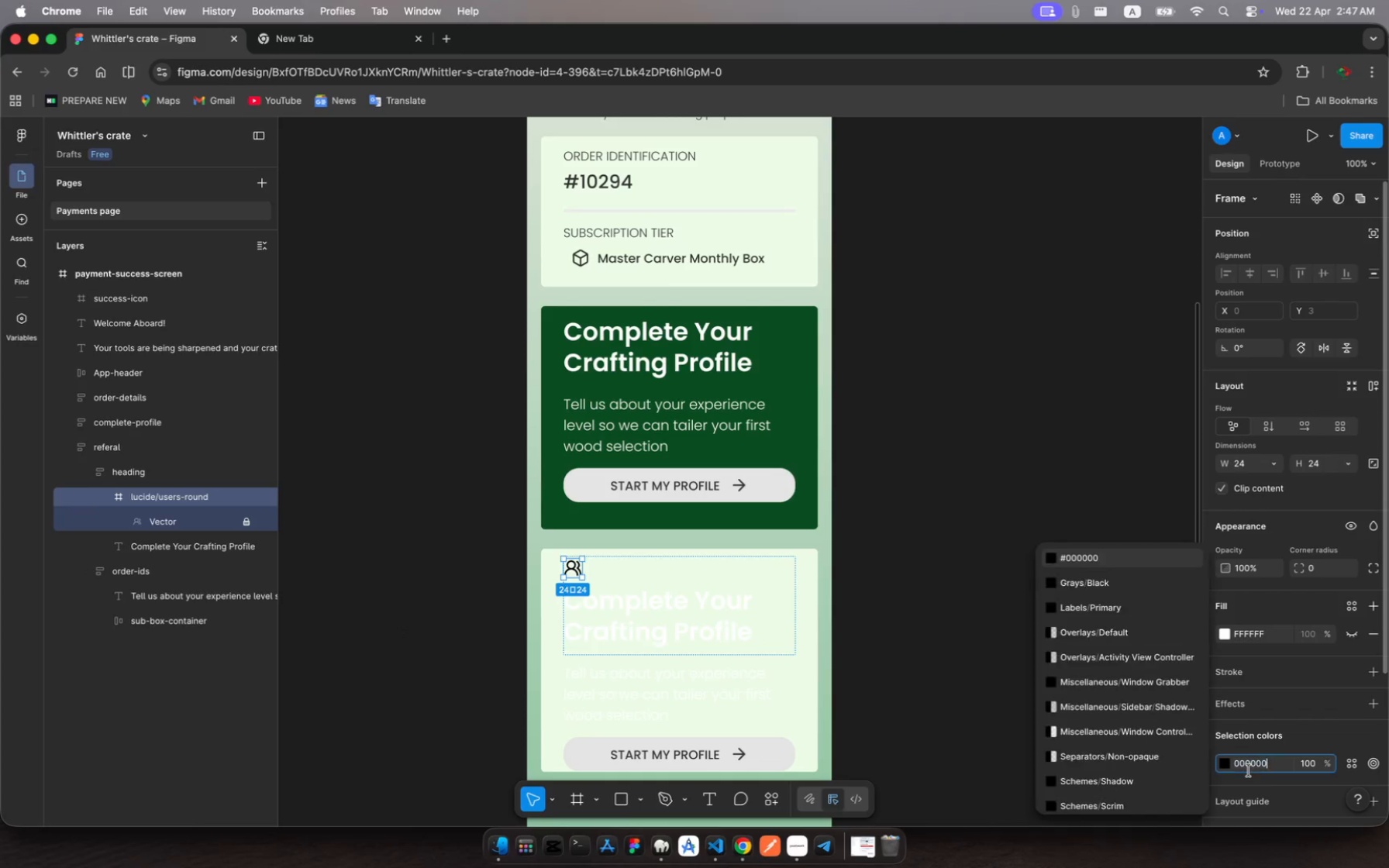 
left_click([1249, 770])
 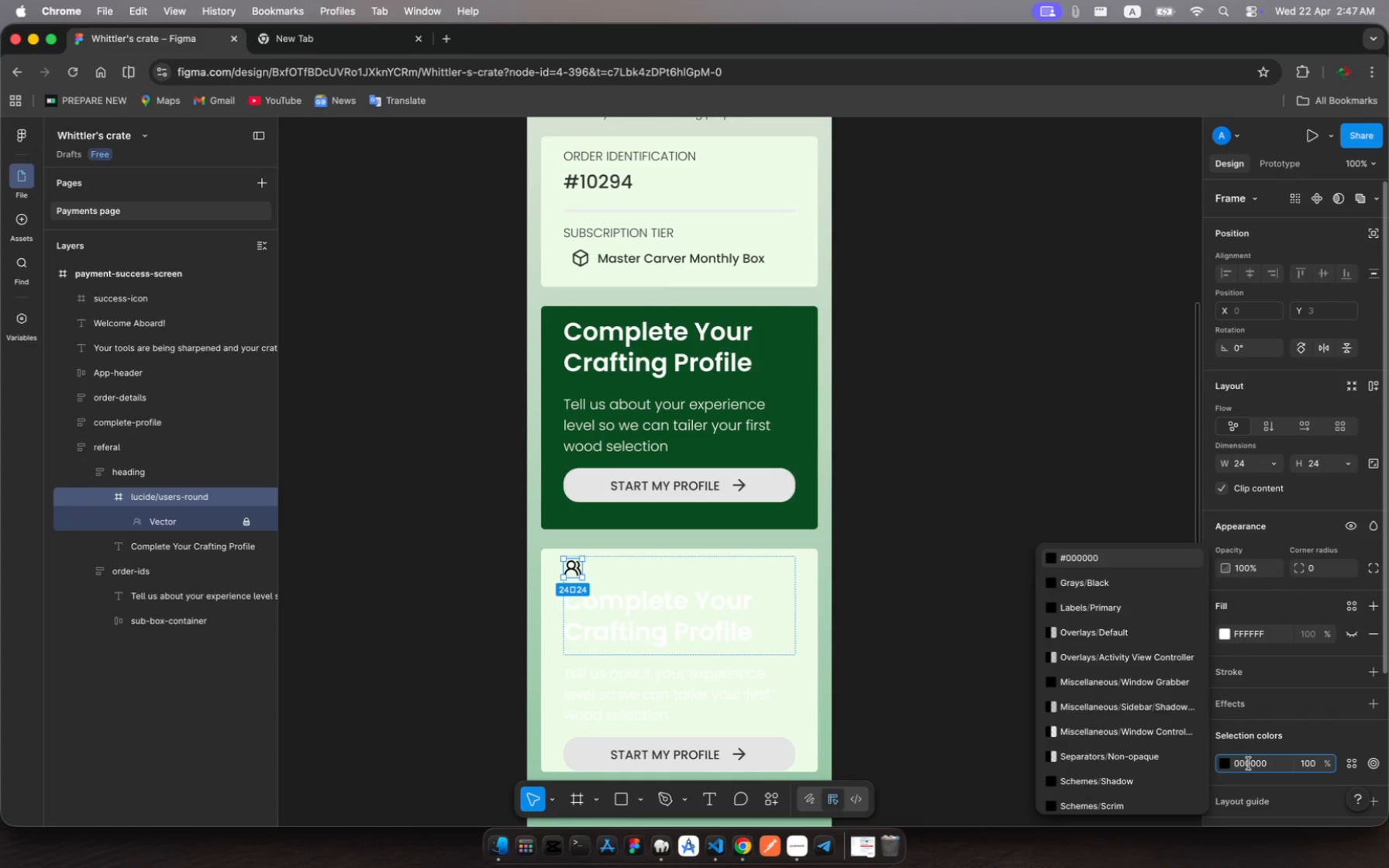 
left_click([1249, 763])
 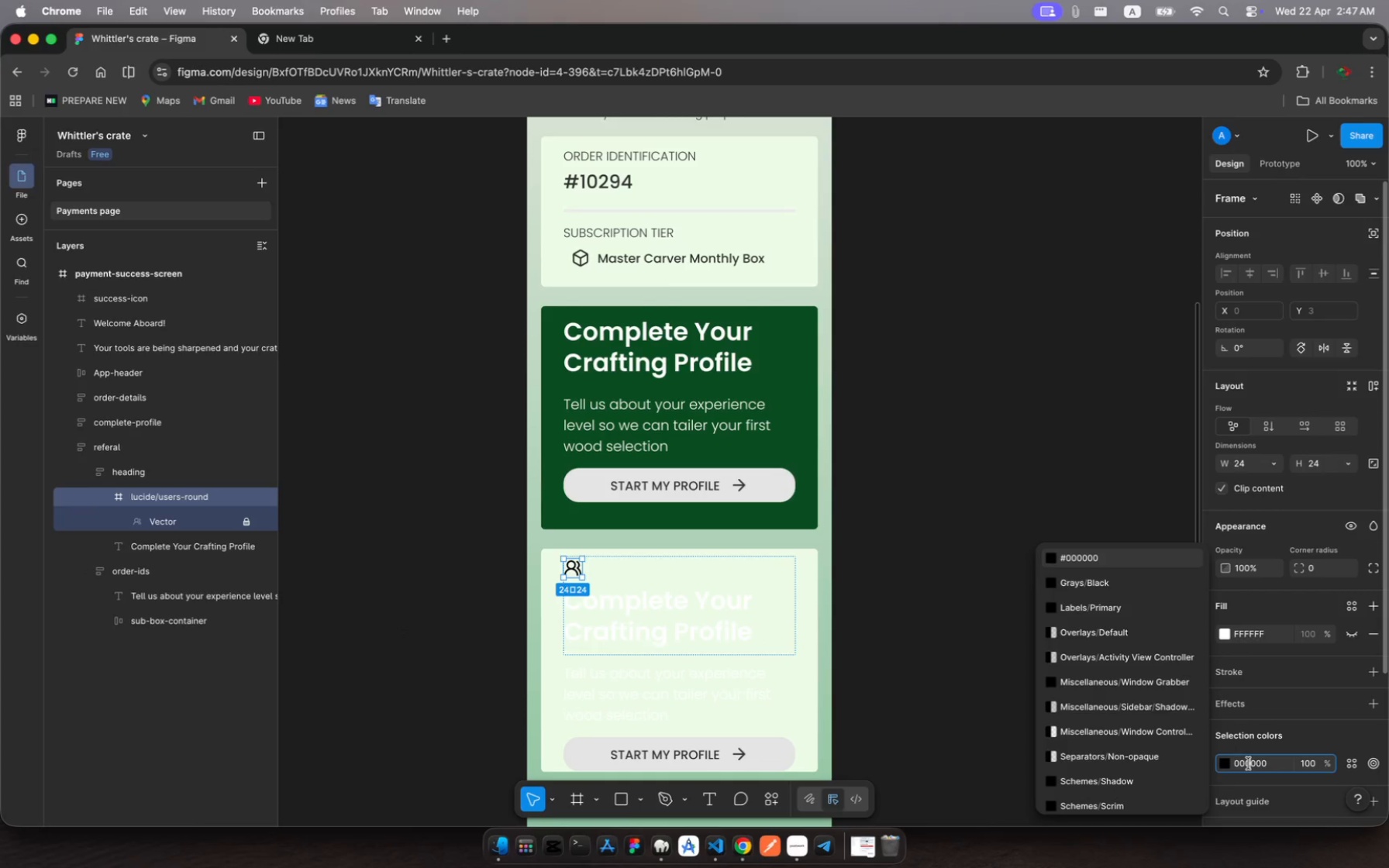 
left_click([1249, 763])
 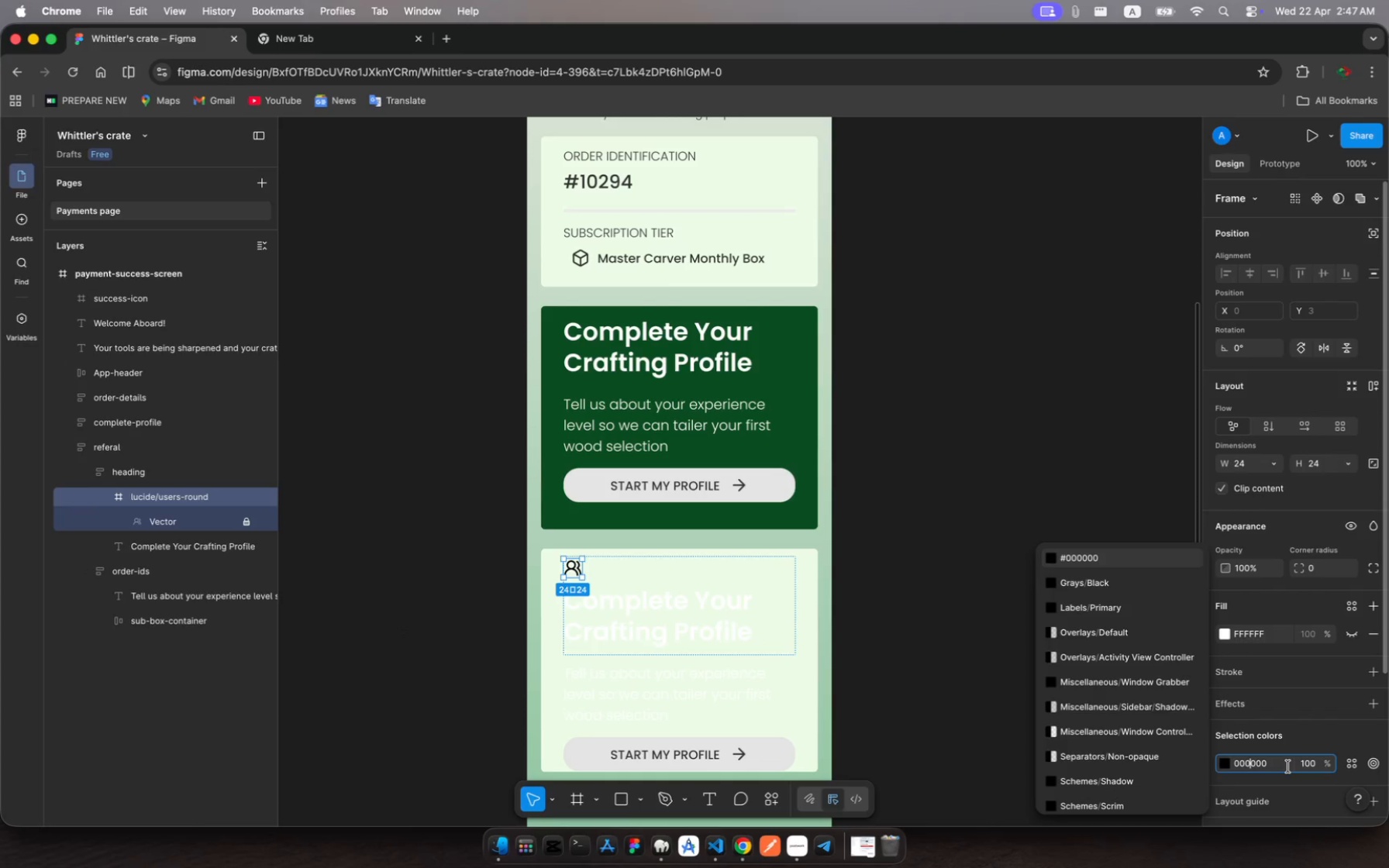 
key(Meta+A)
 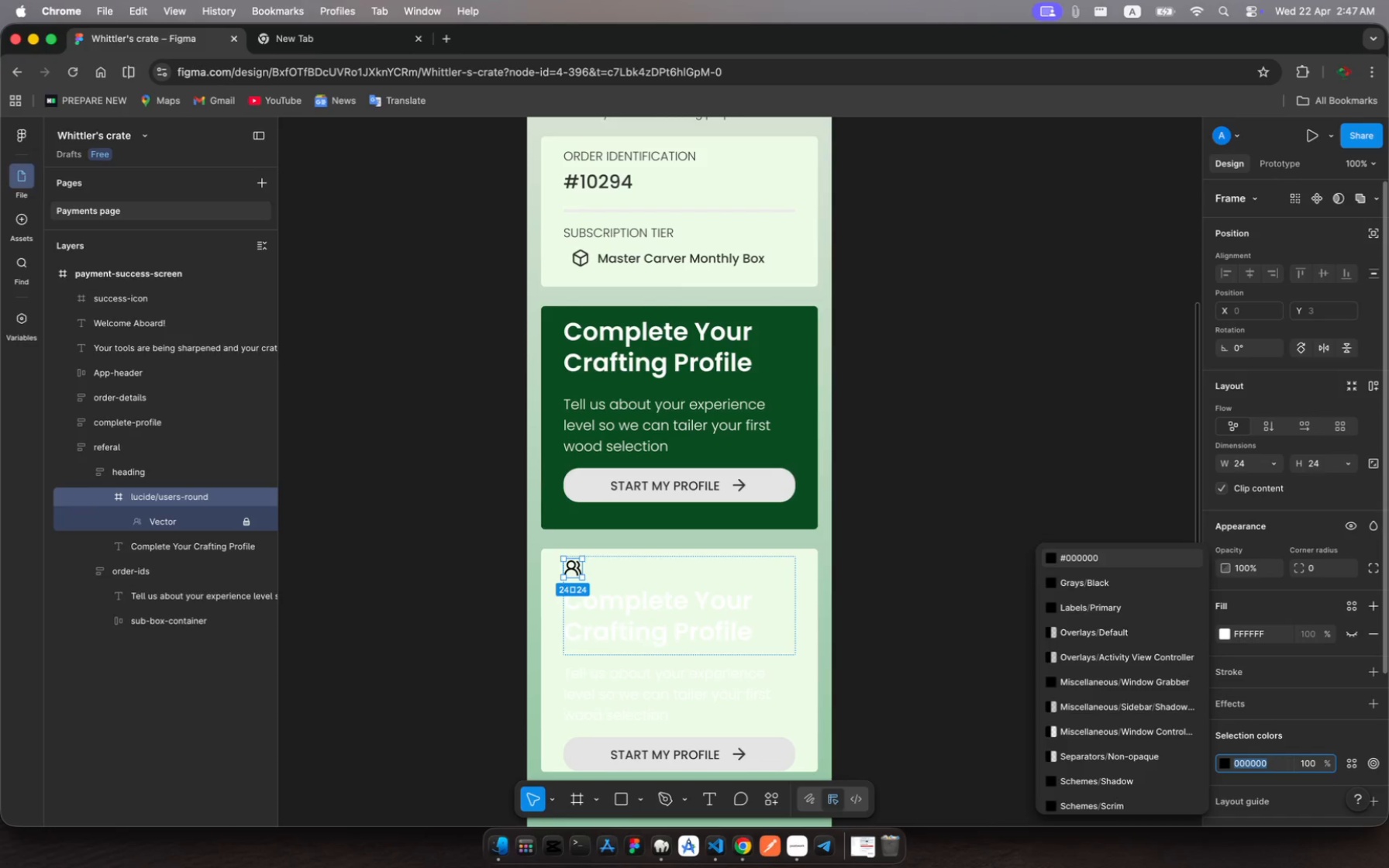 
type(333)
 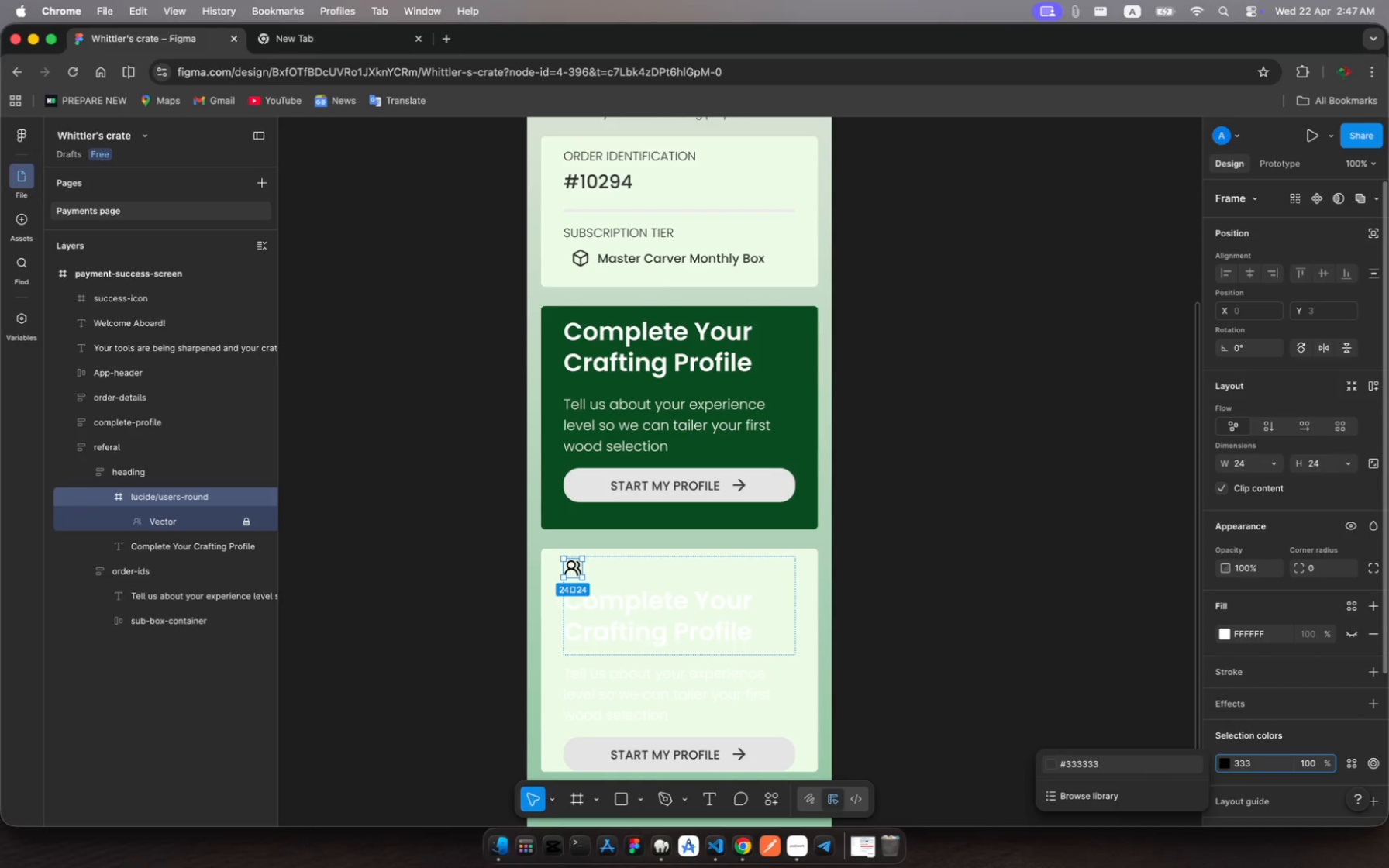 
key(Enter)
 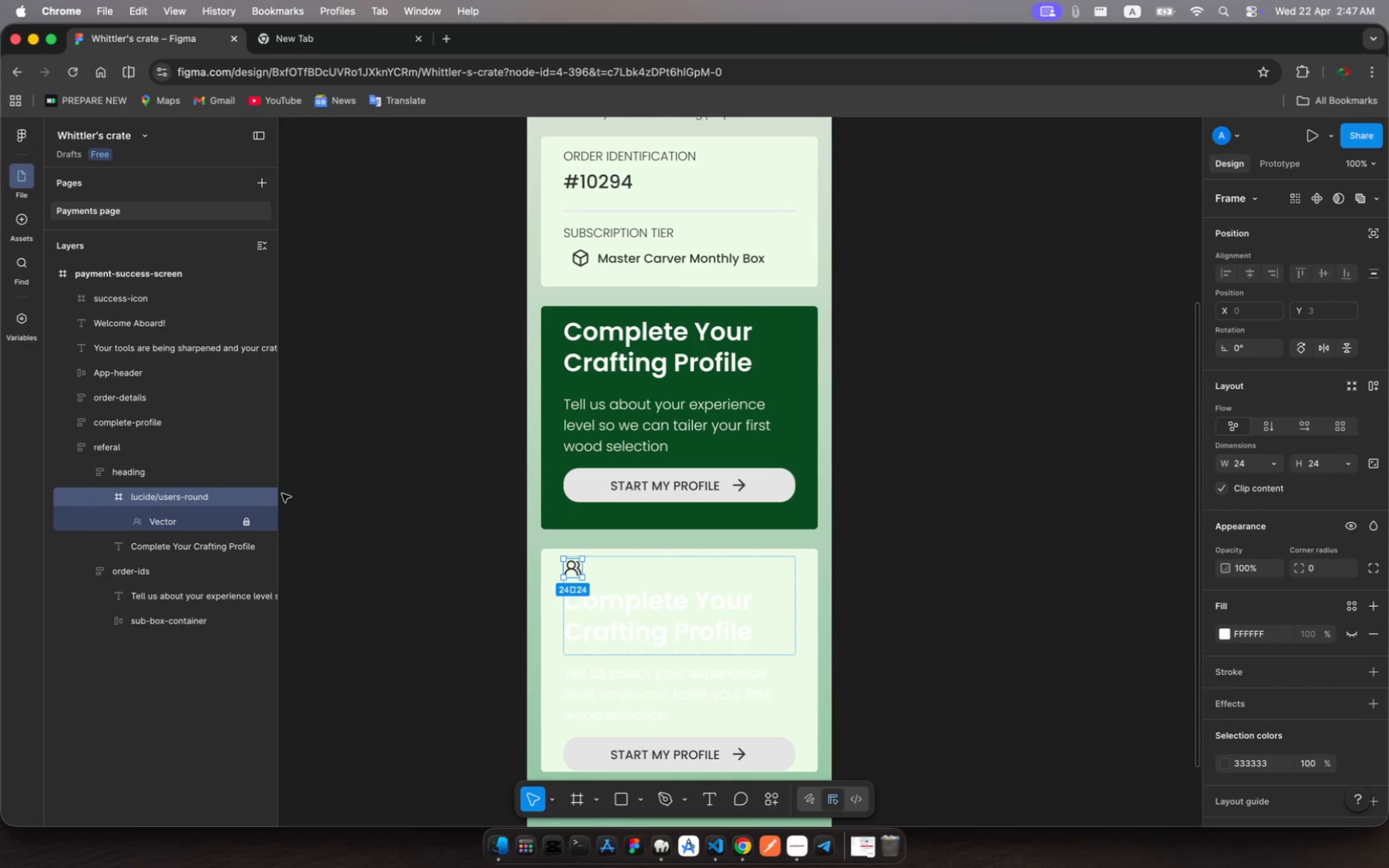 
wait(5.22)
 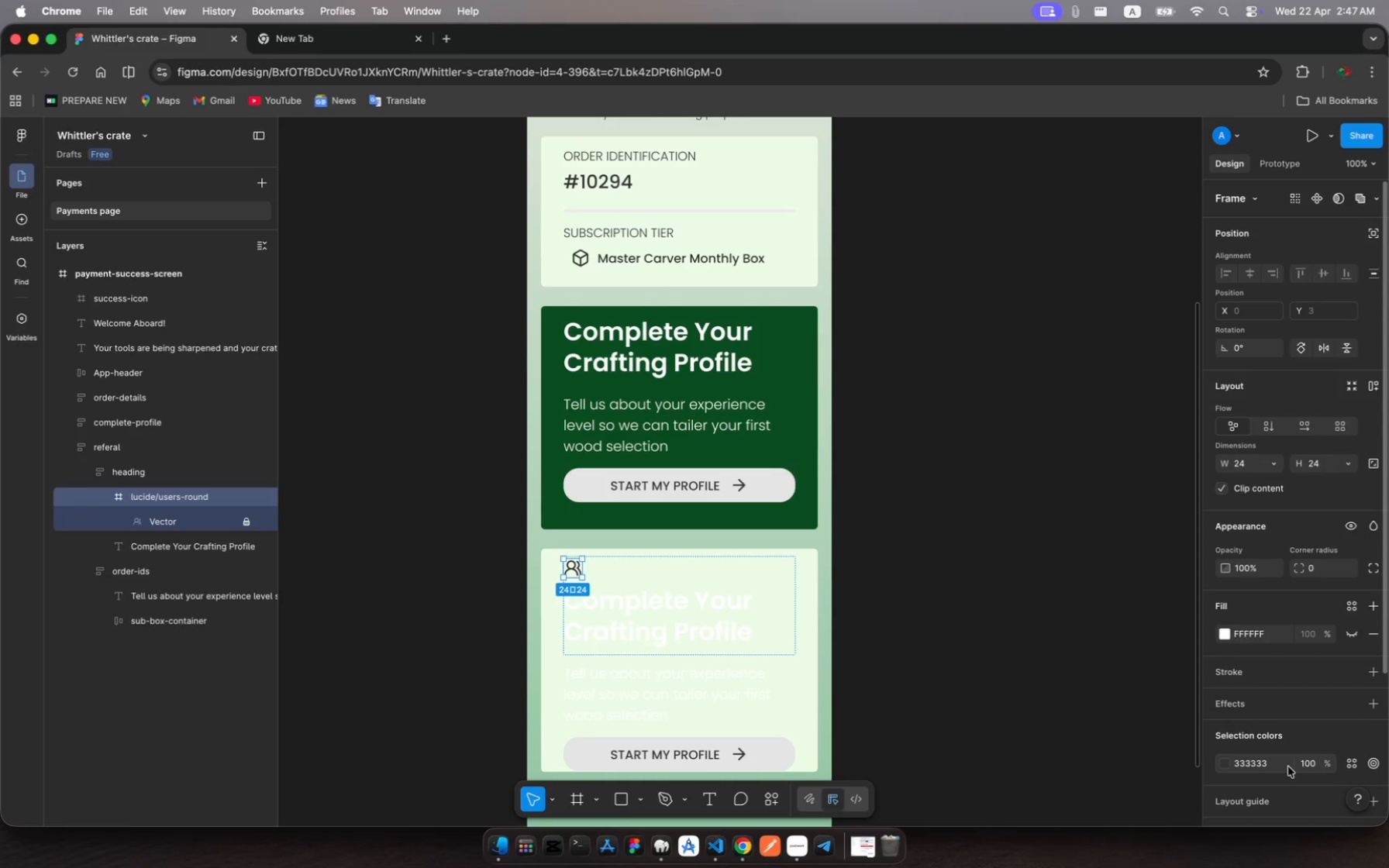 
left_click([133, 477])
 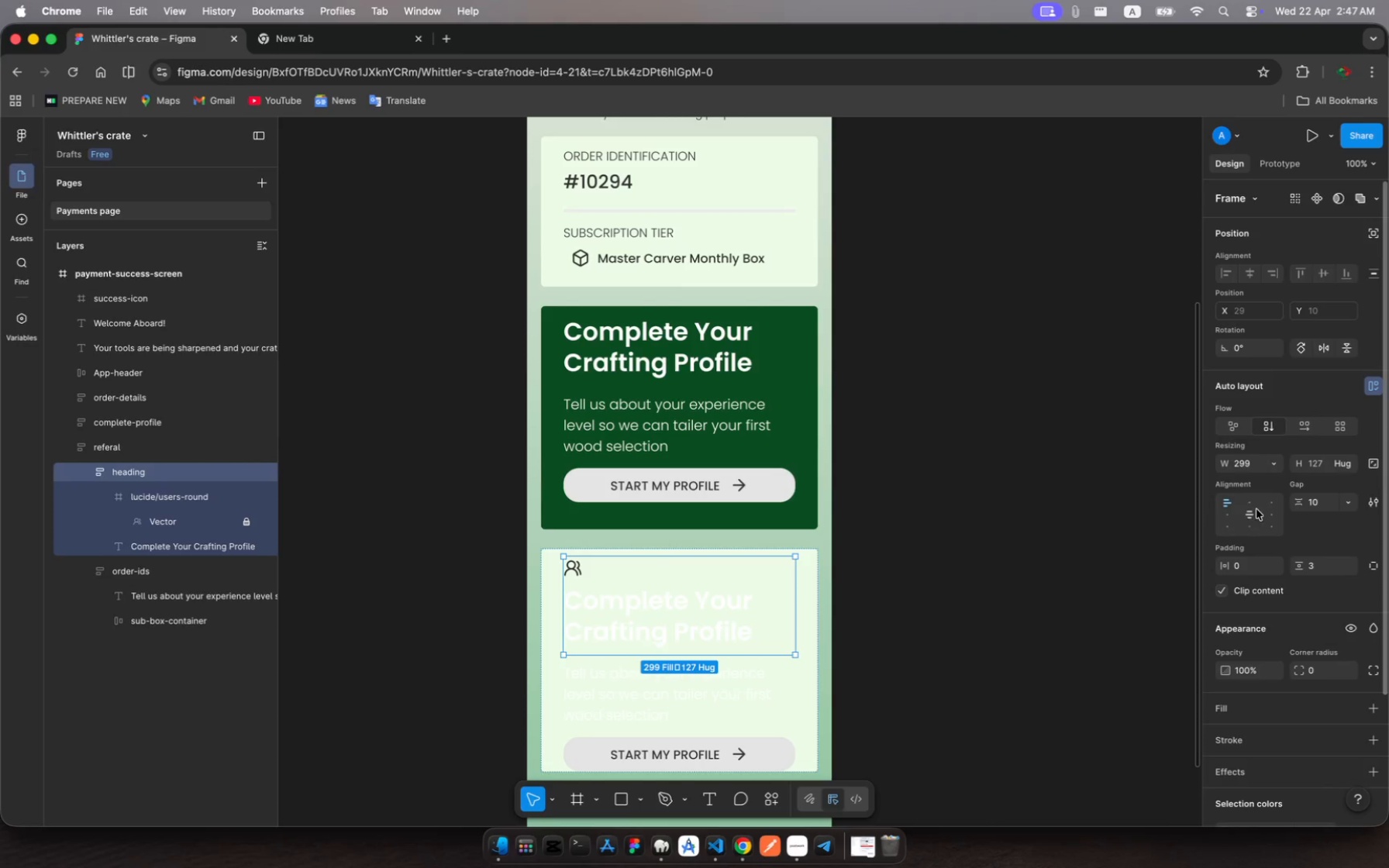 
left_click([1246, 515])
 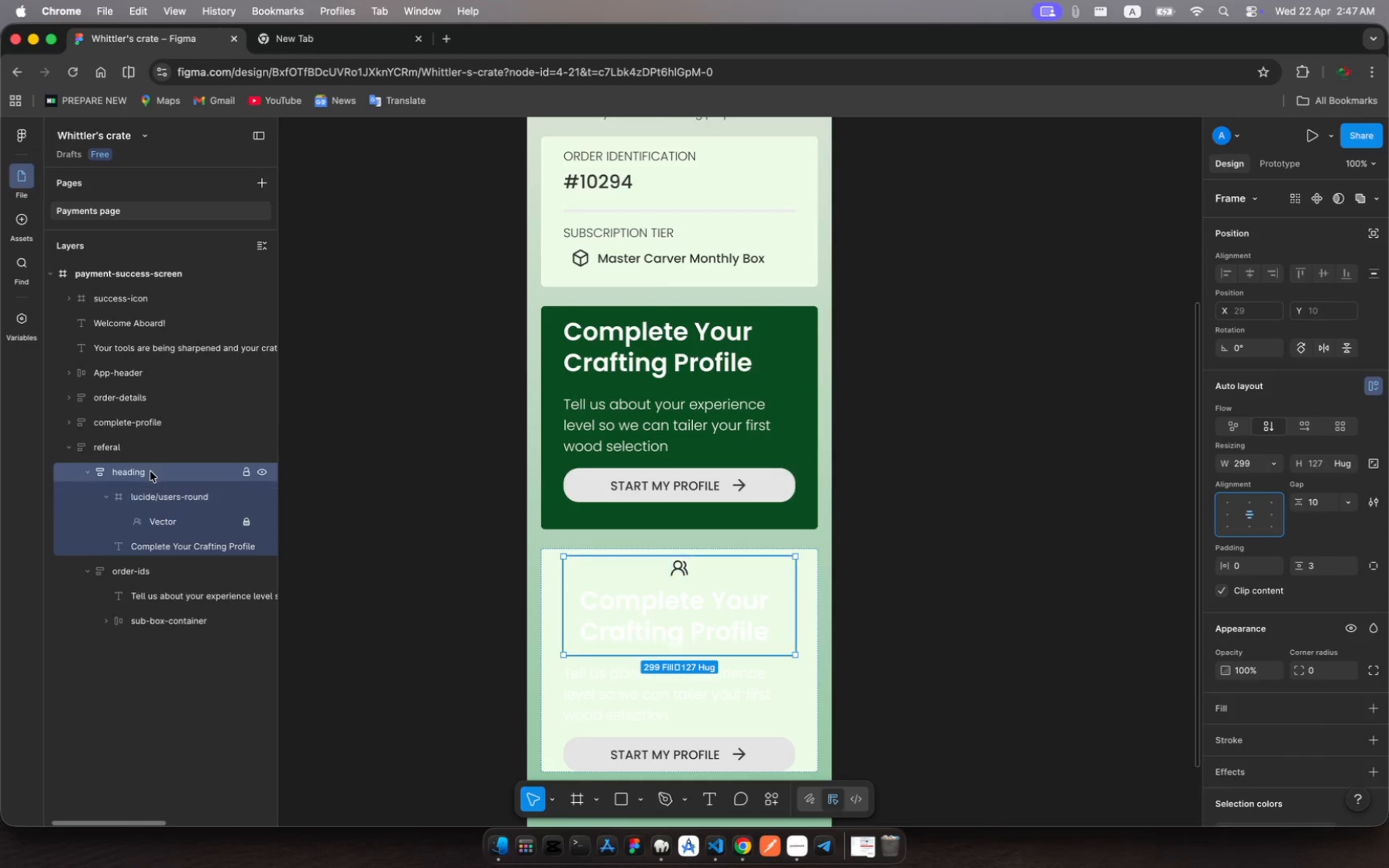 
left_click([157, 498])
 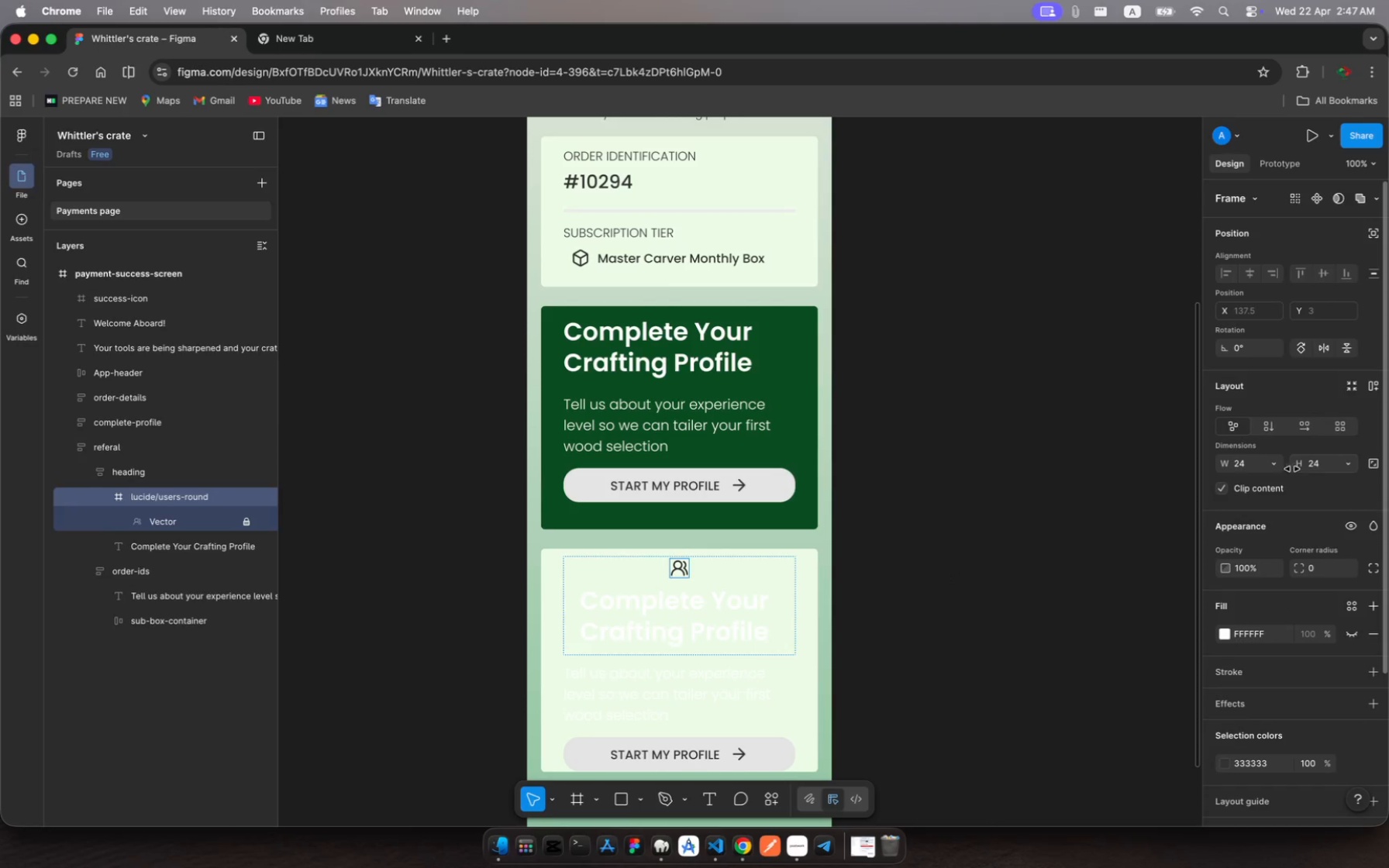 
left_click([1237, 464])
 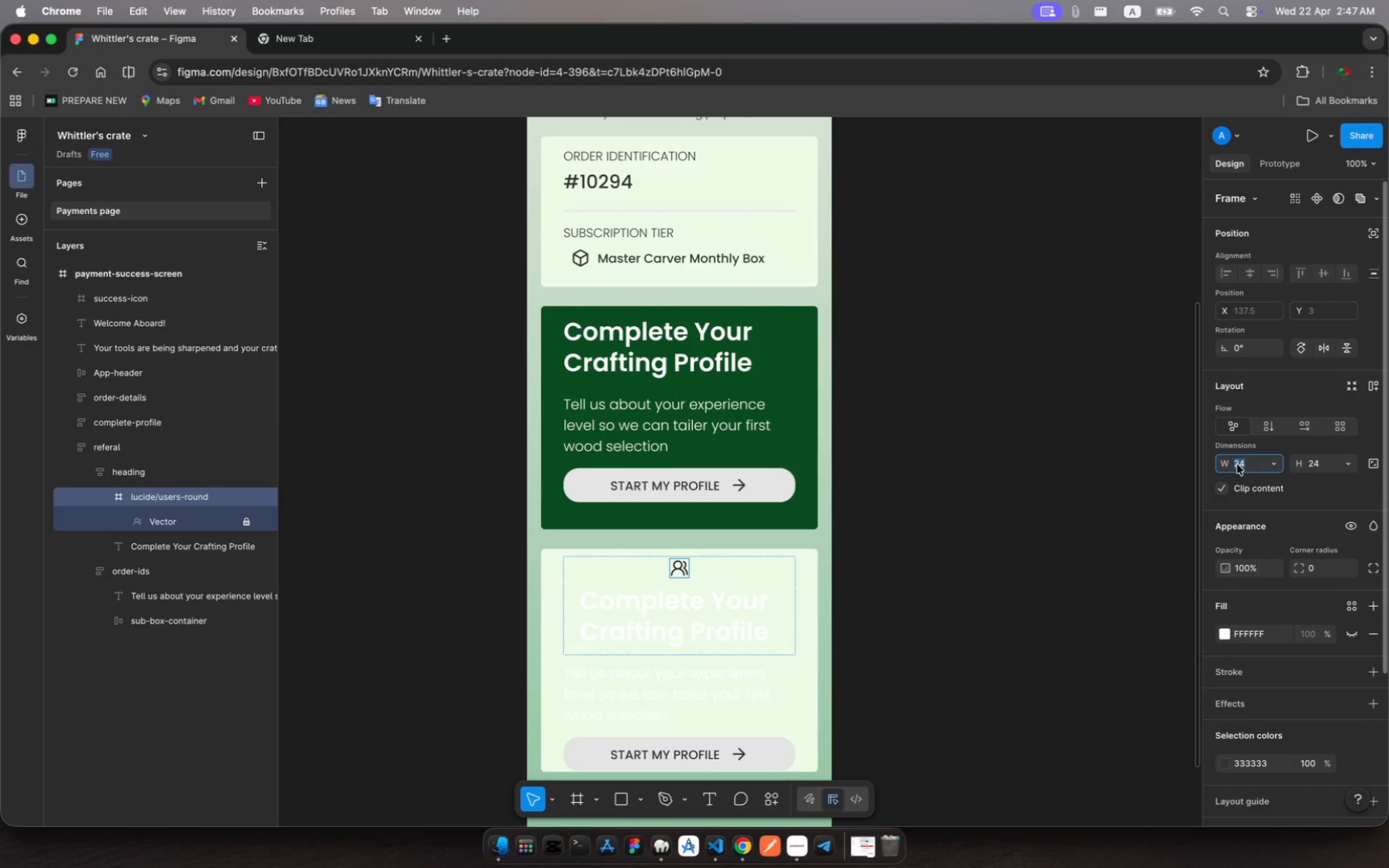 
type(32)
 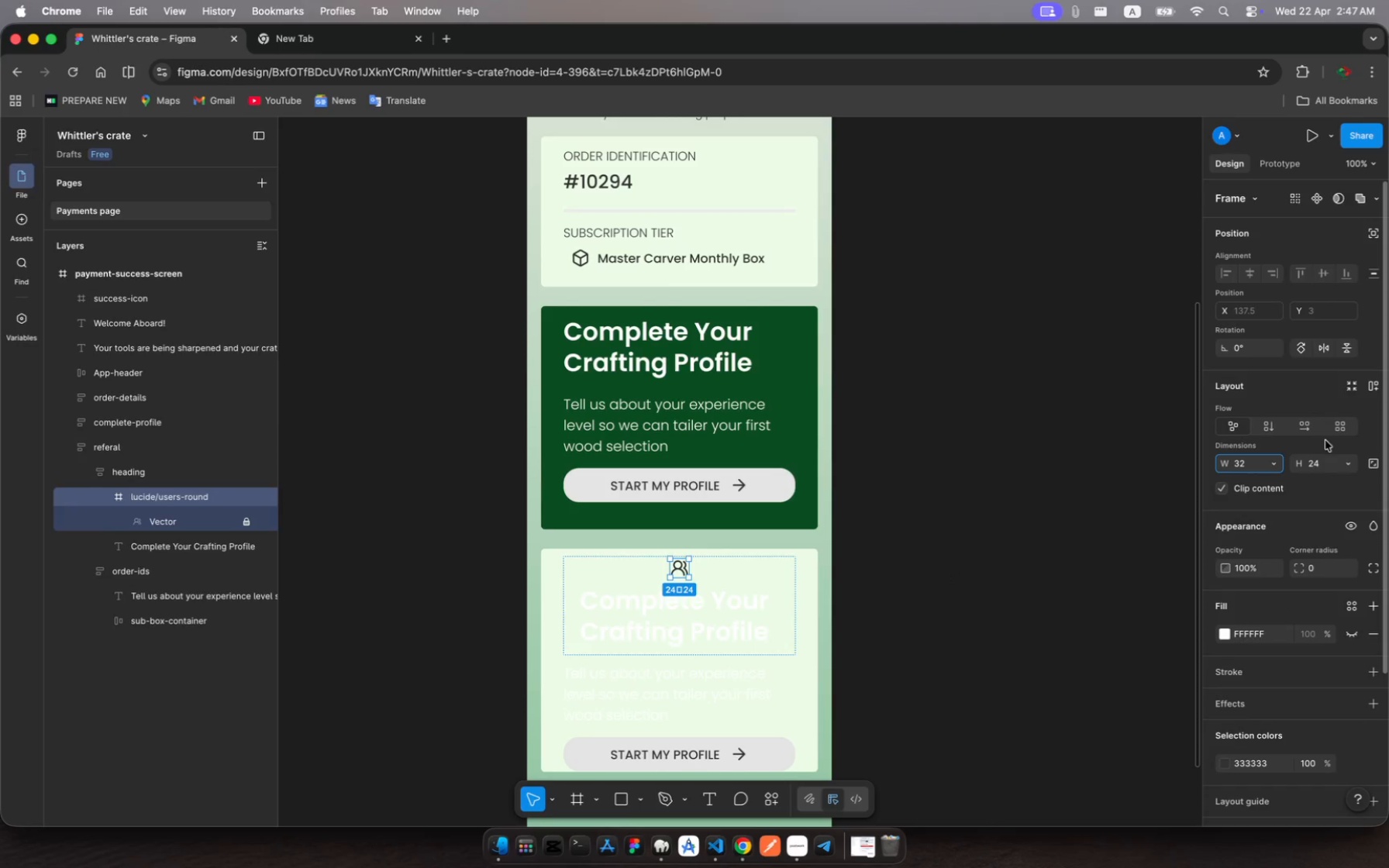 
key(Enter)
 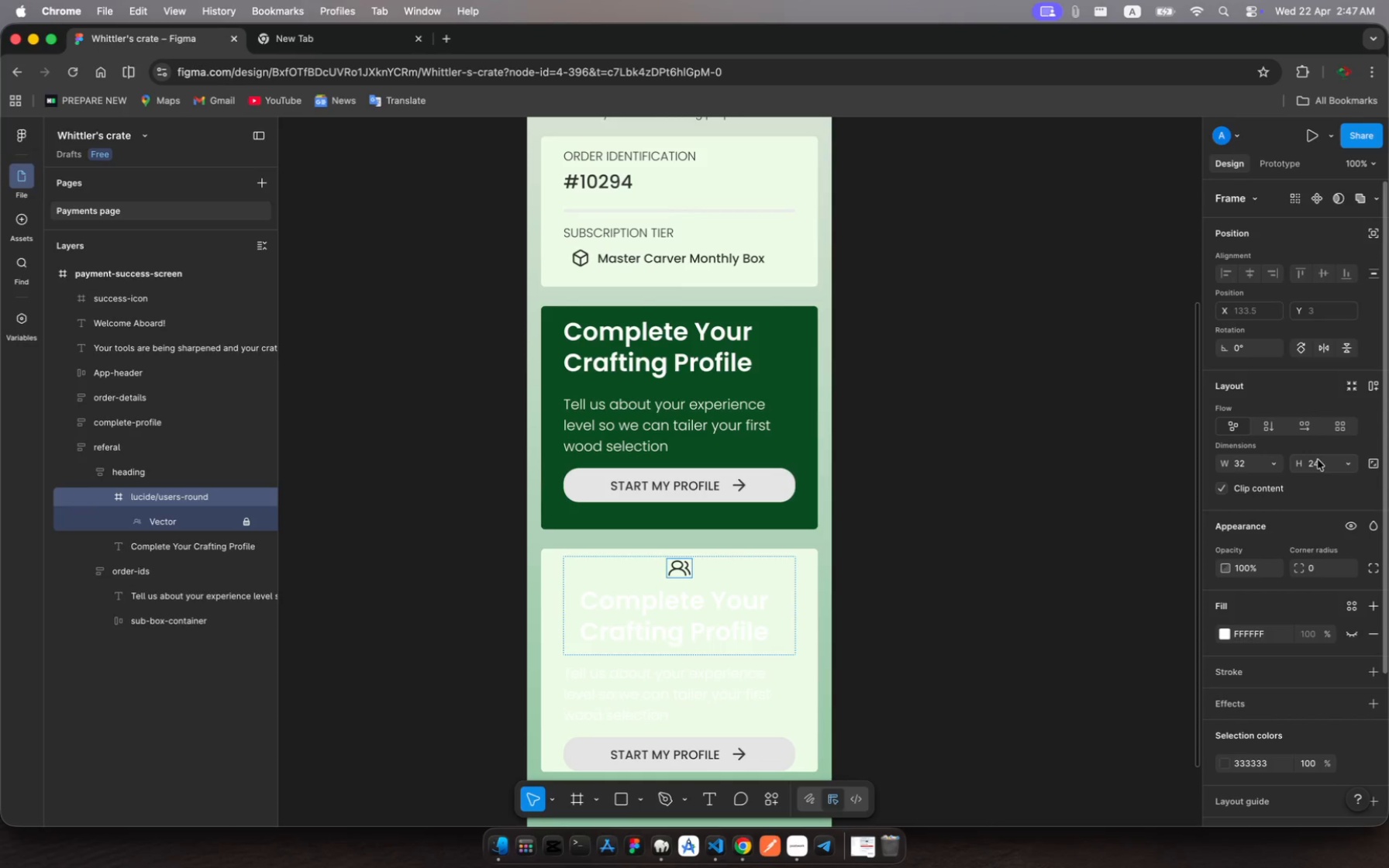 
left_click([1316, 460])
 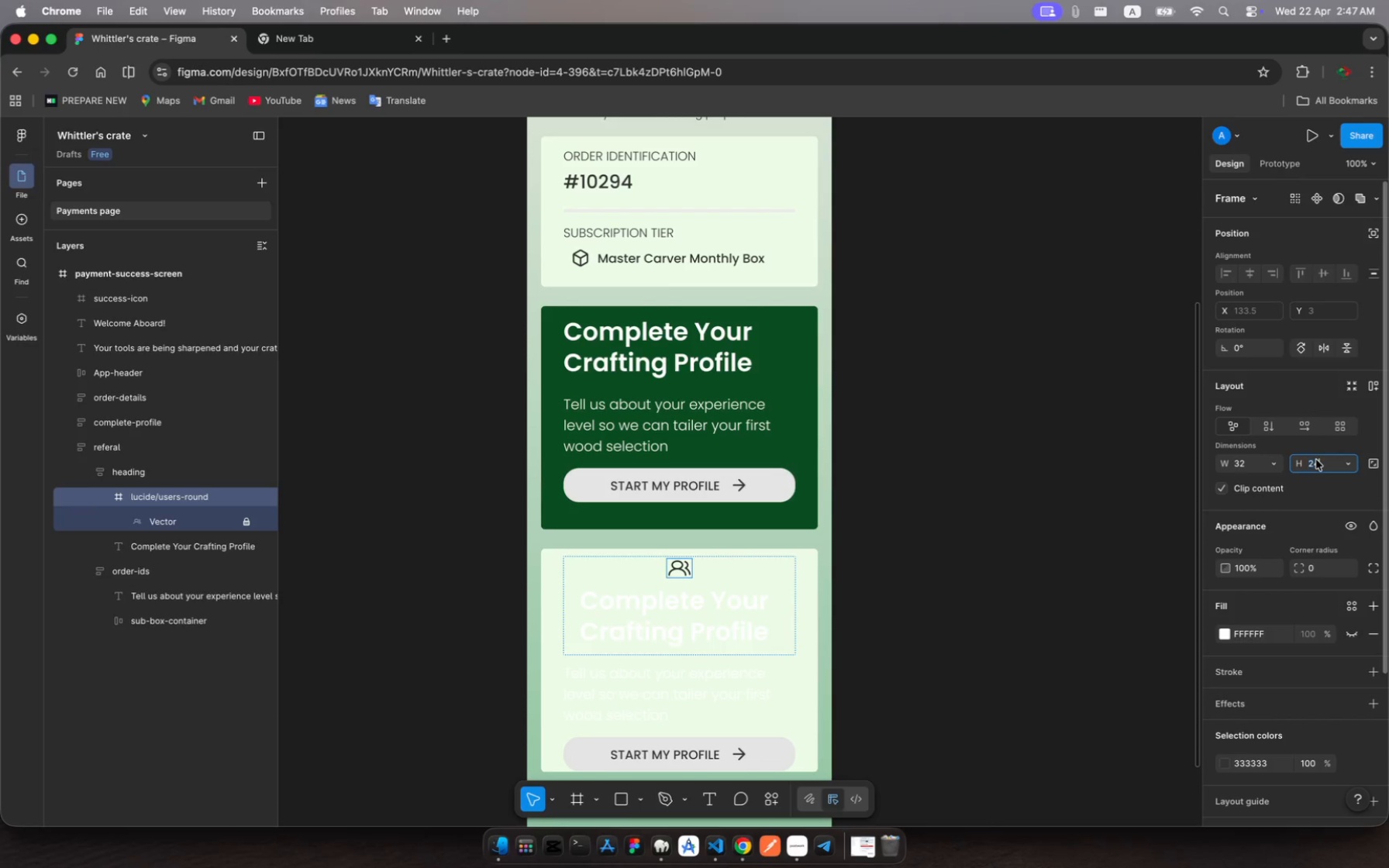 
left_click([1316, 460])
 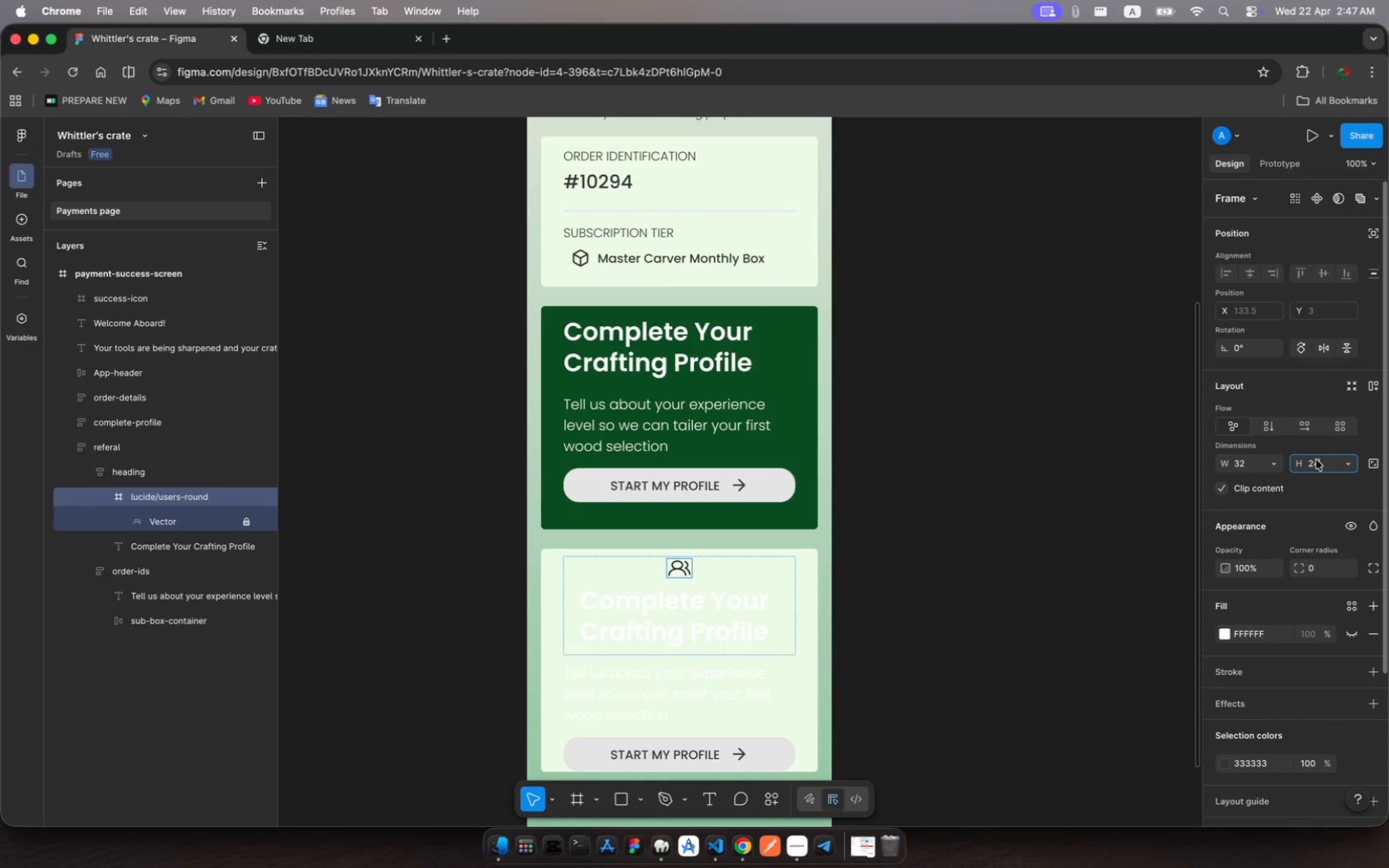 
type(32)
 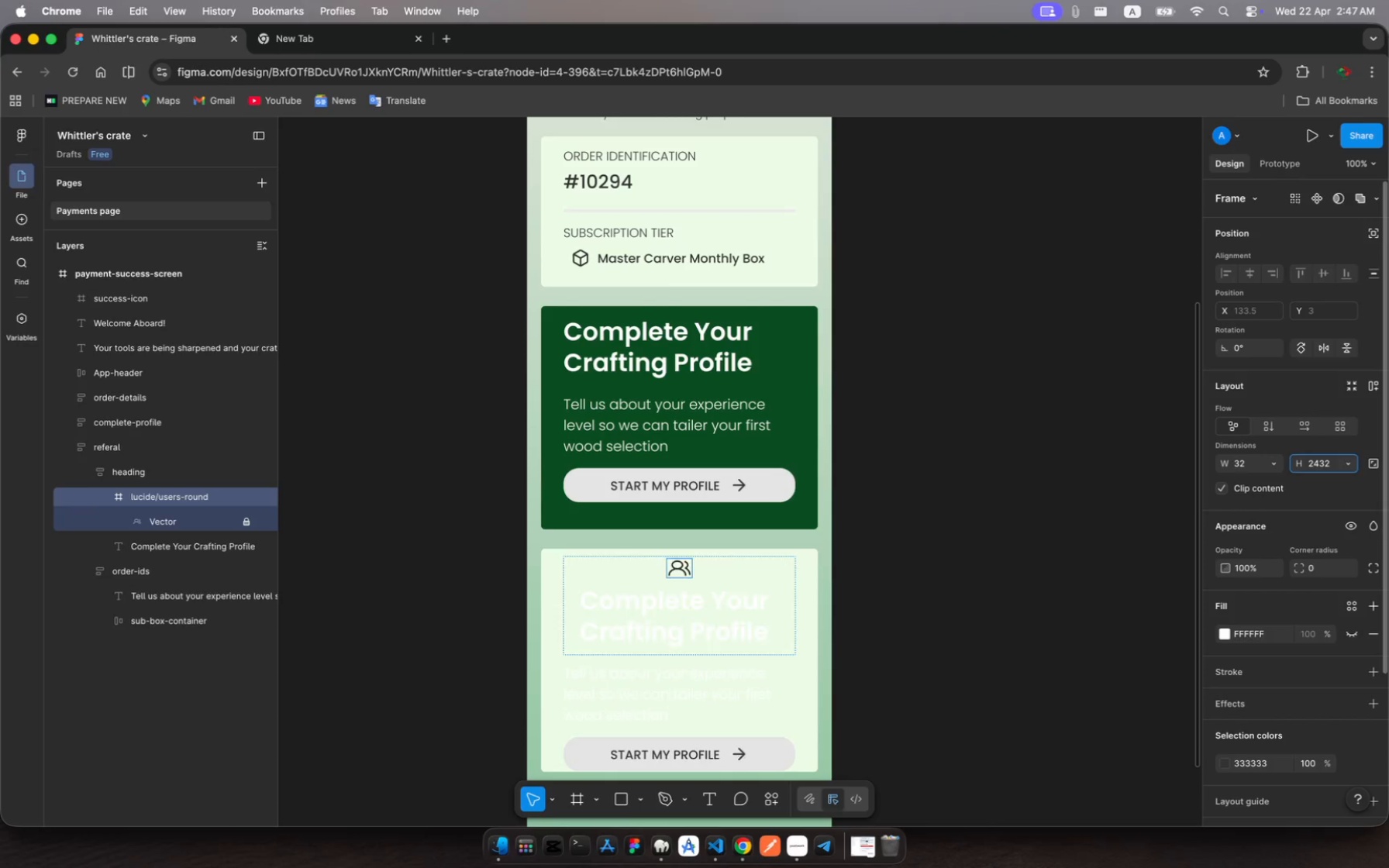 
key(Enter)
 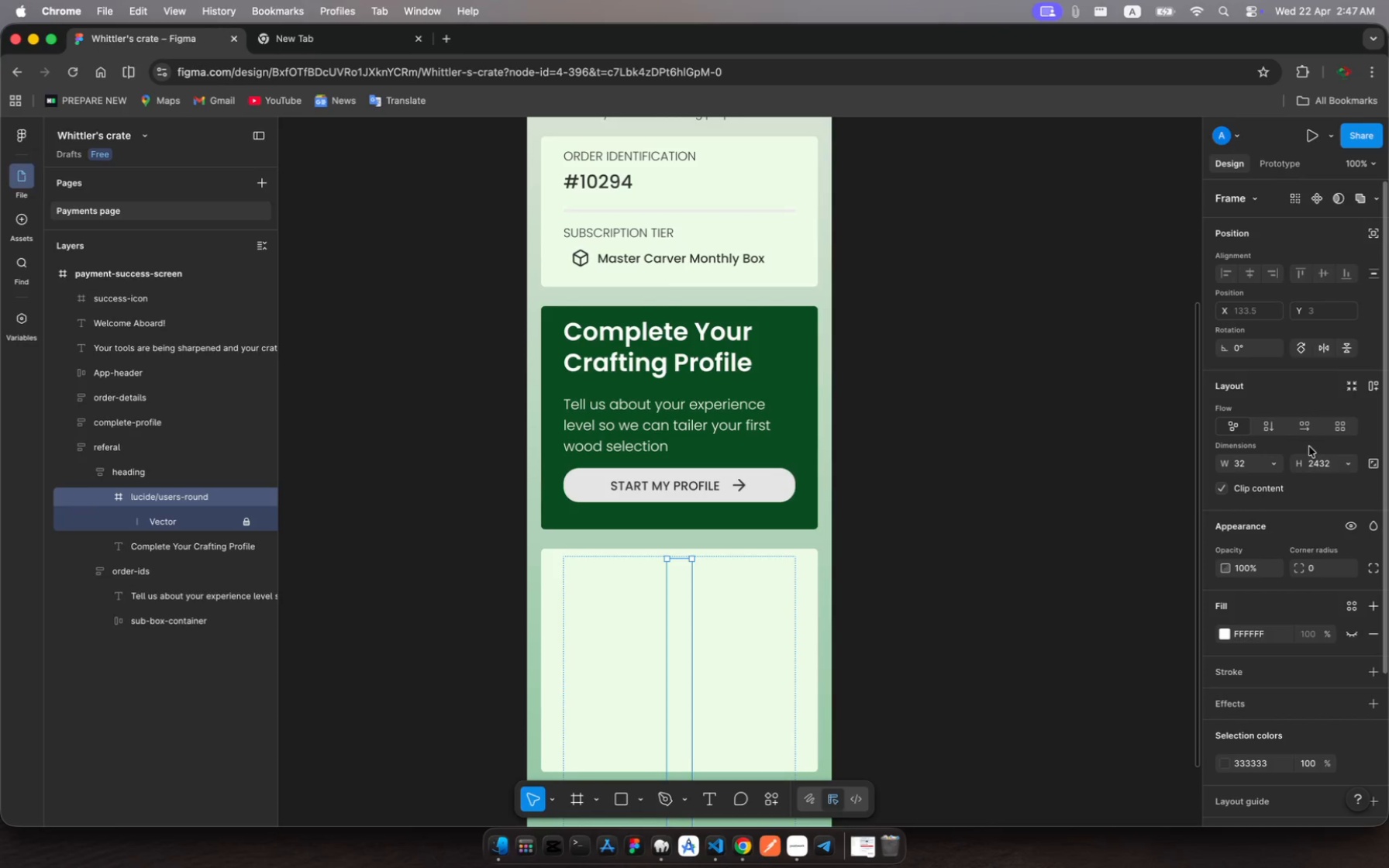 
left_click([1321, 462])
 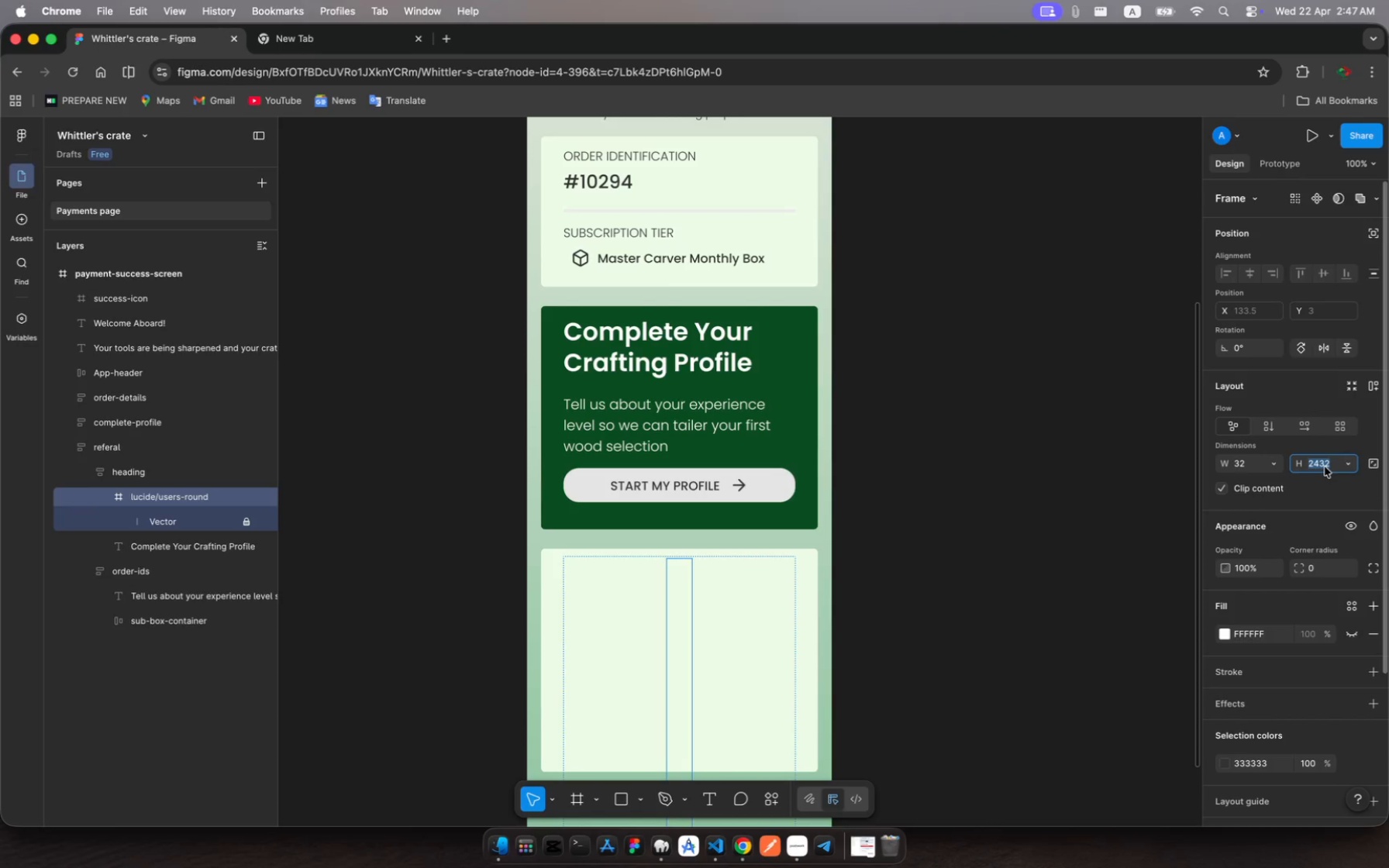 
left_click([1318, 466])
 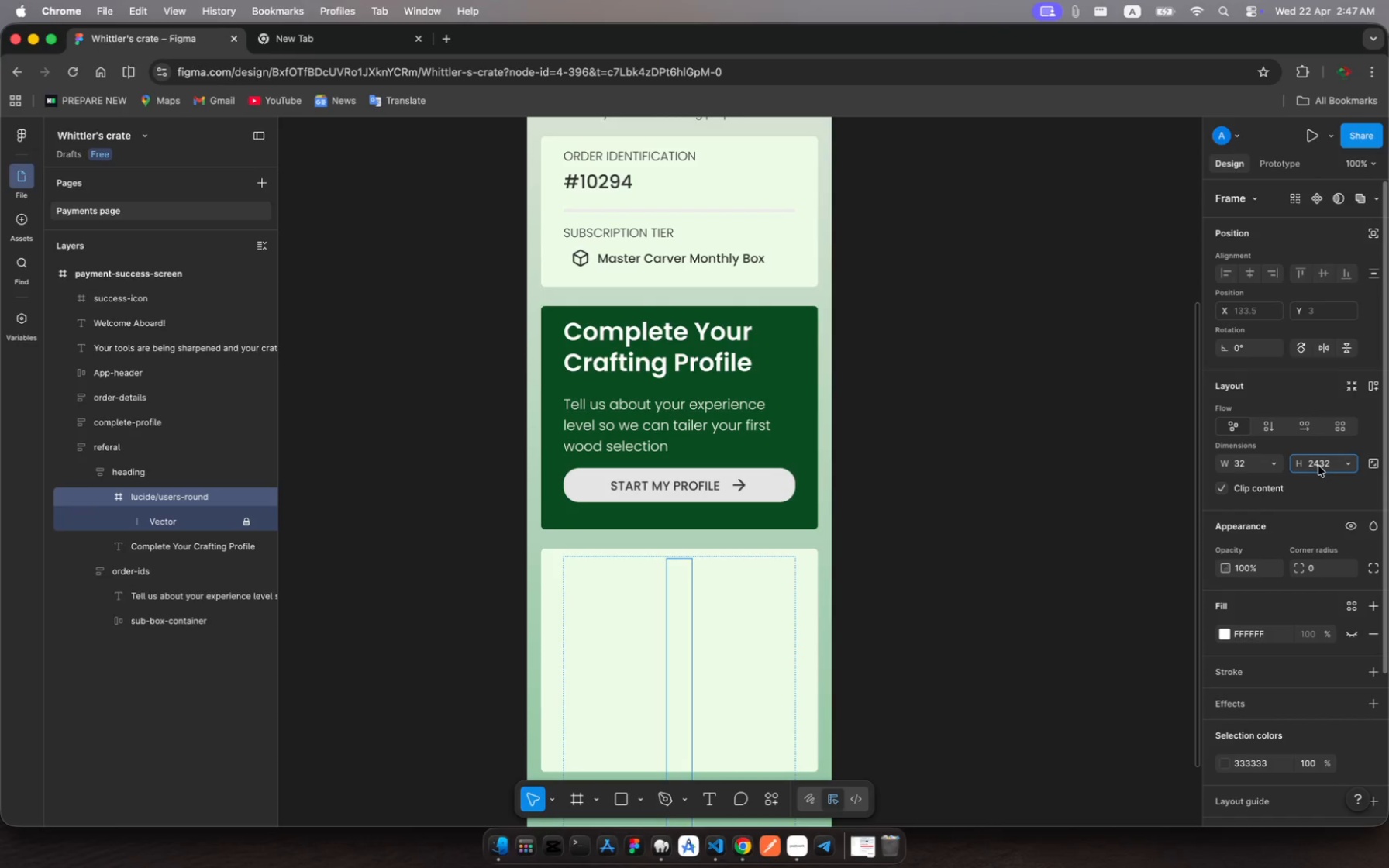 
key(Backspace)
 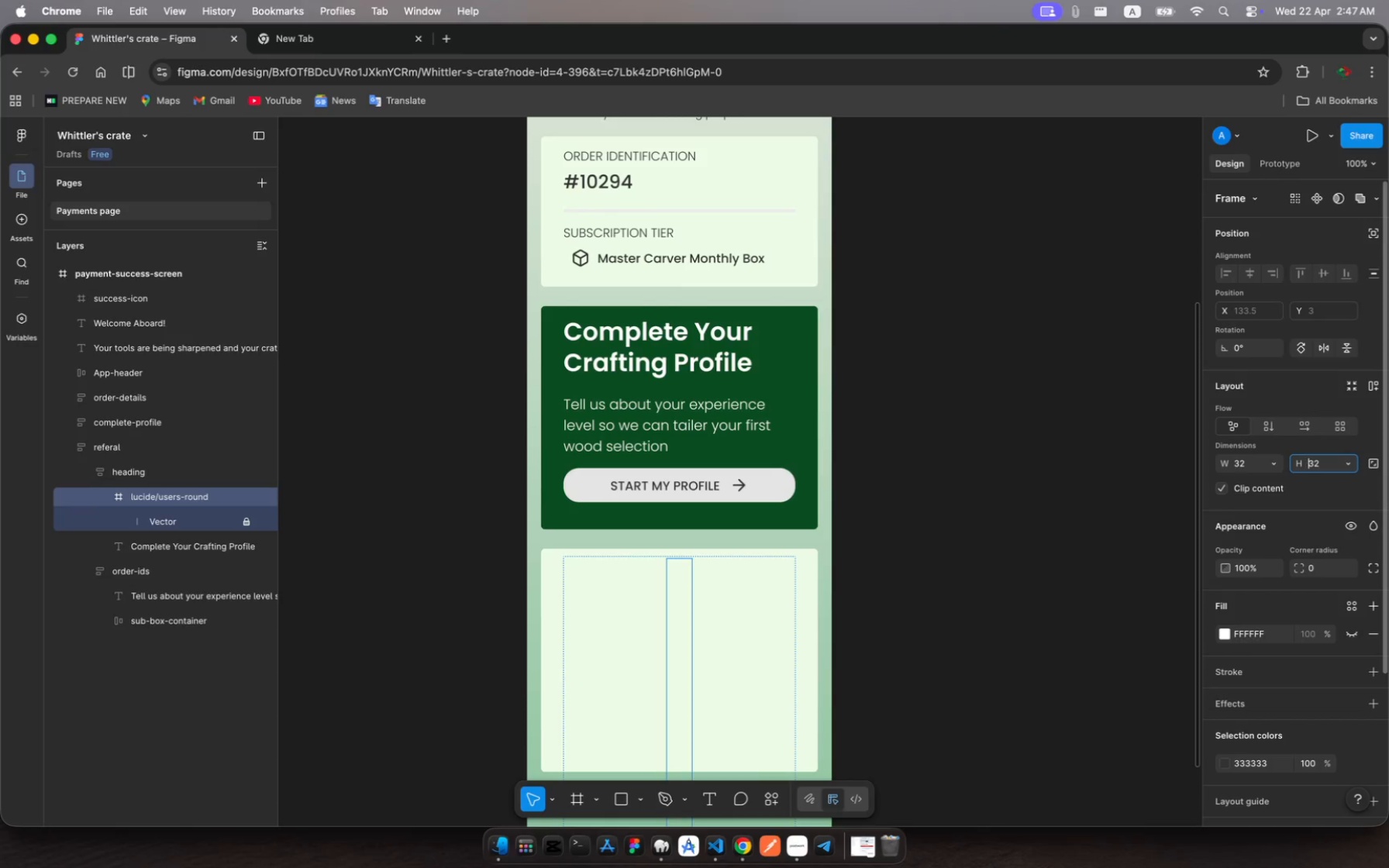 
key(Backspace)
 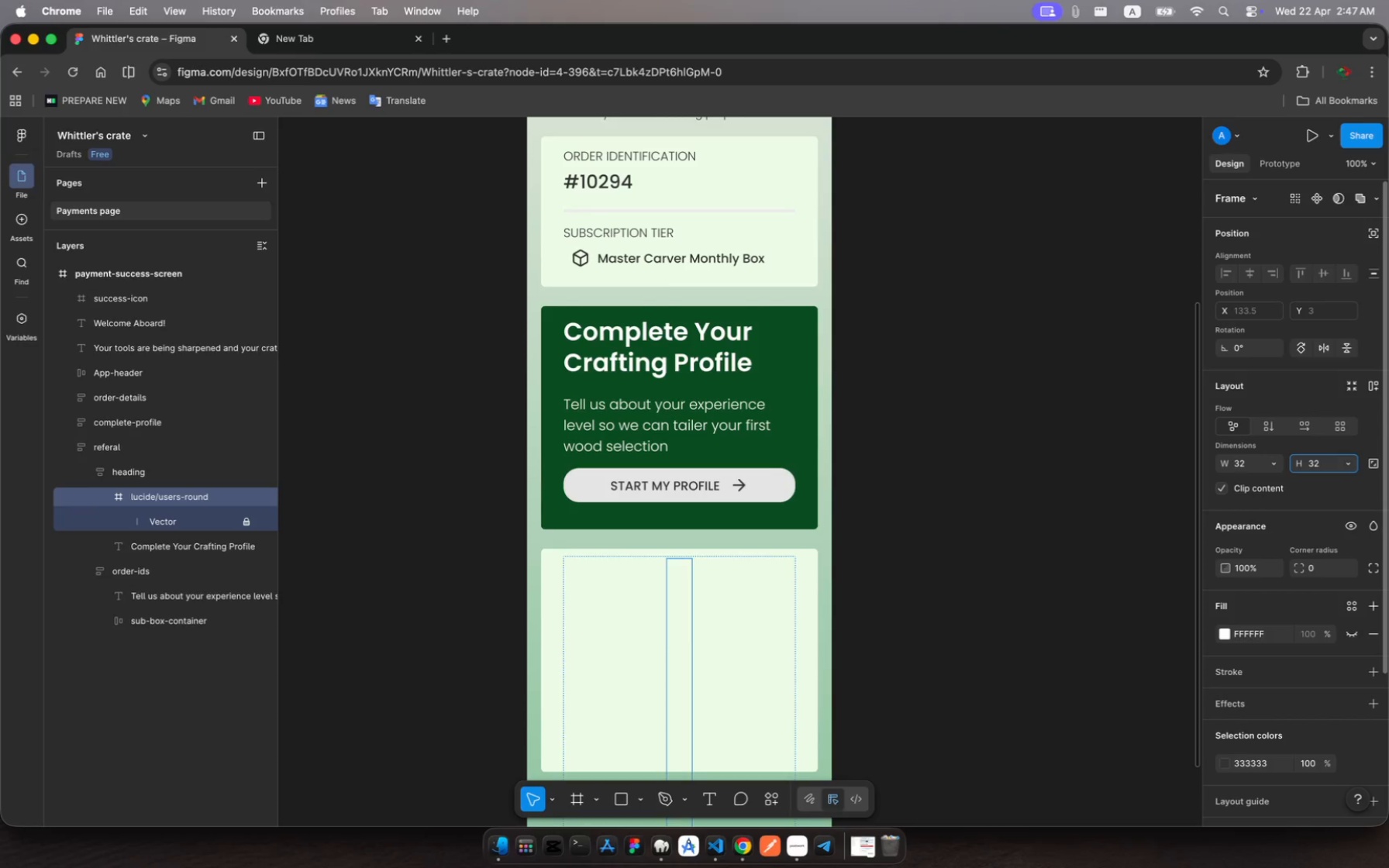 
key(Enter)
 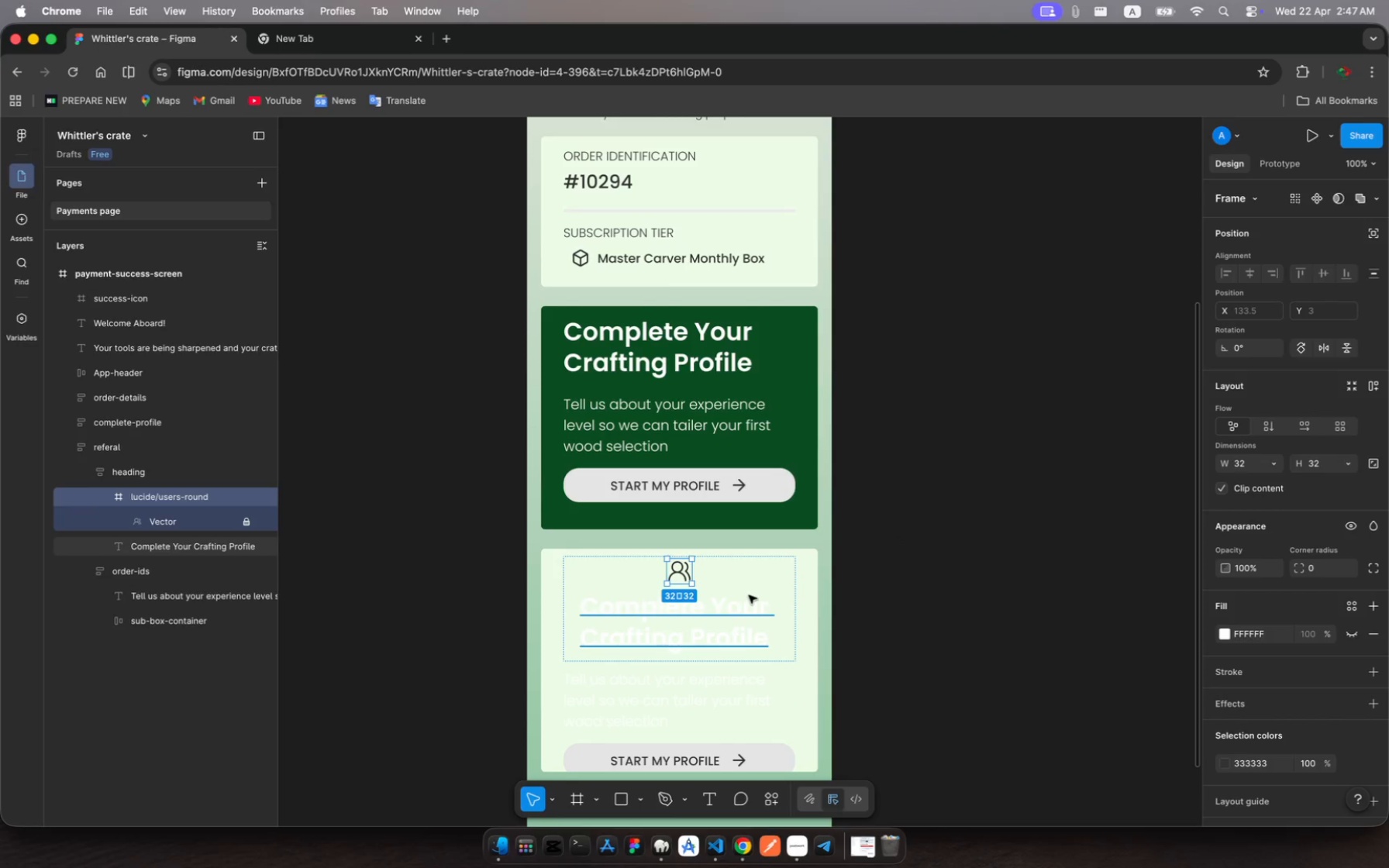 
left_click([747, 599])
 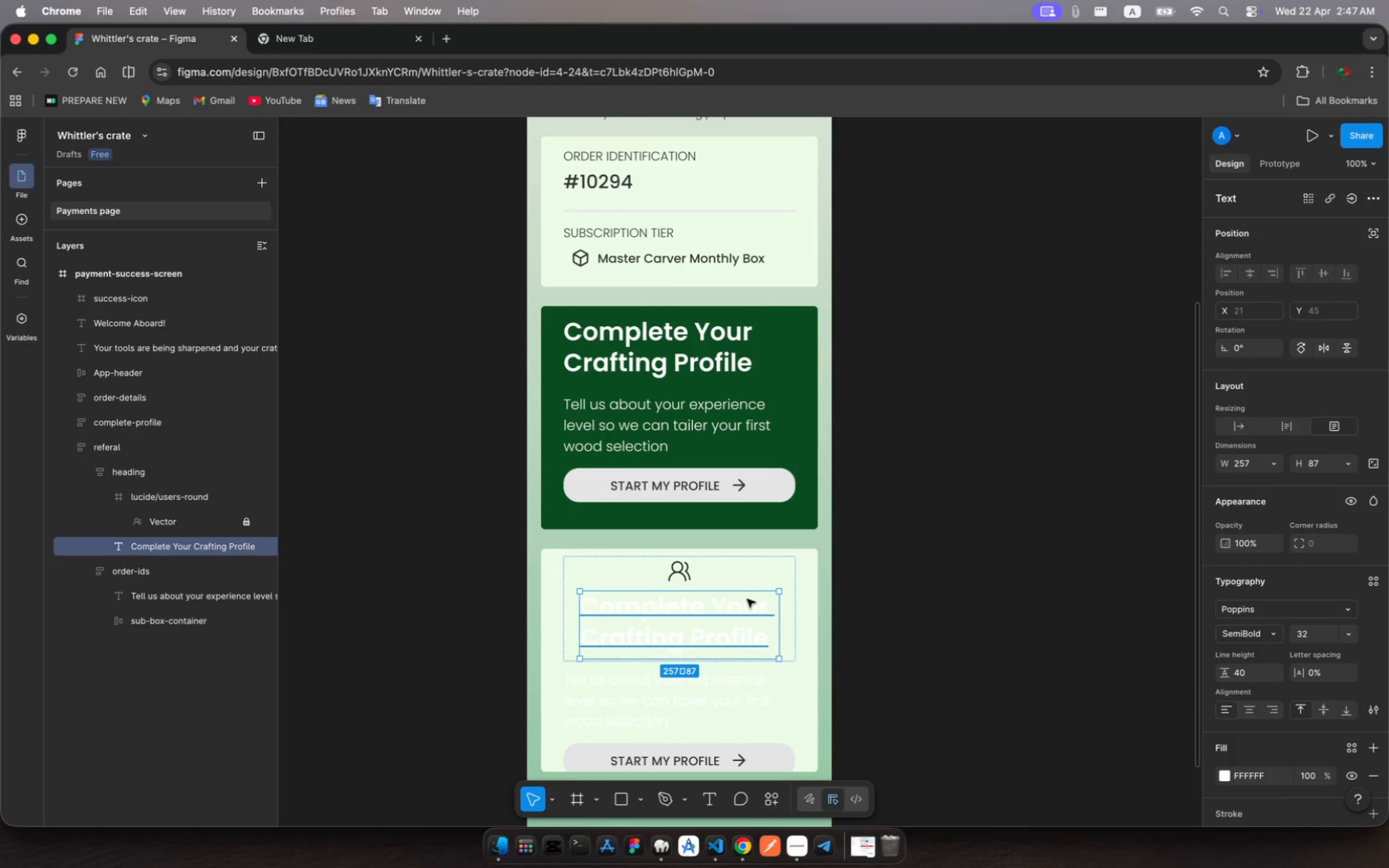 
double_click([747, 599])
 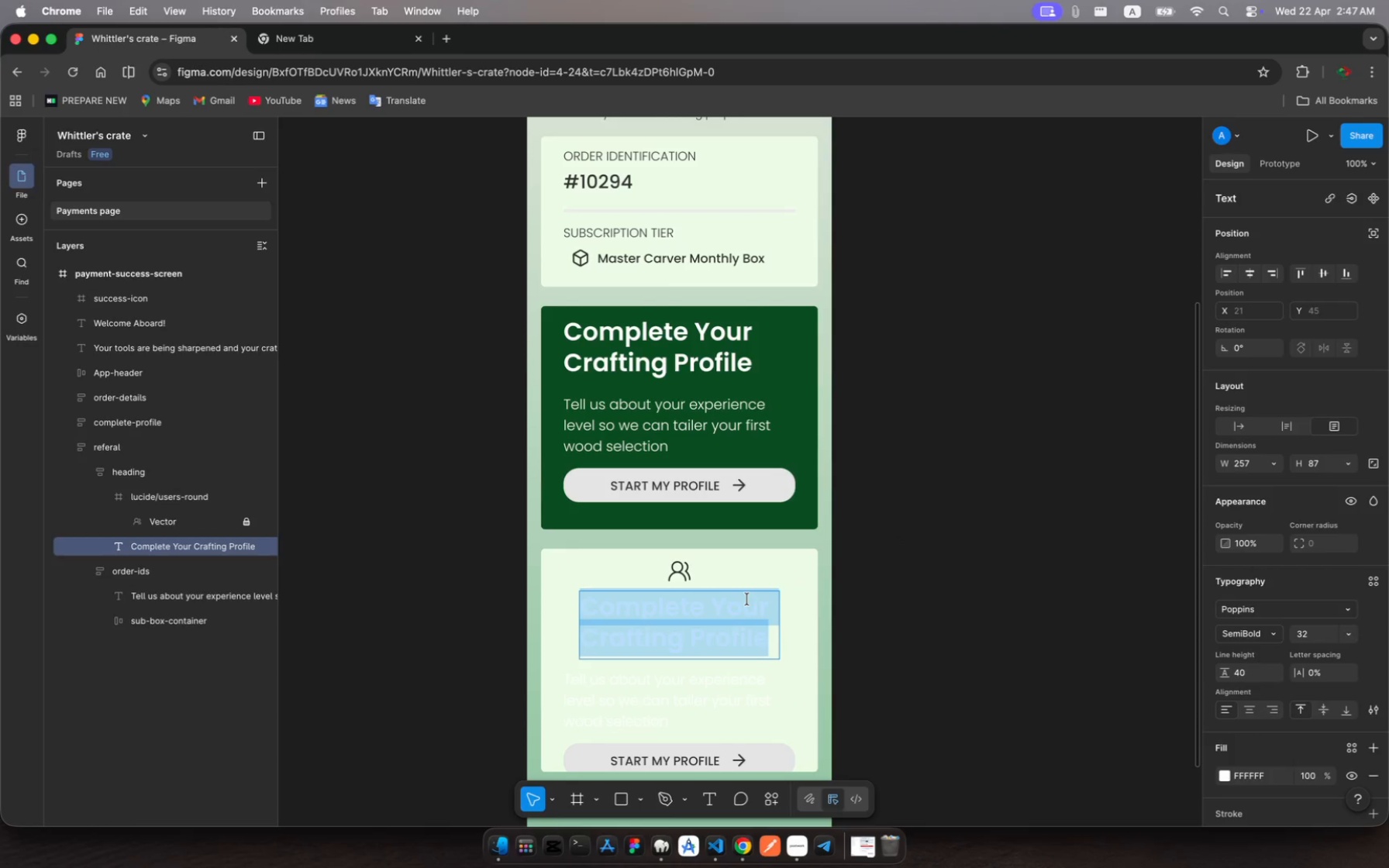 
type(Refer A fellow Carver)
 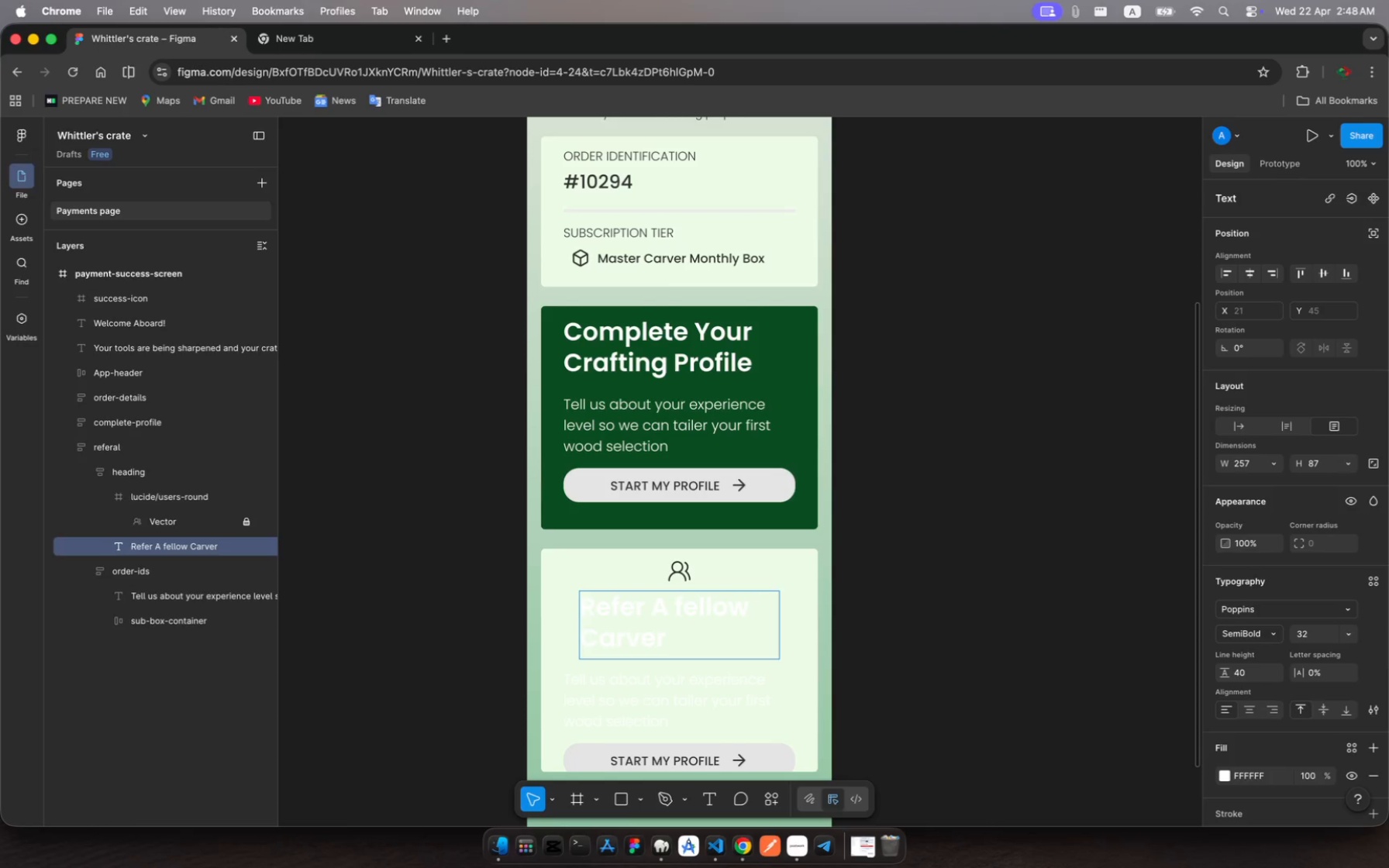 
double_click([664, 616])
 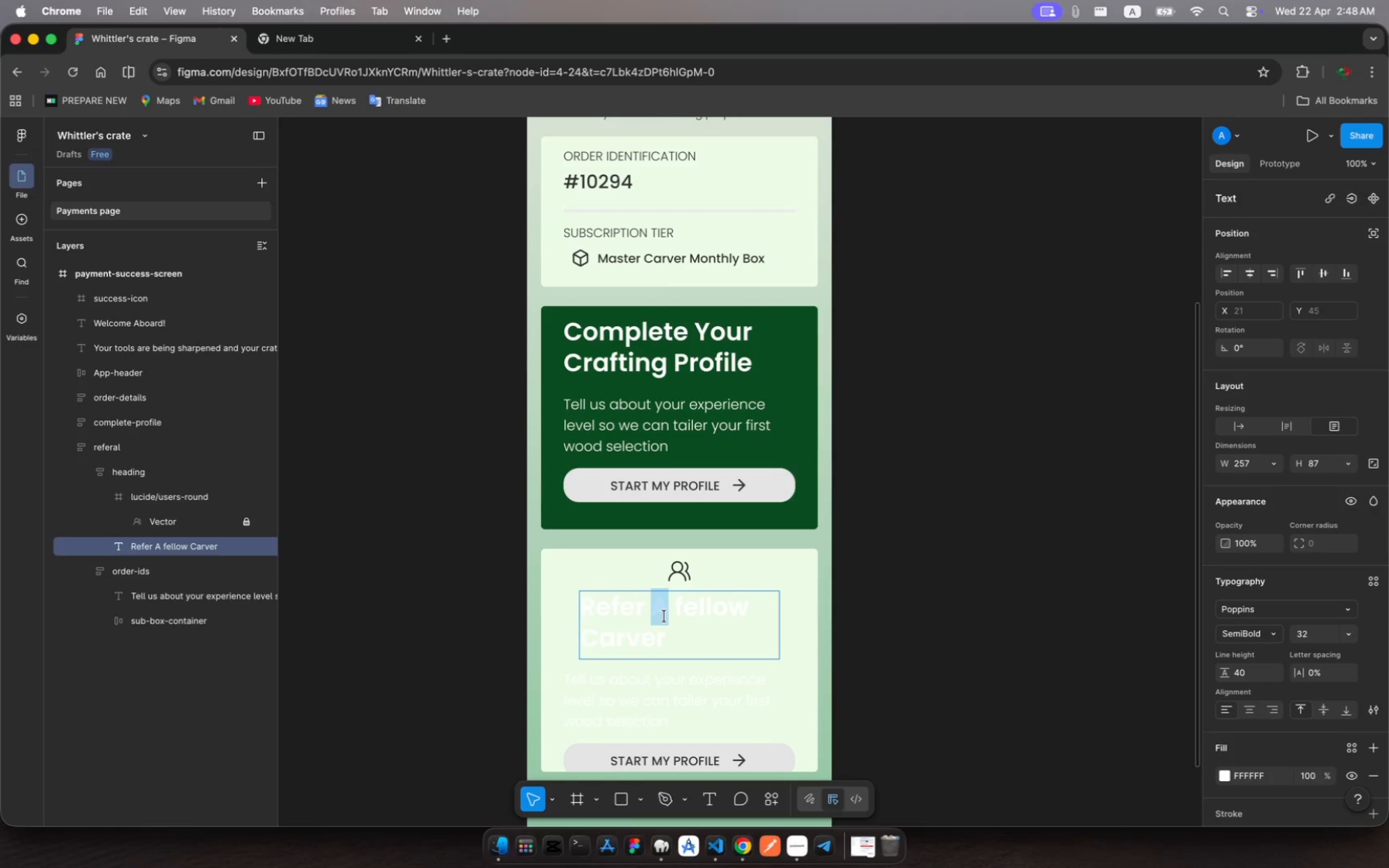 
key(Meta+A)
 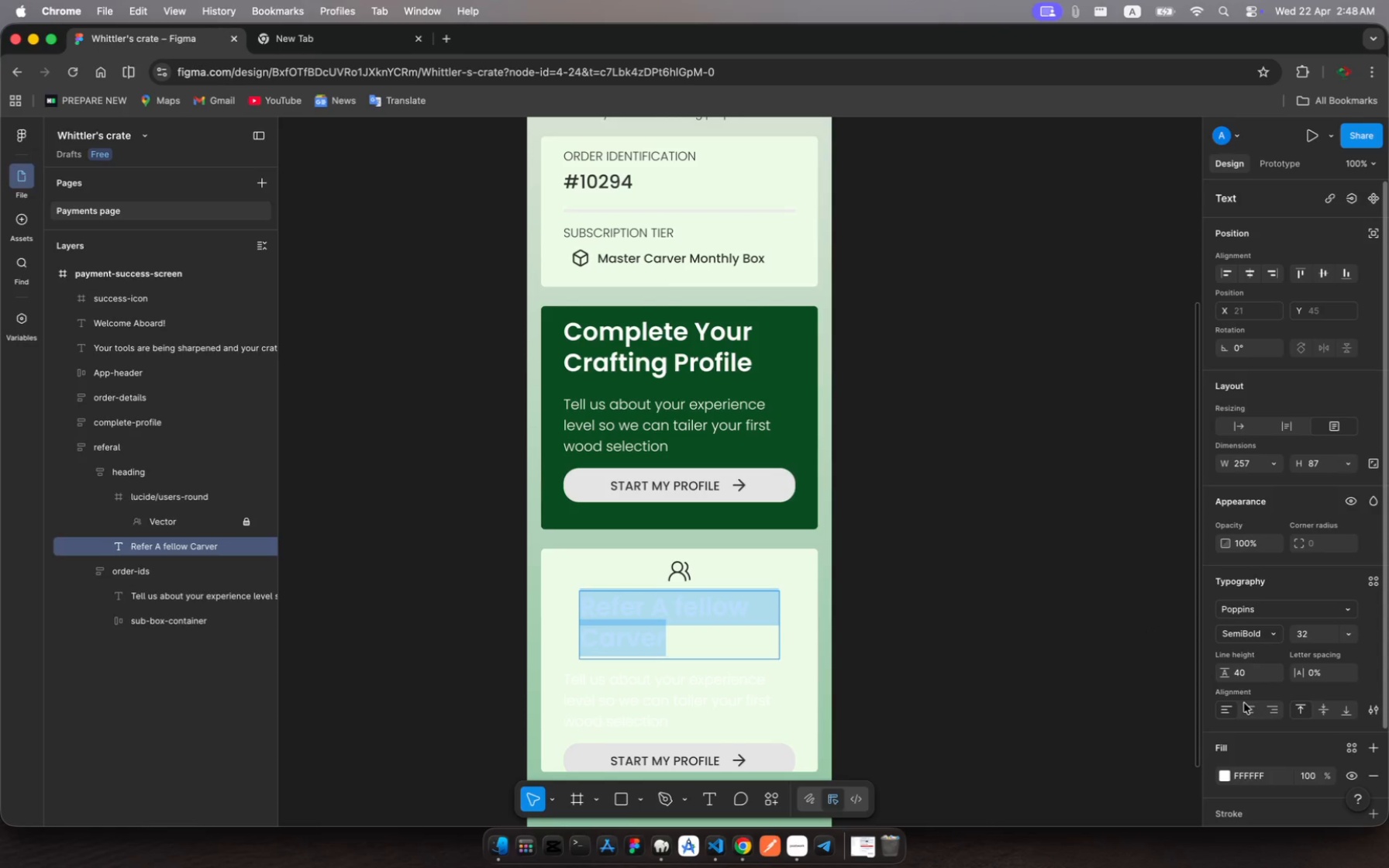 
left_click([1250, 708])
 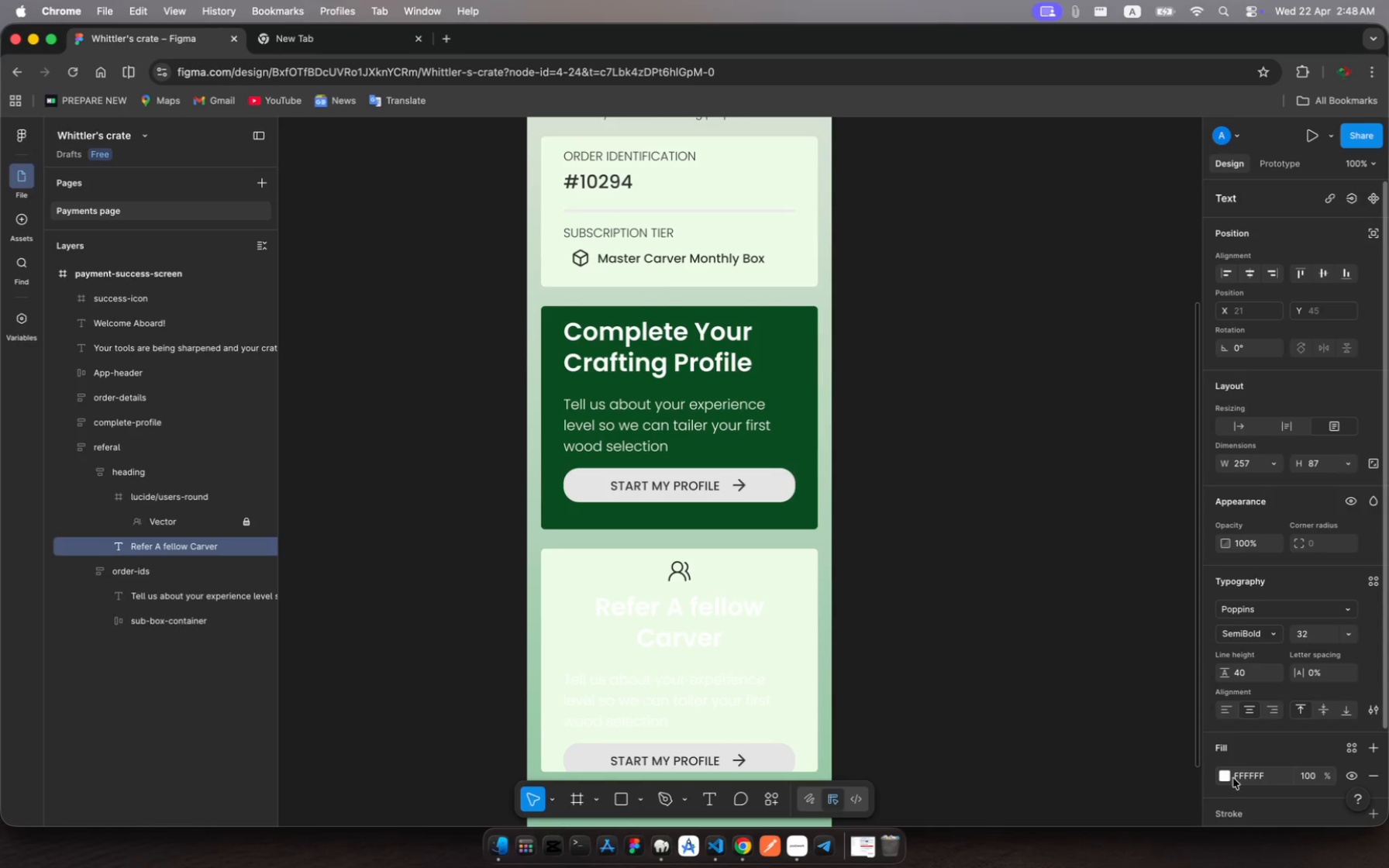 
left_click([1226, 778])
 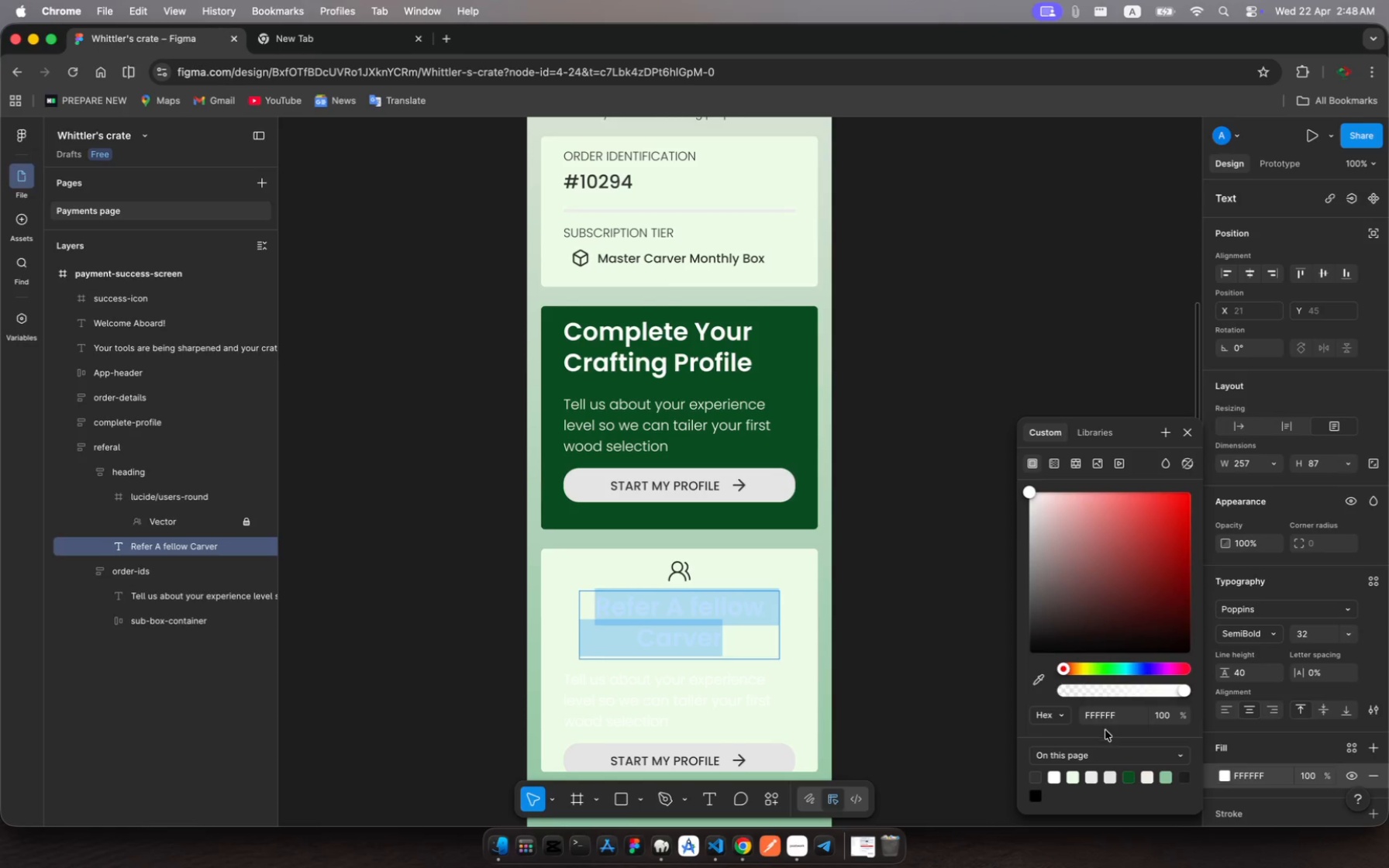 
left_click([1105, 722])
 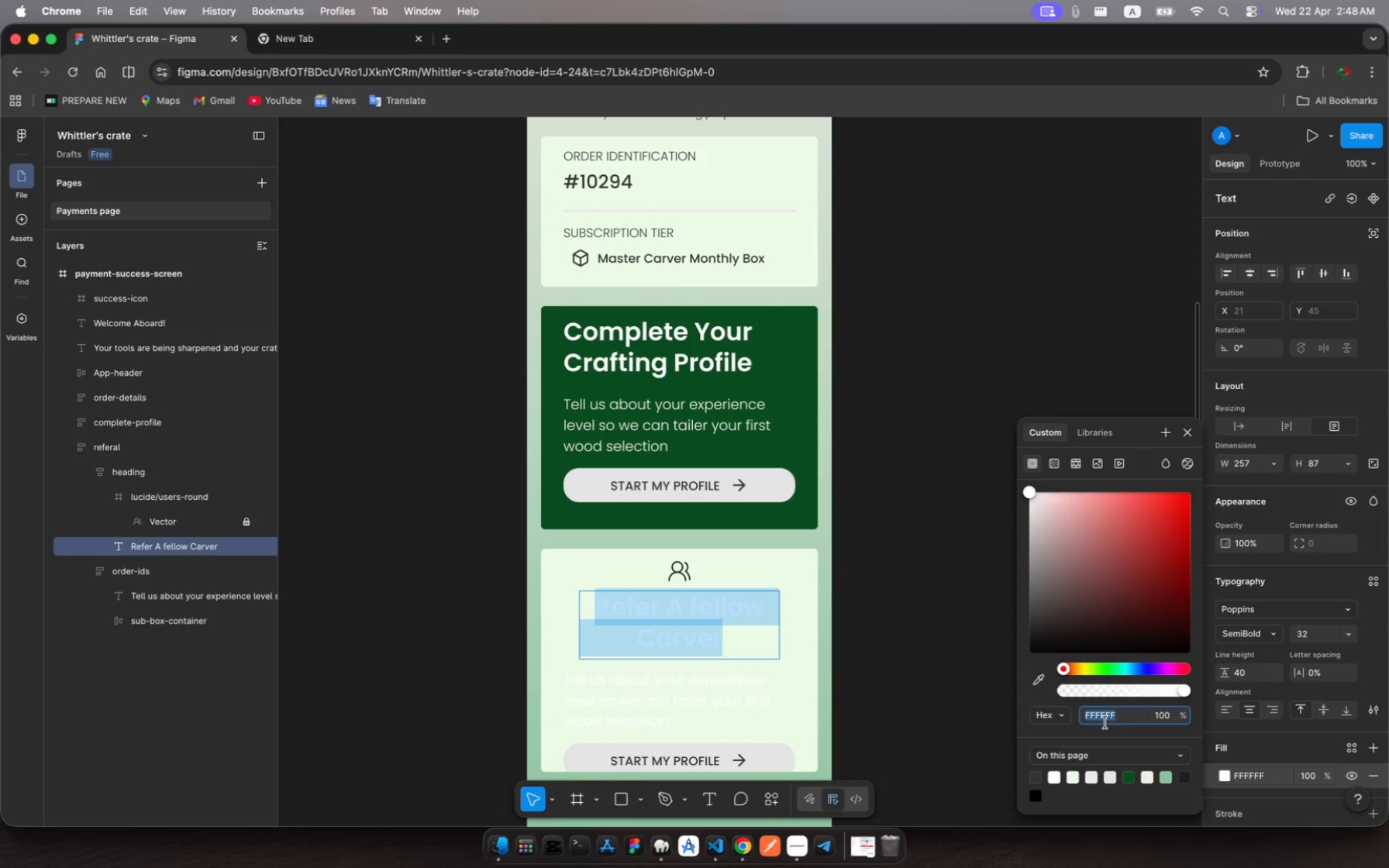 
type(3333)
key(Backspace)
 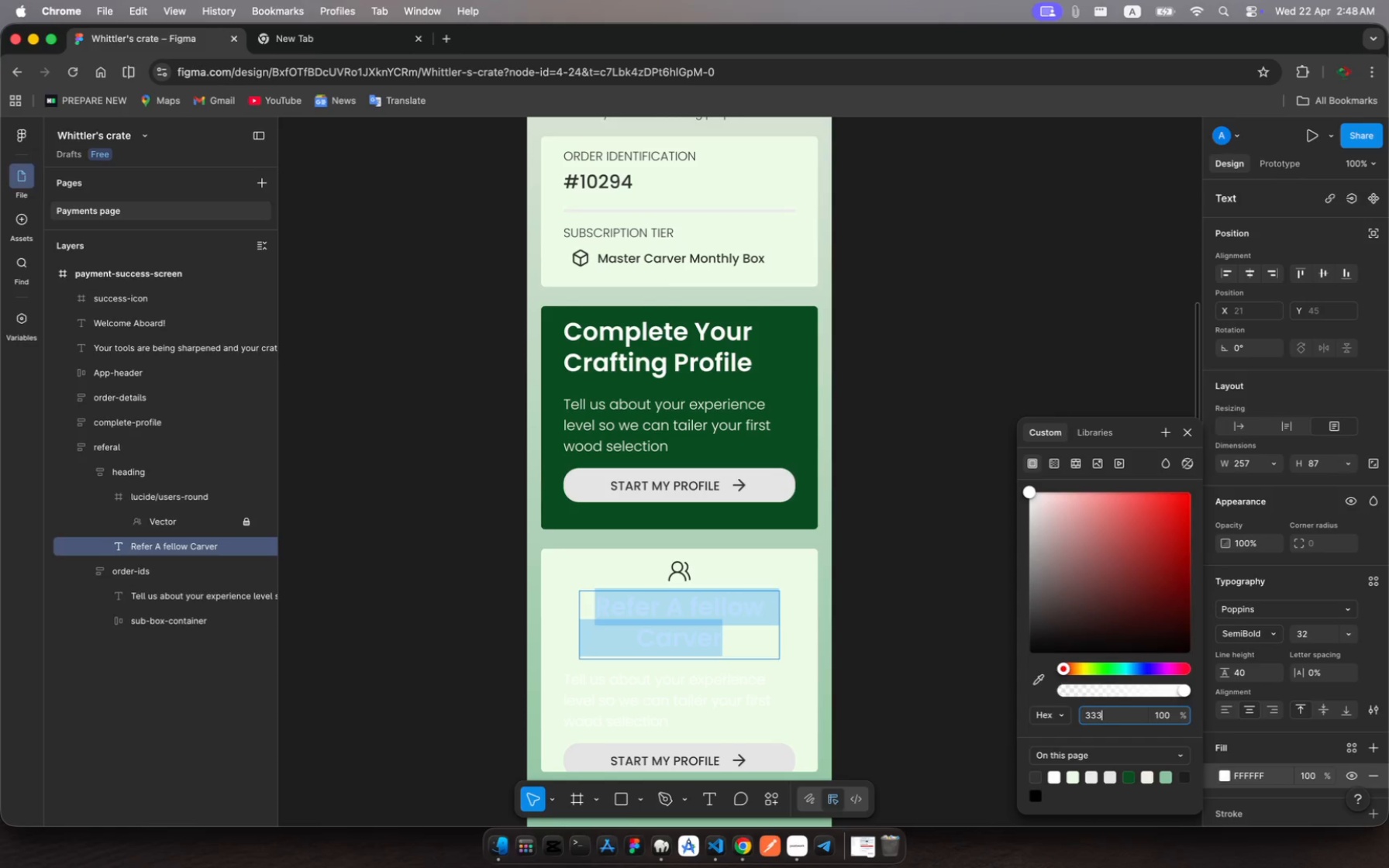 
key(Enter)
 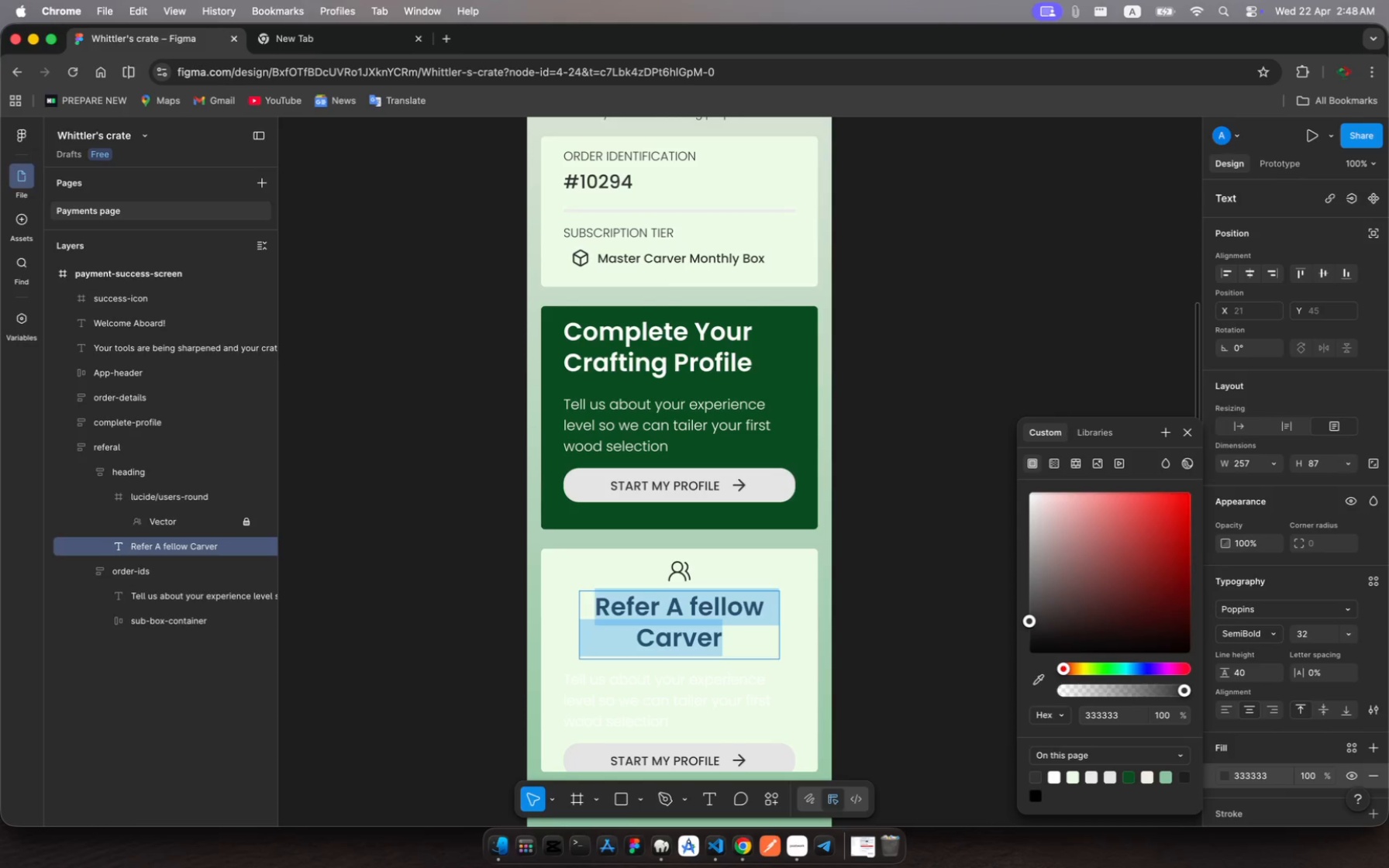 
wait(5.76)
 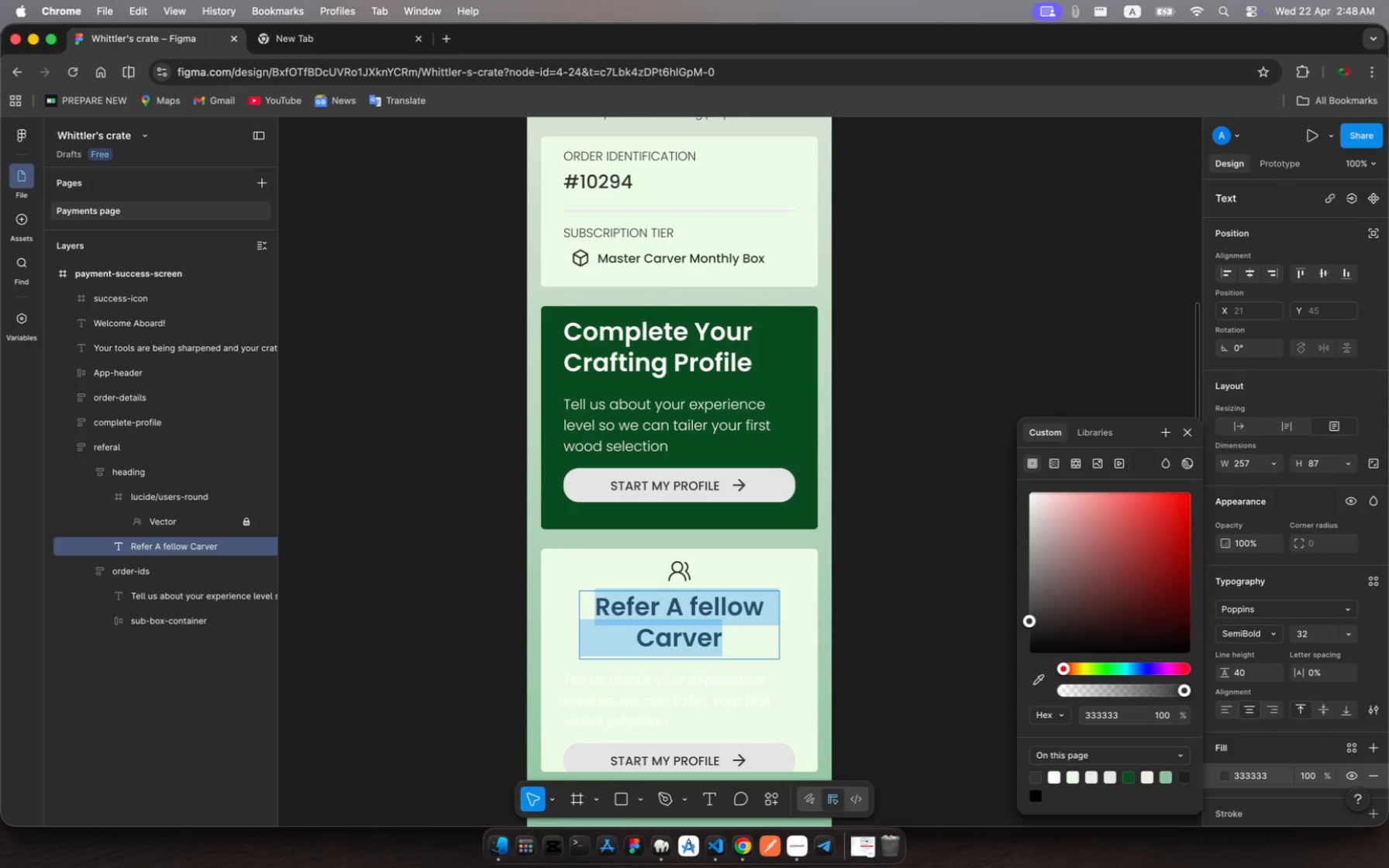 
key(Escape)
 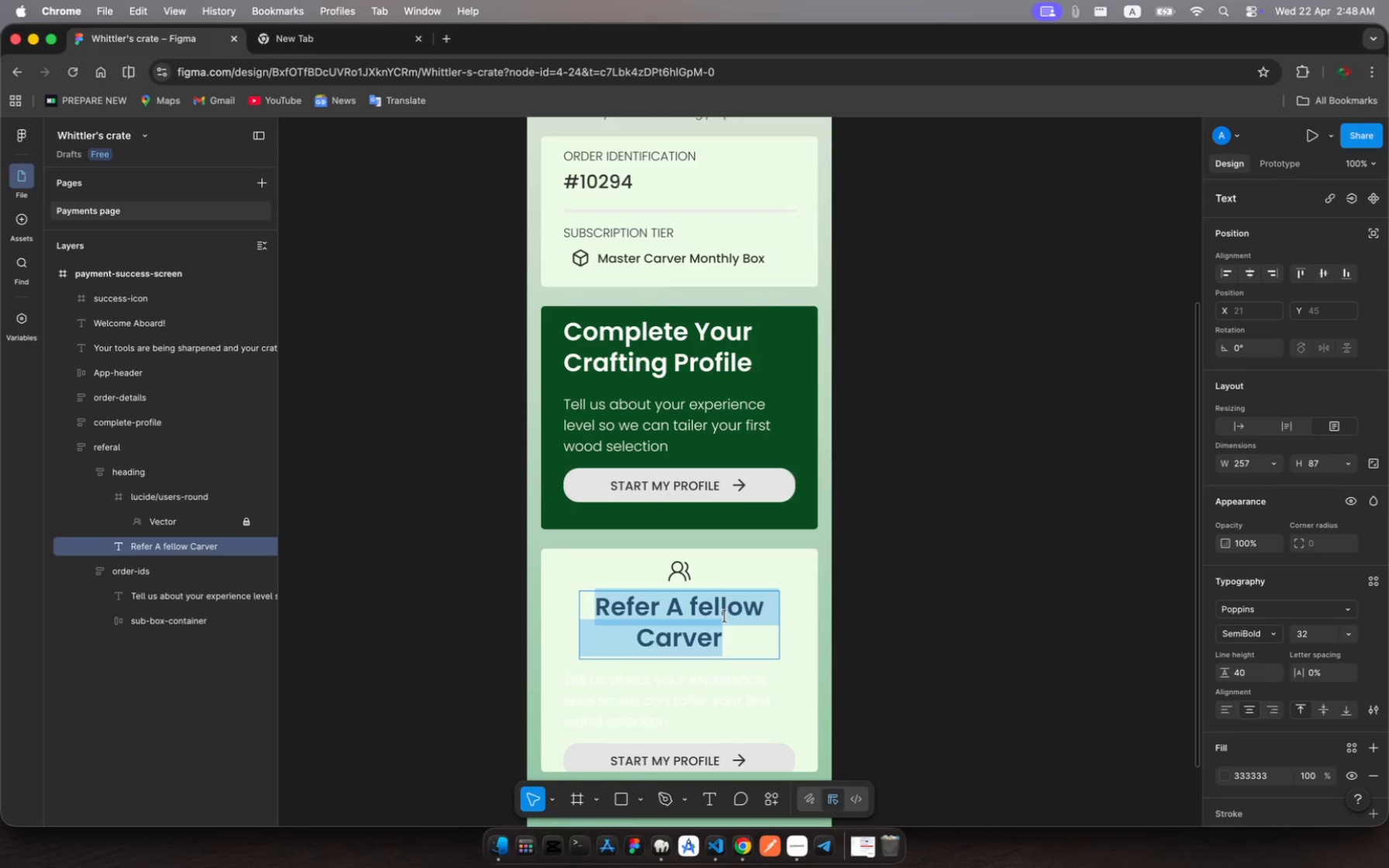 
key(Escape)
 